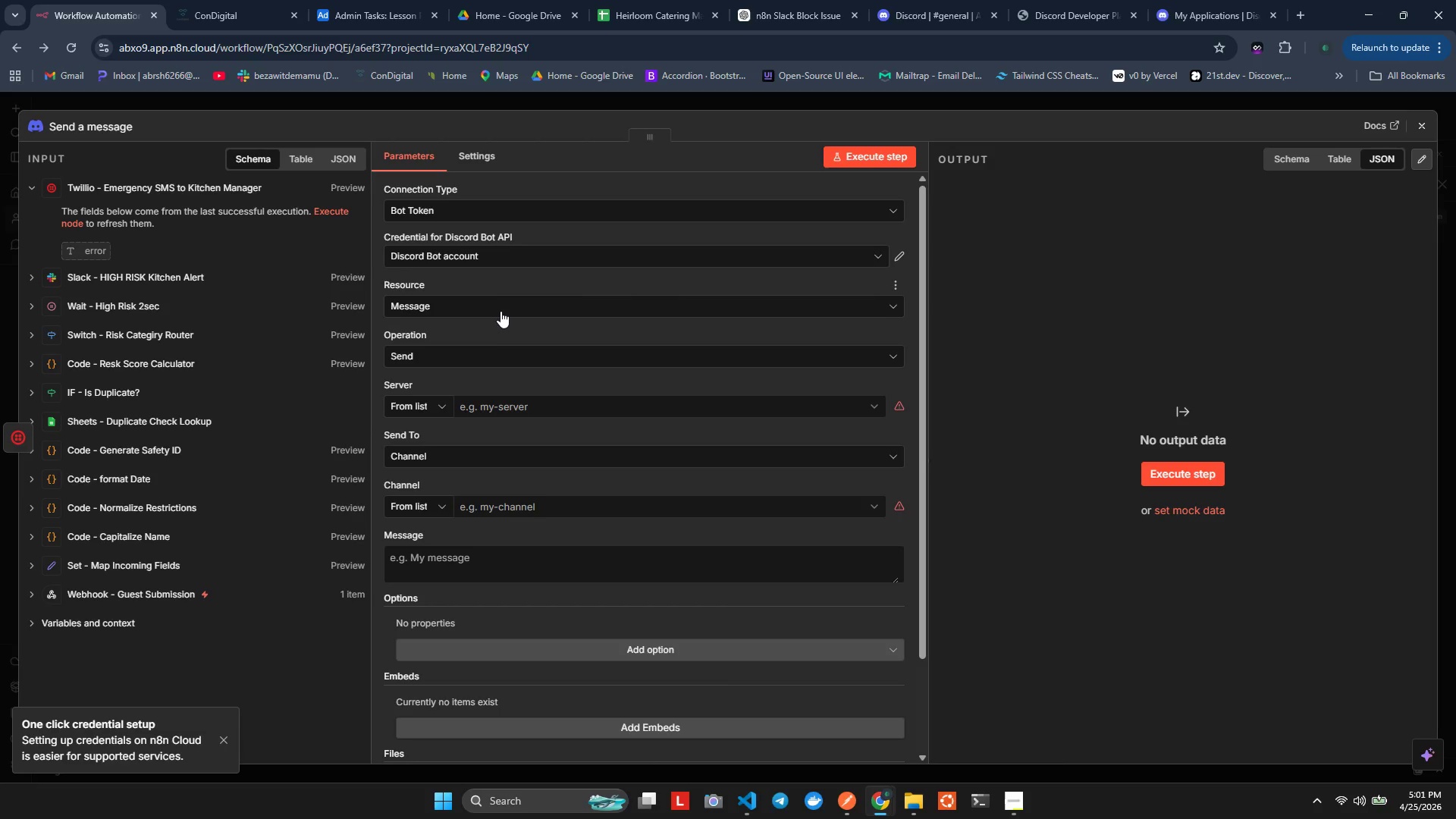 
left_click([500, 312])
 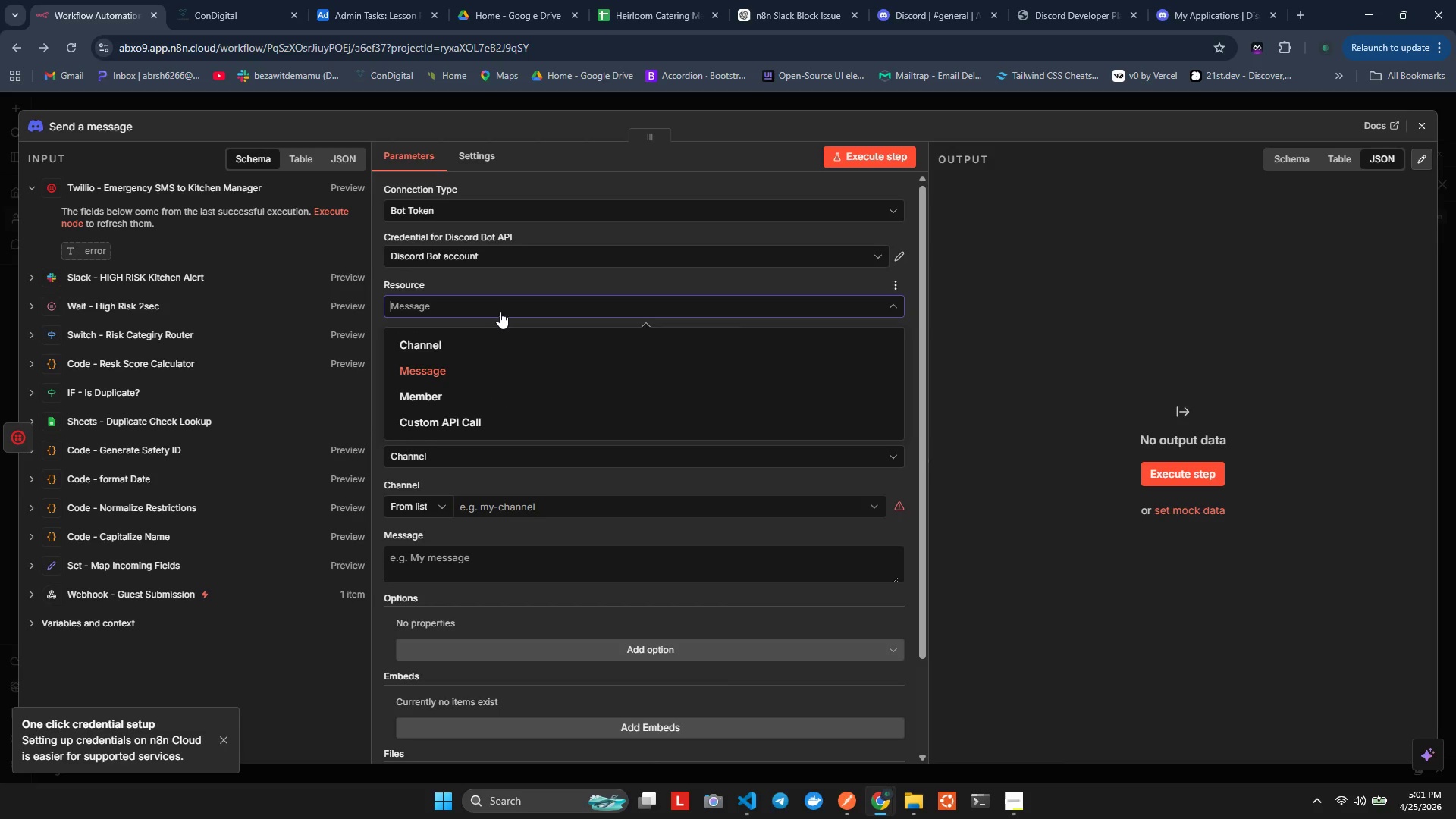 
left_click([500, 312])
 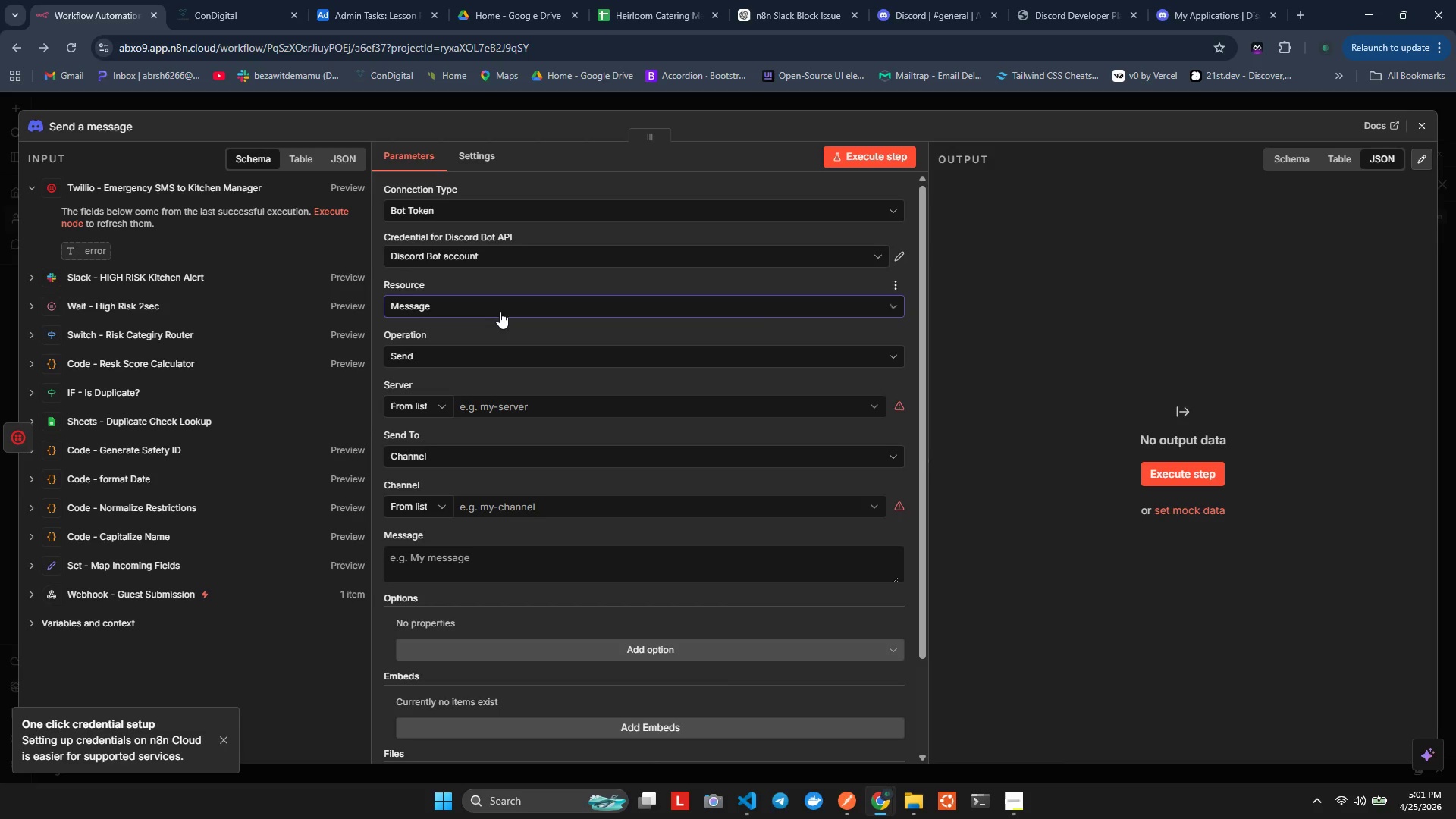 
left_click([500, 312])
 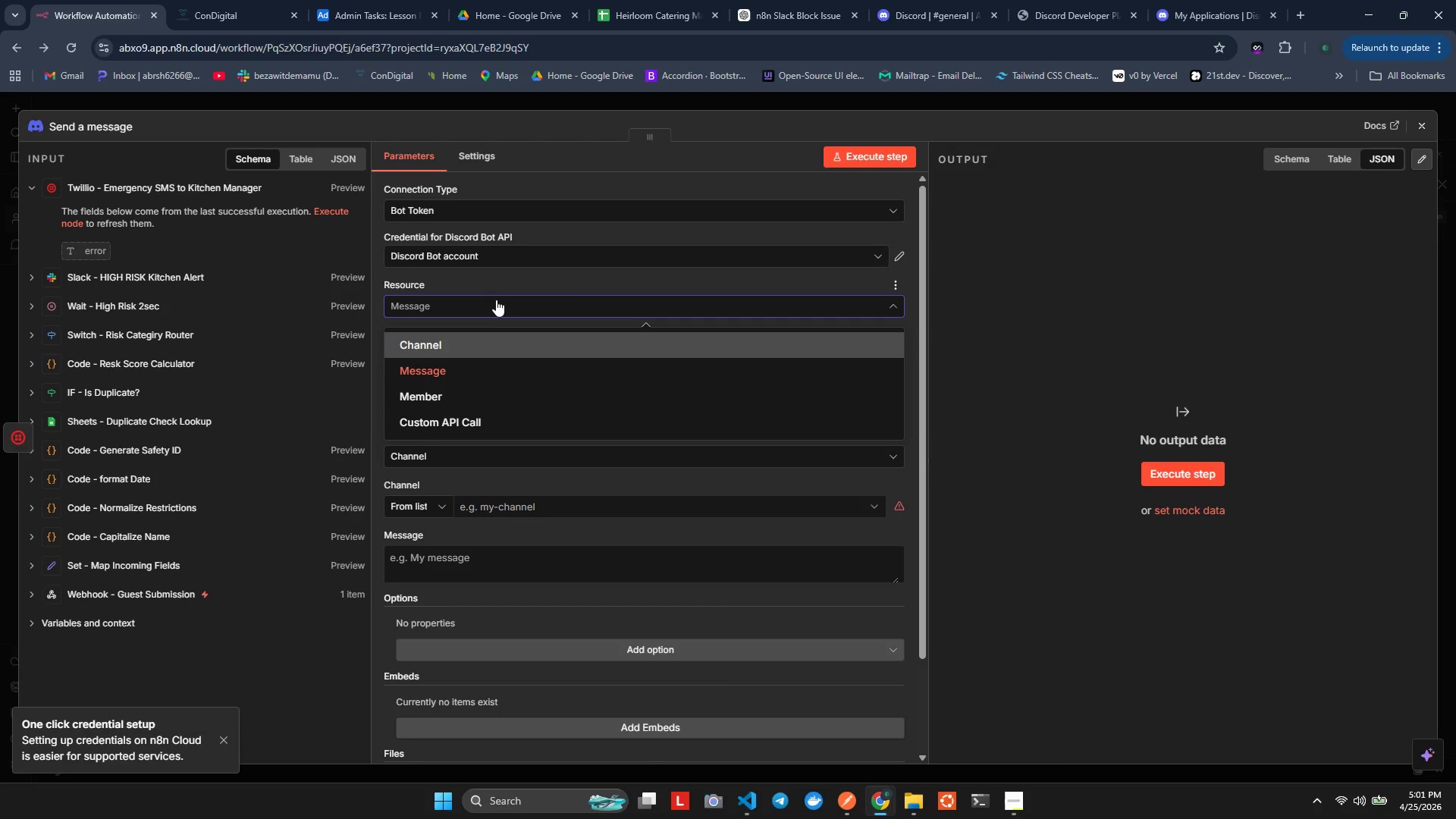 
left_click([469, 347])
 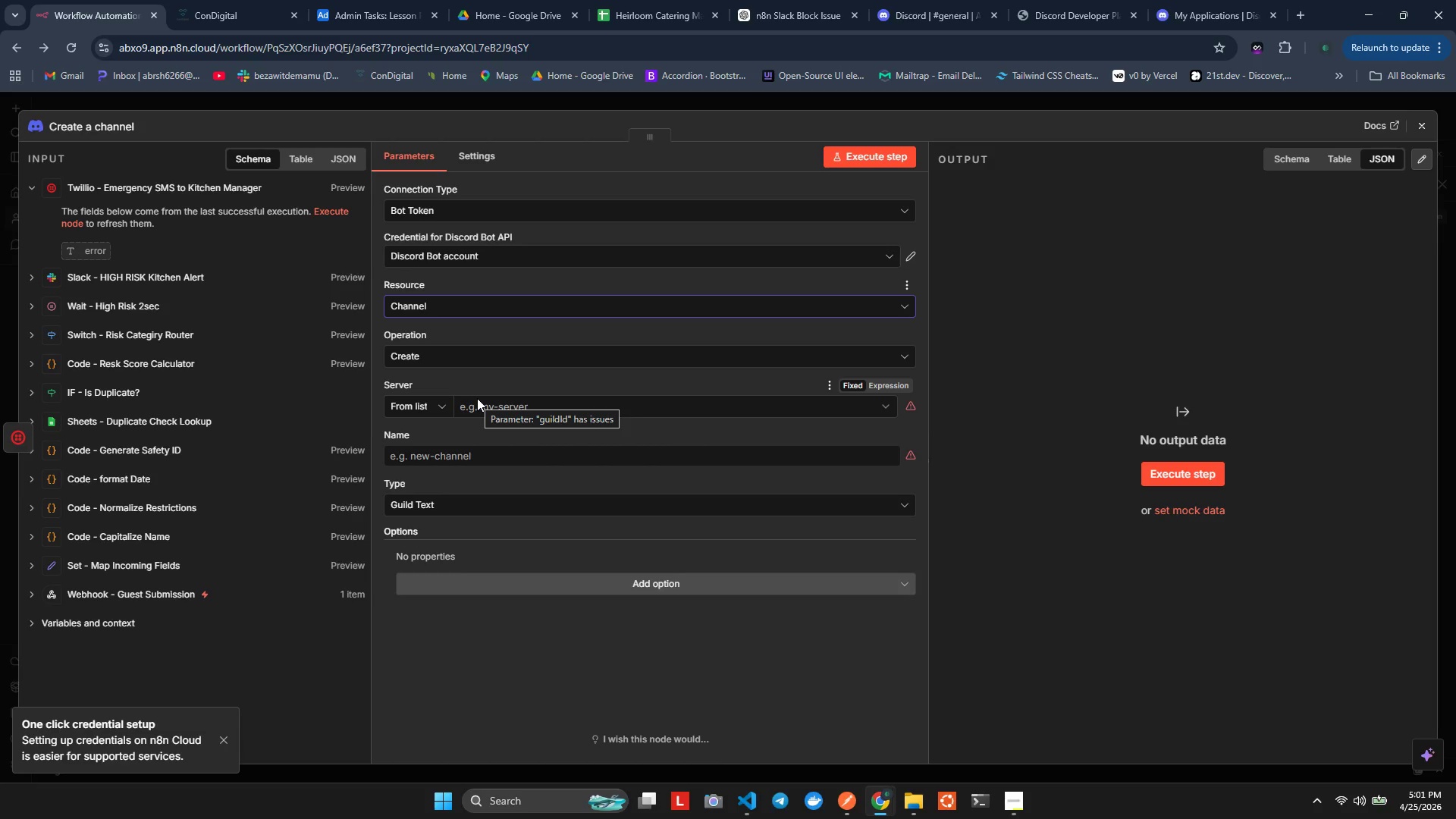 
wait(6.66)
 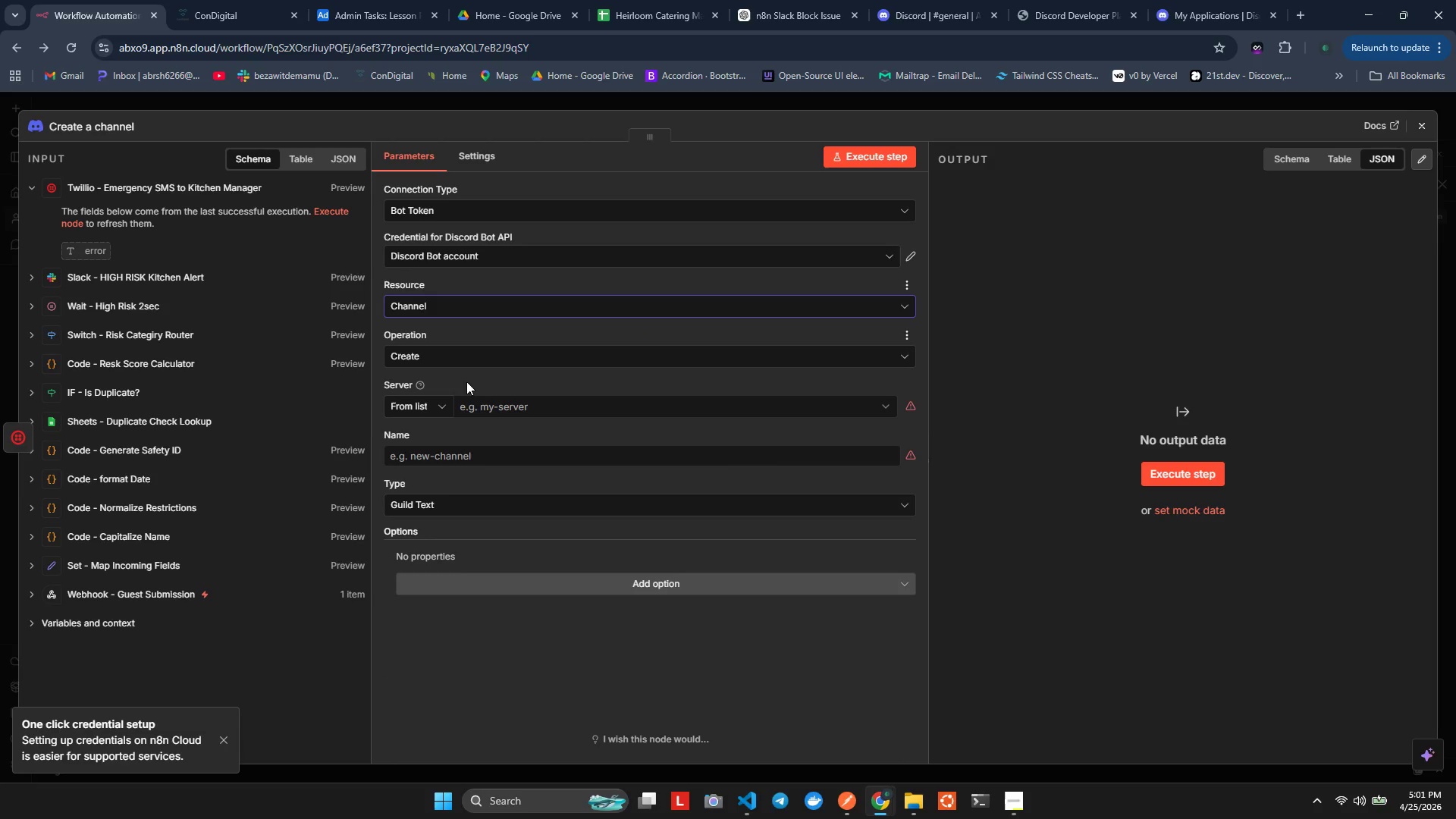 
left_click([477, 398])
 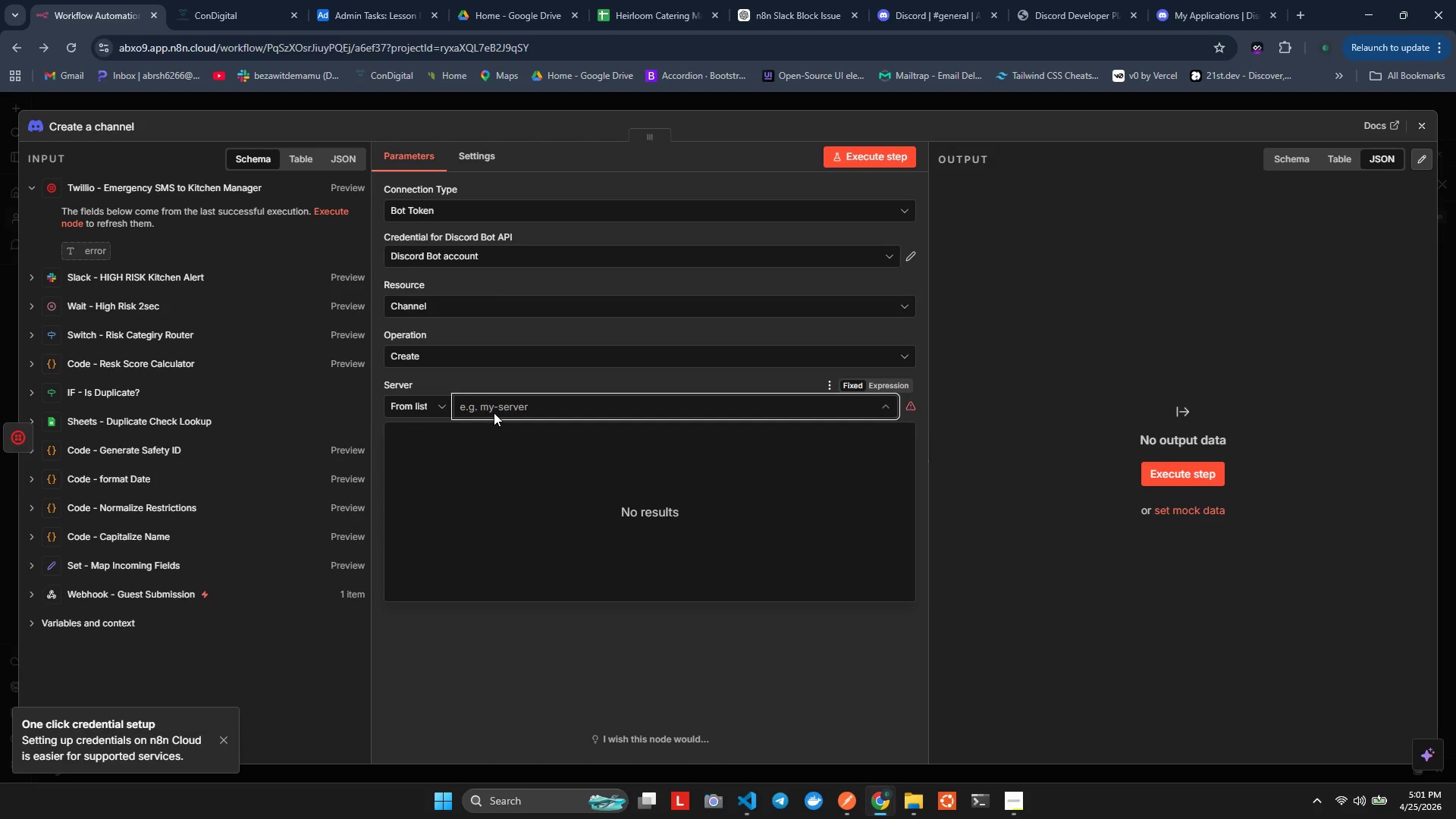 
left_click([494, 413])
 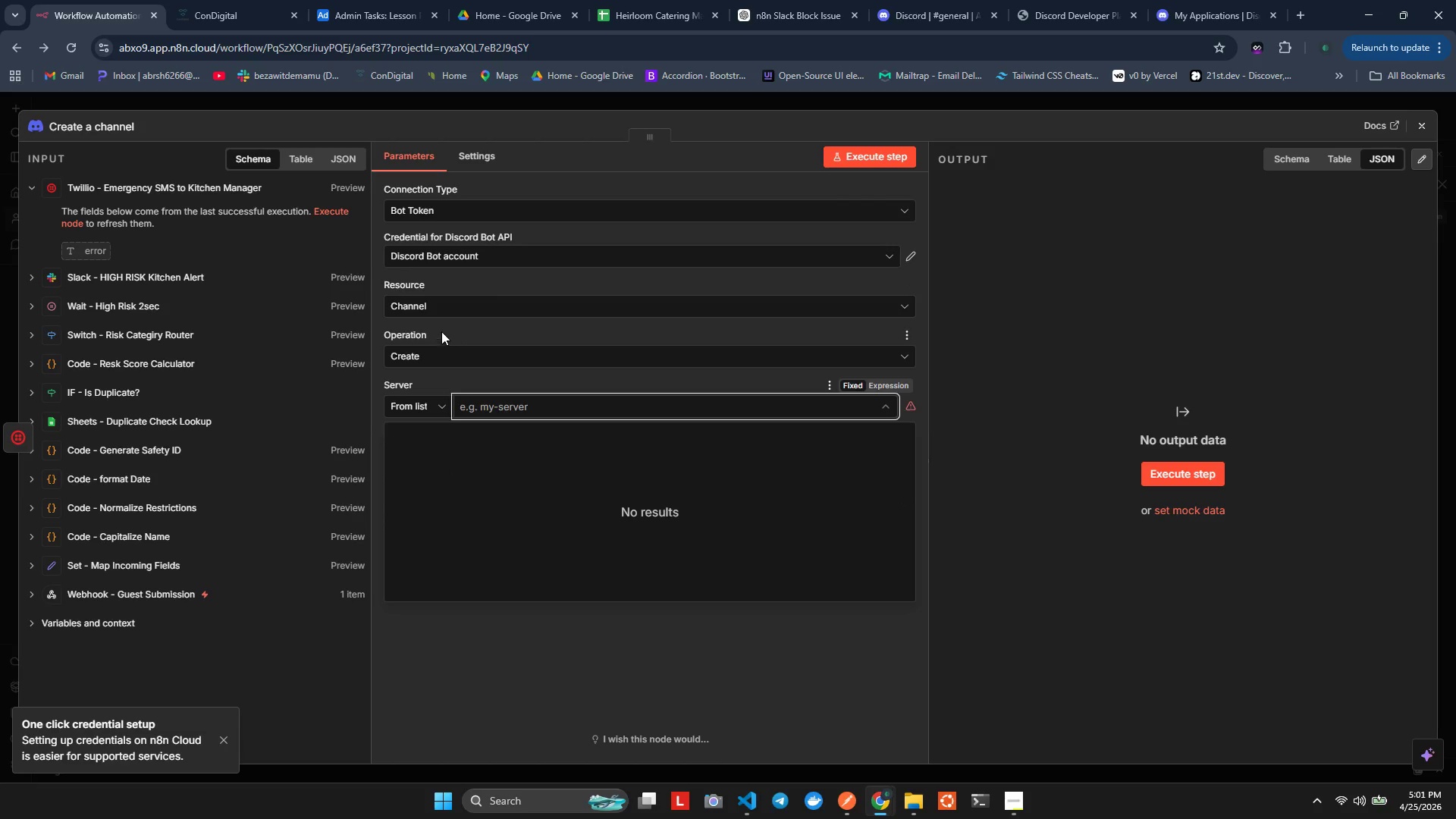 
left_click([437, 312])
 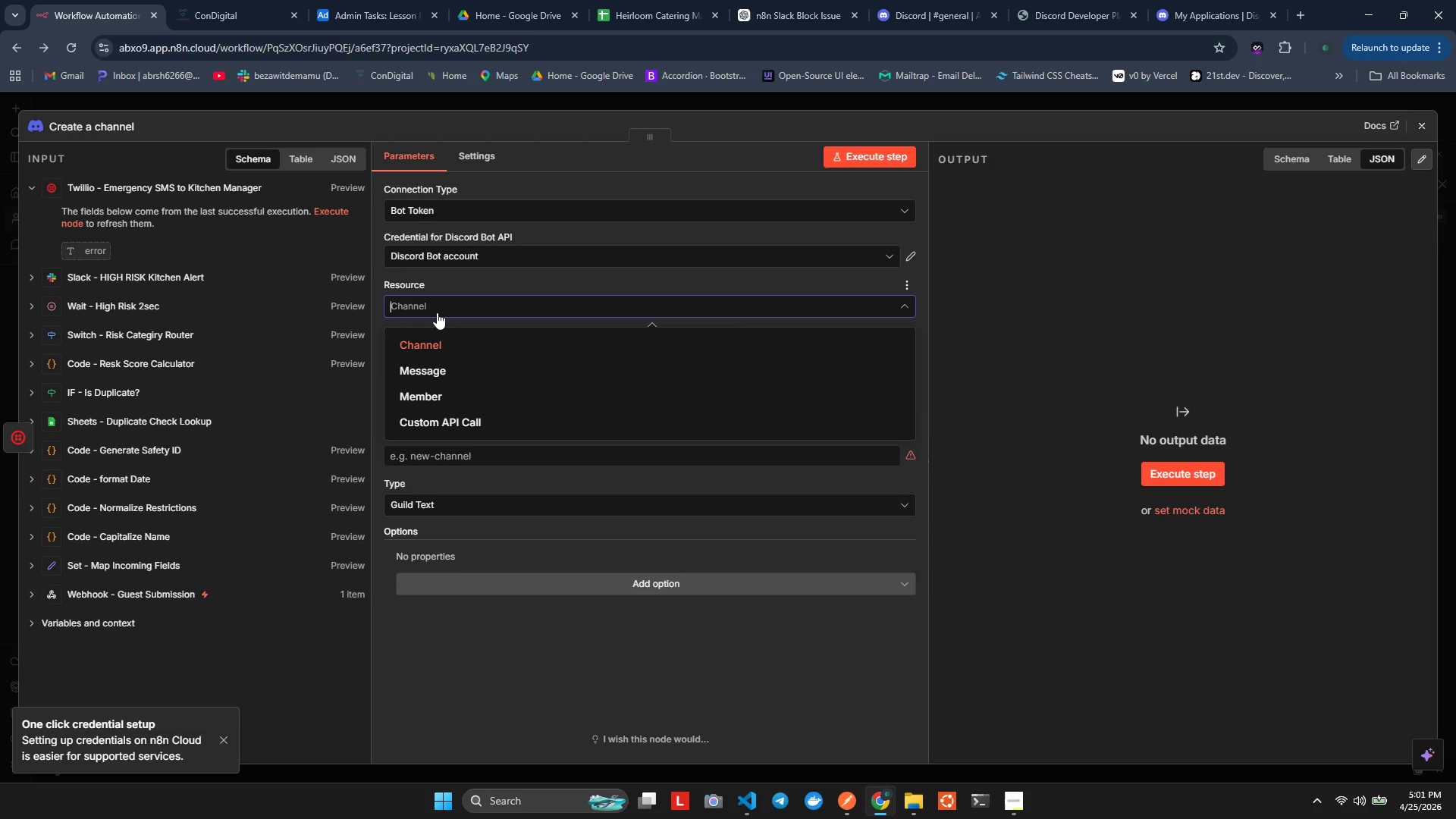 
left_click([437, 312])
 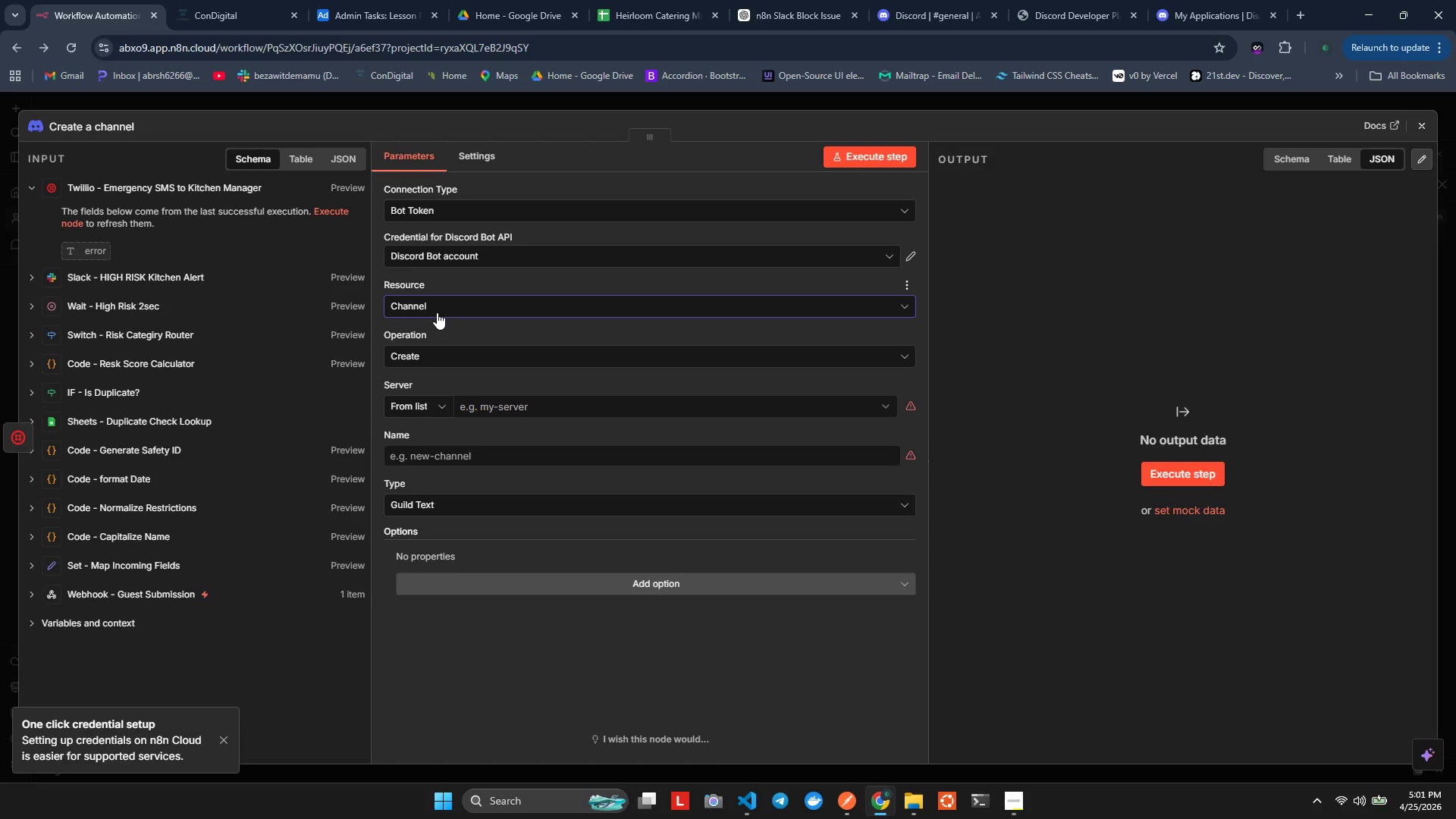 
left_click([437, 312])
 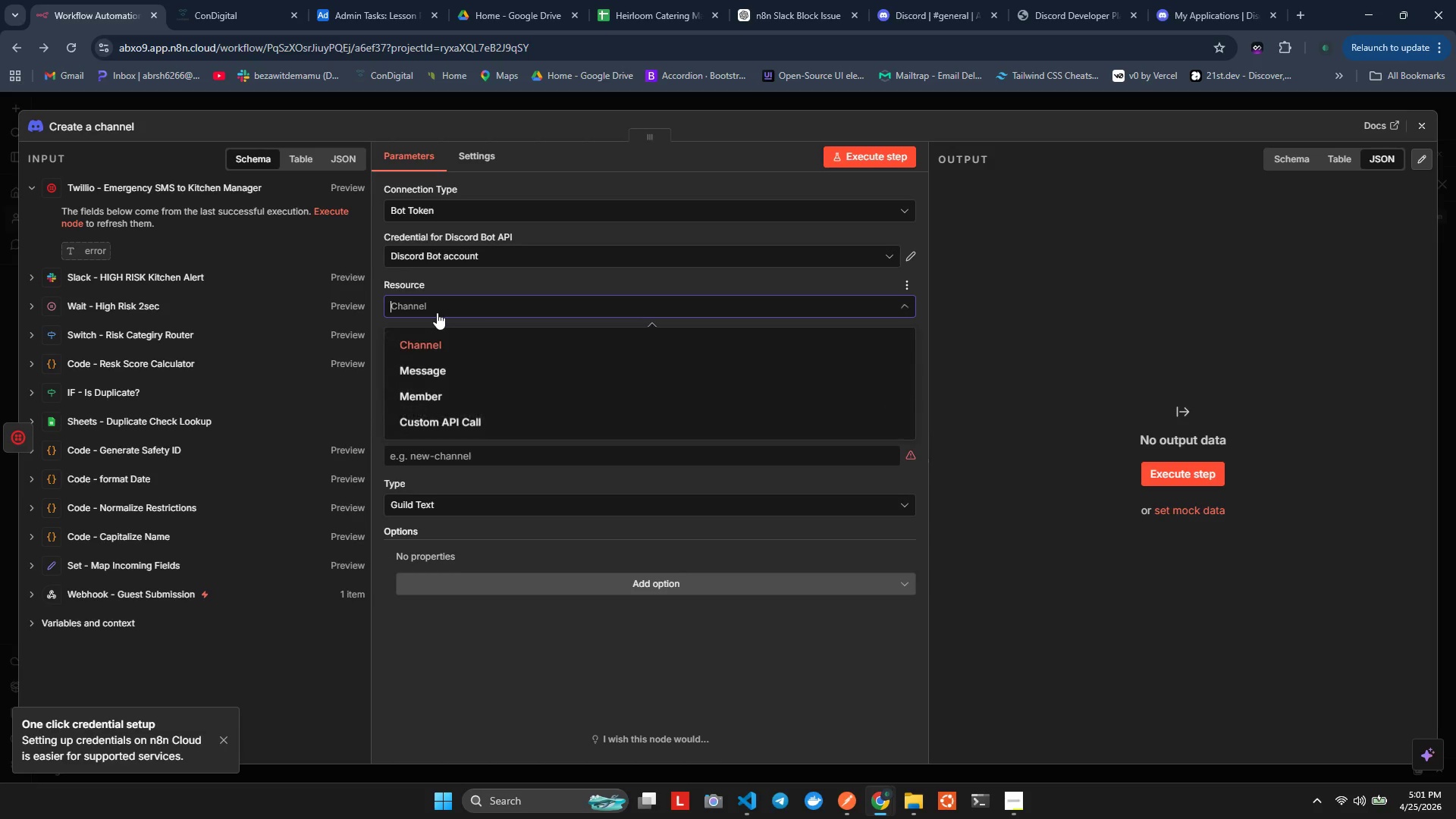 
left_click([437, 312])
 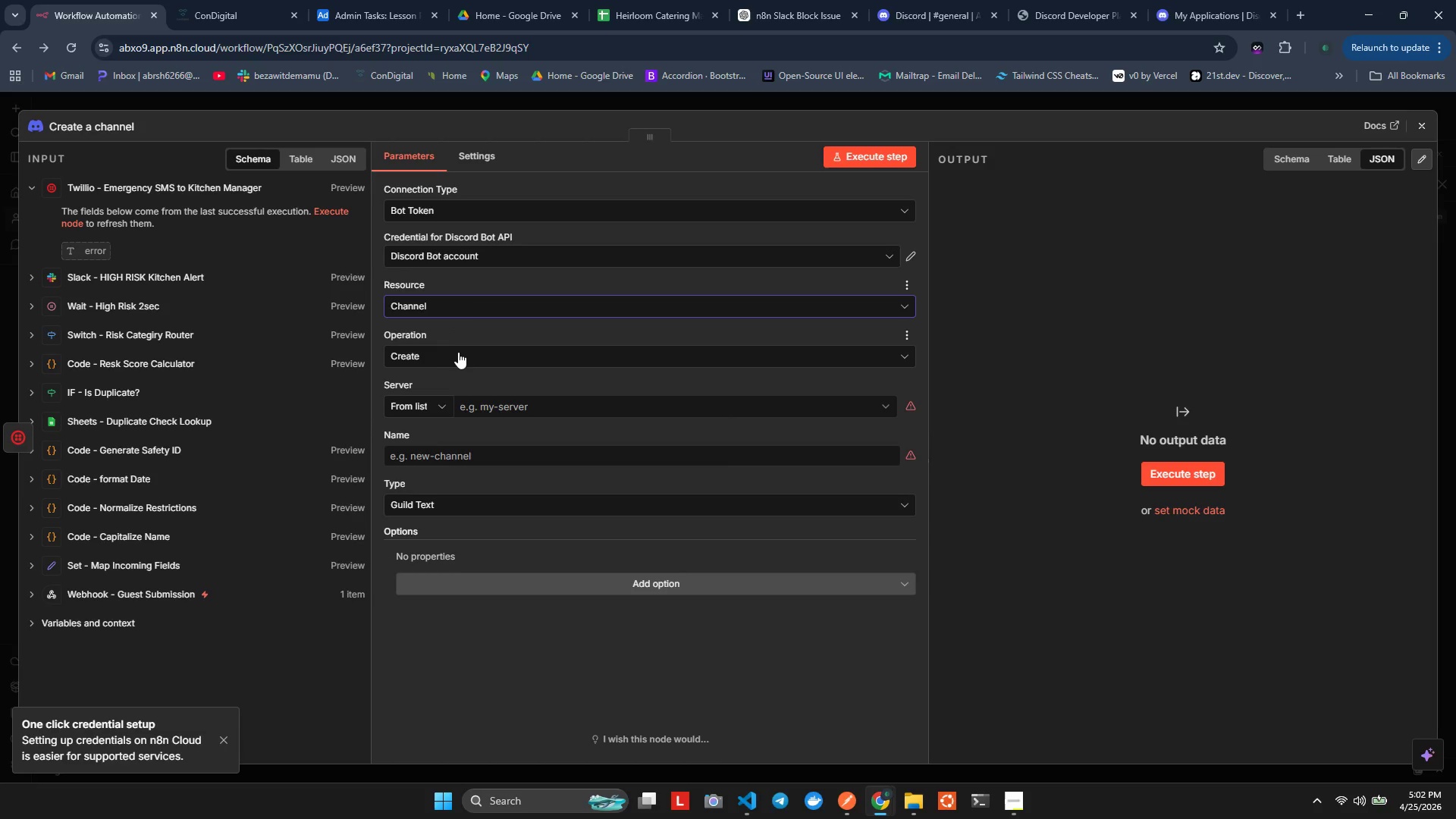 
left_click([463, 357])
 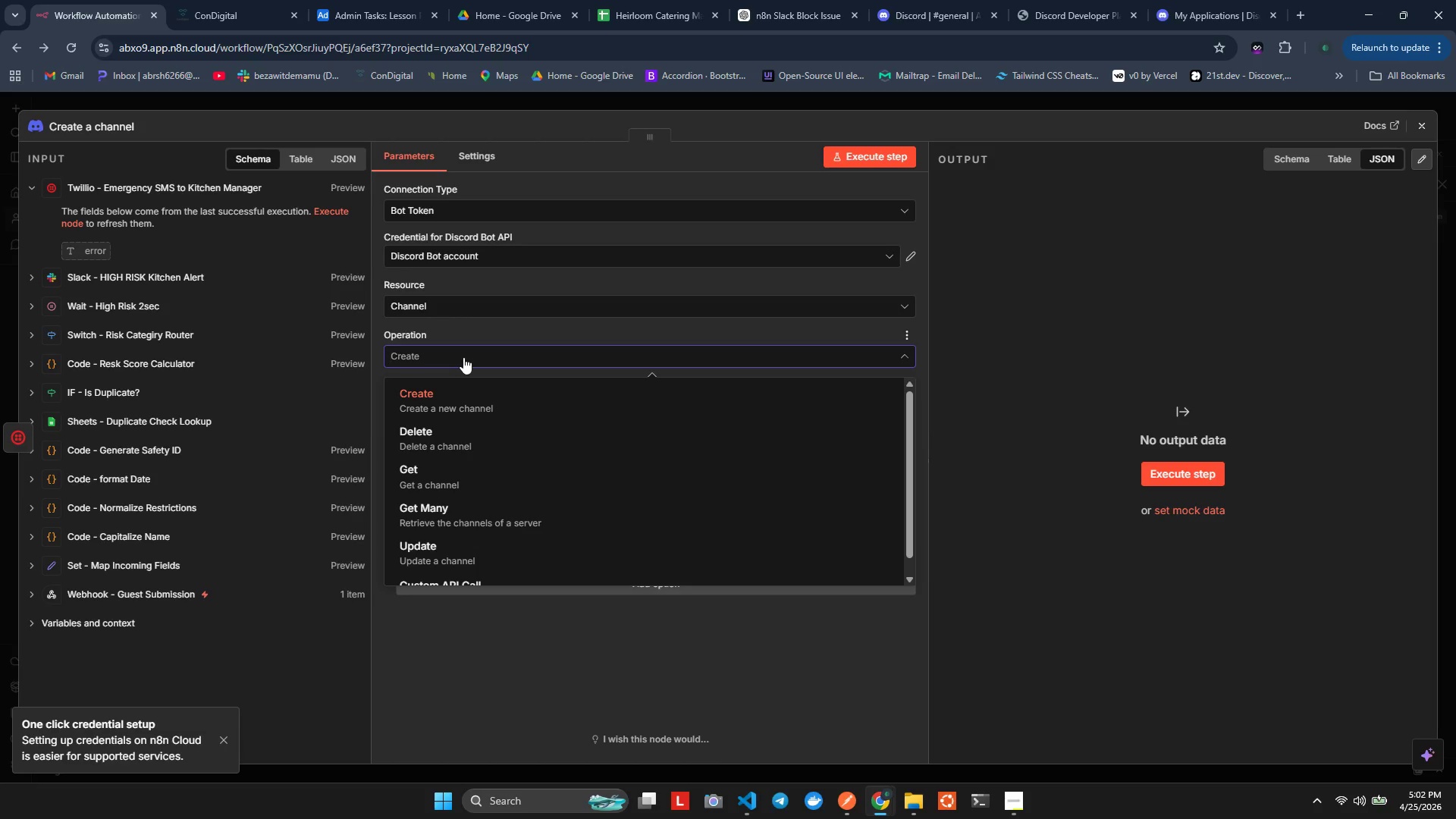 
left_click([466, 297])
 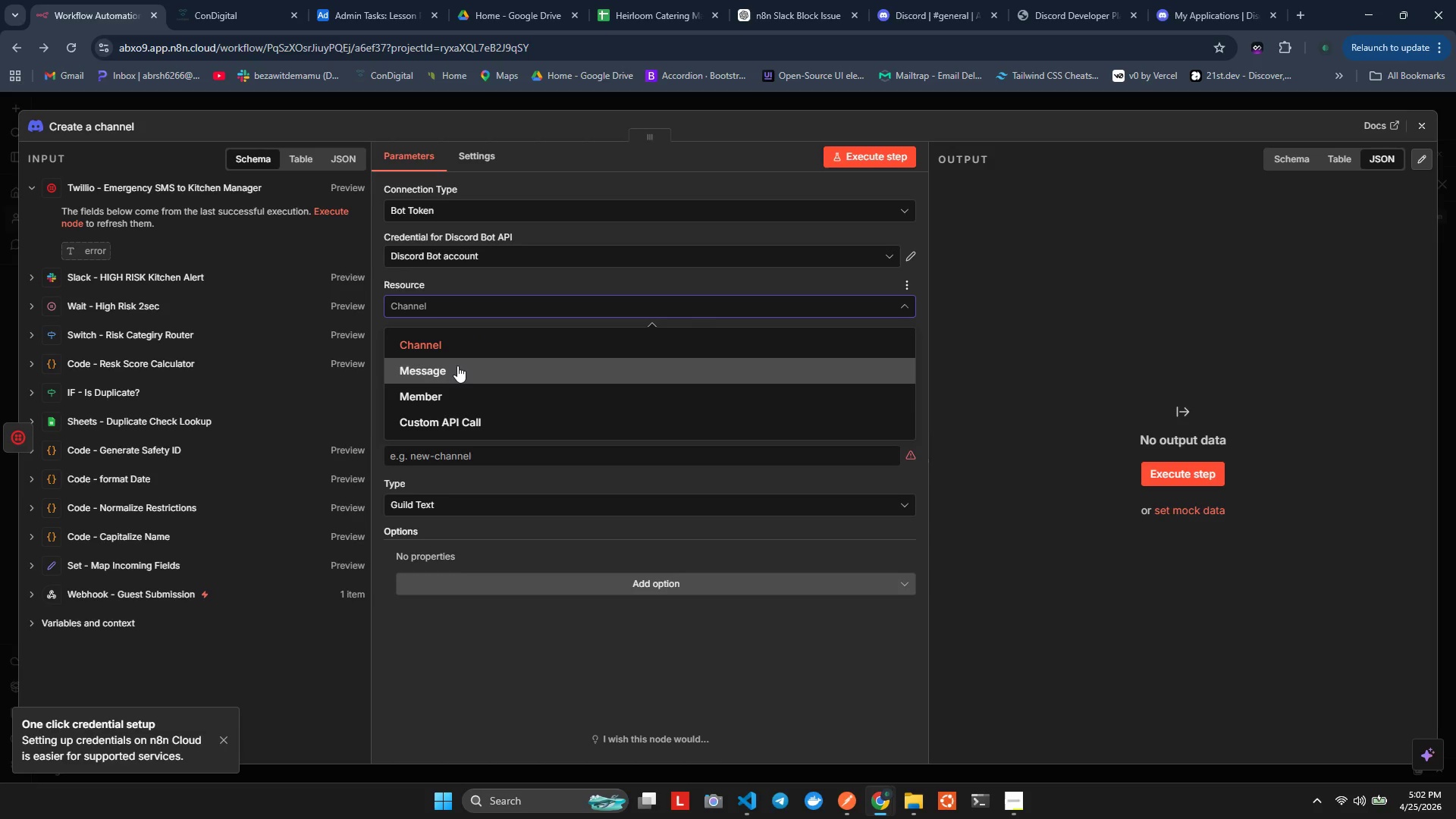 
left_click([456, 369])
 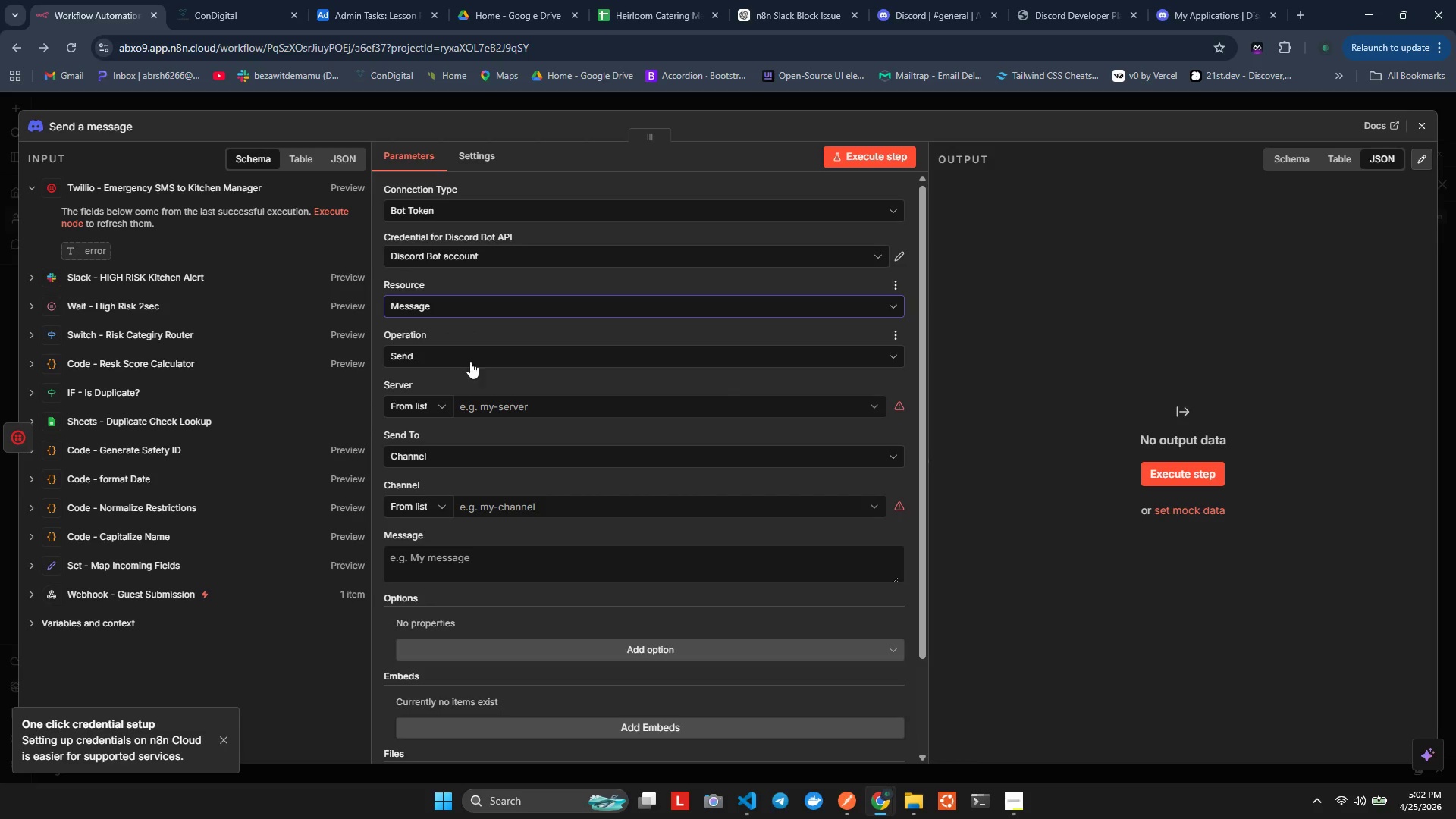 
left_click([485, 410])
 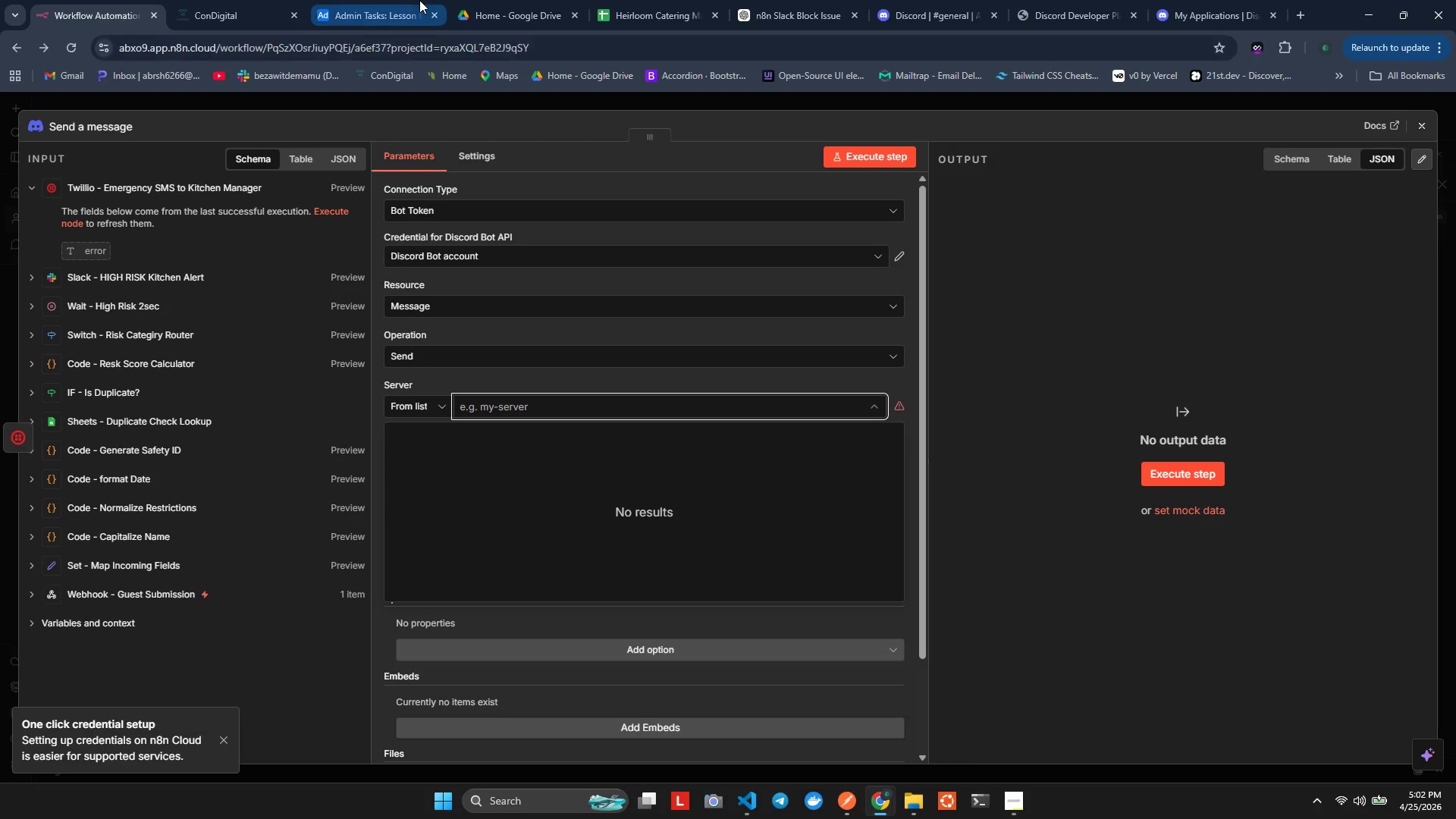 
left_click([913, 0])
 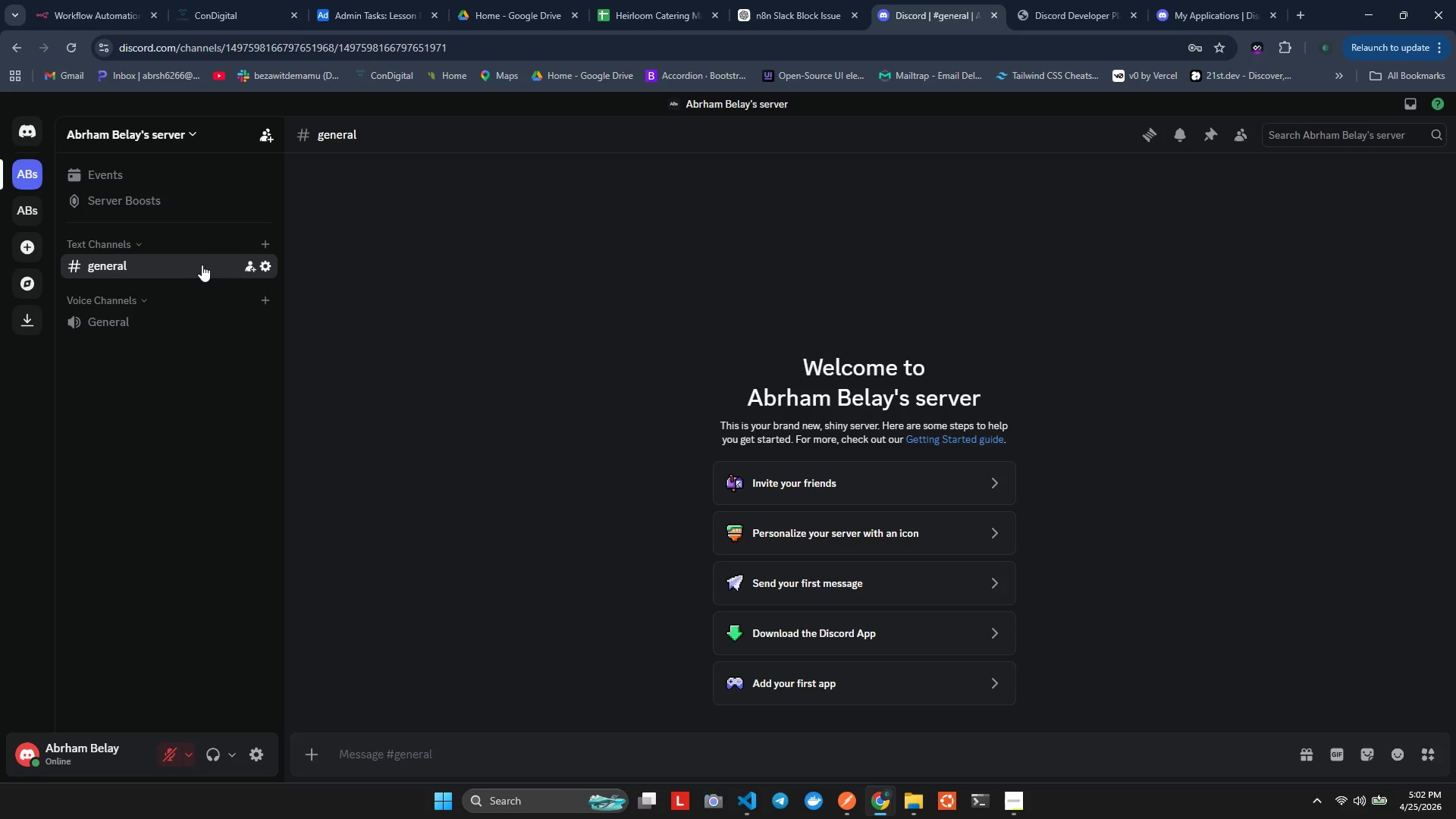 
left_click([270, 239])
 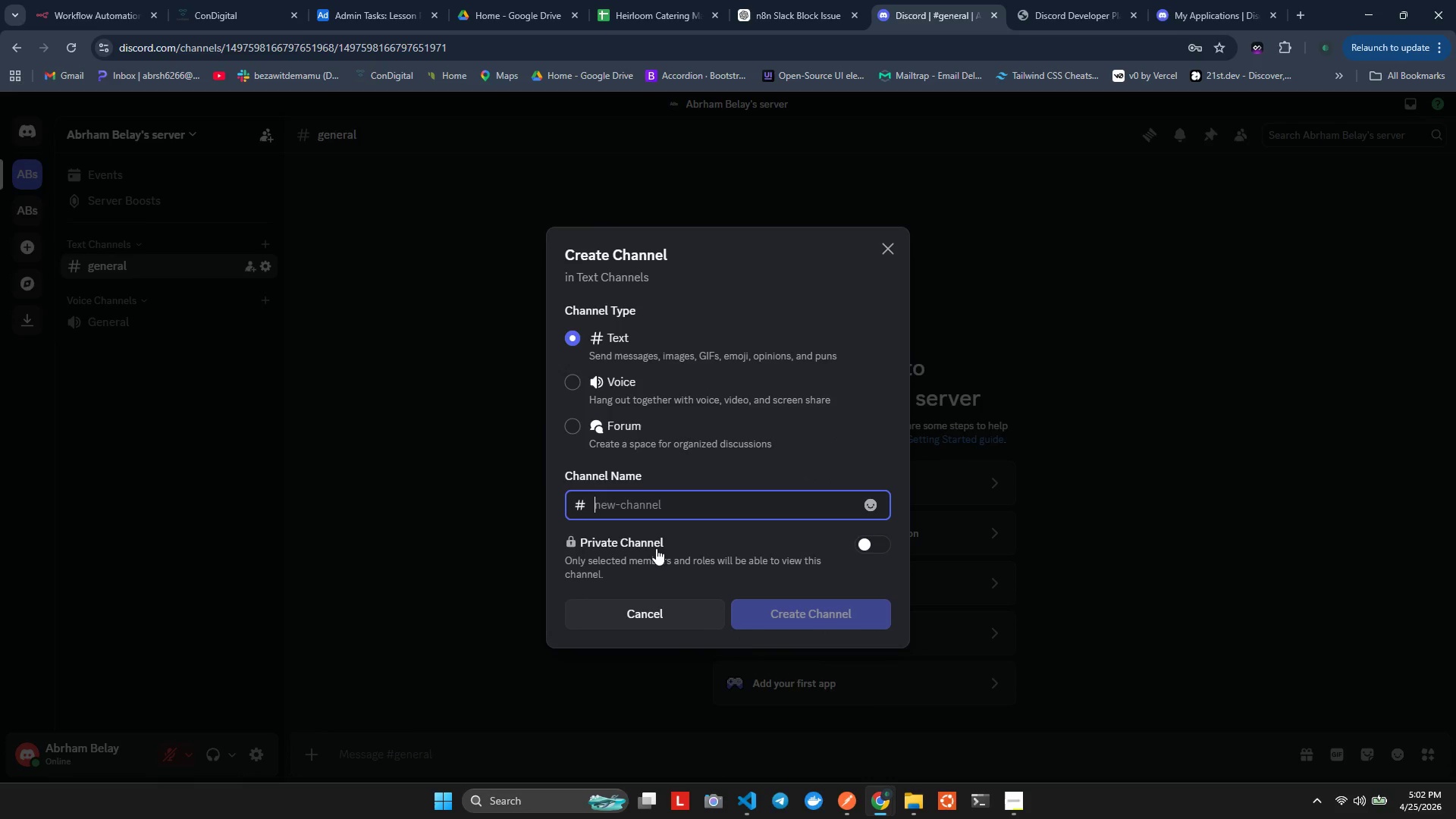 
wait(6.56)
 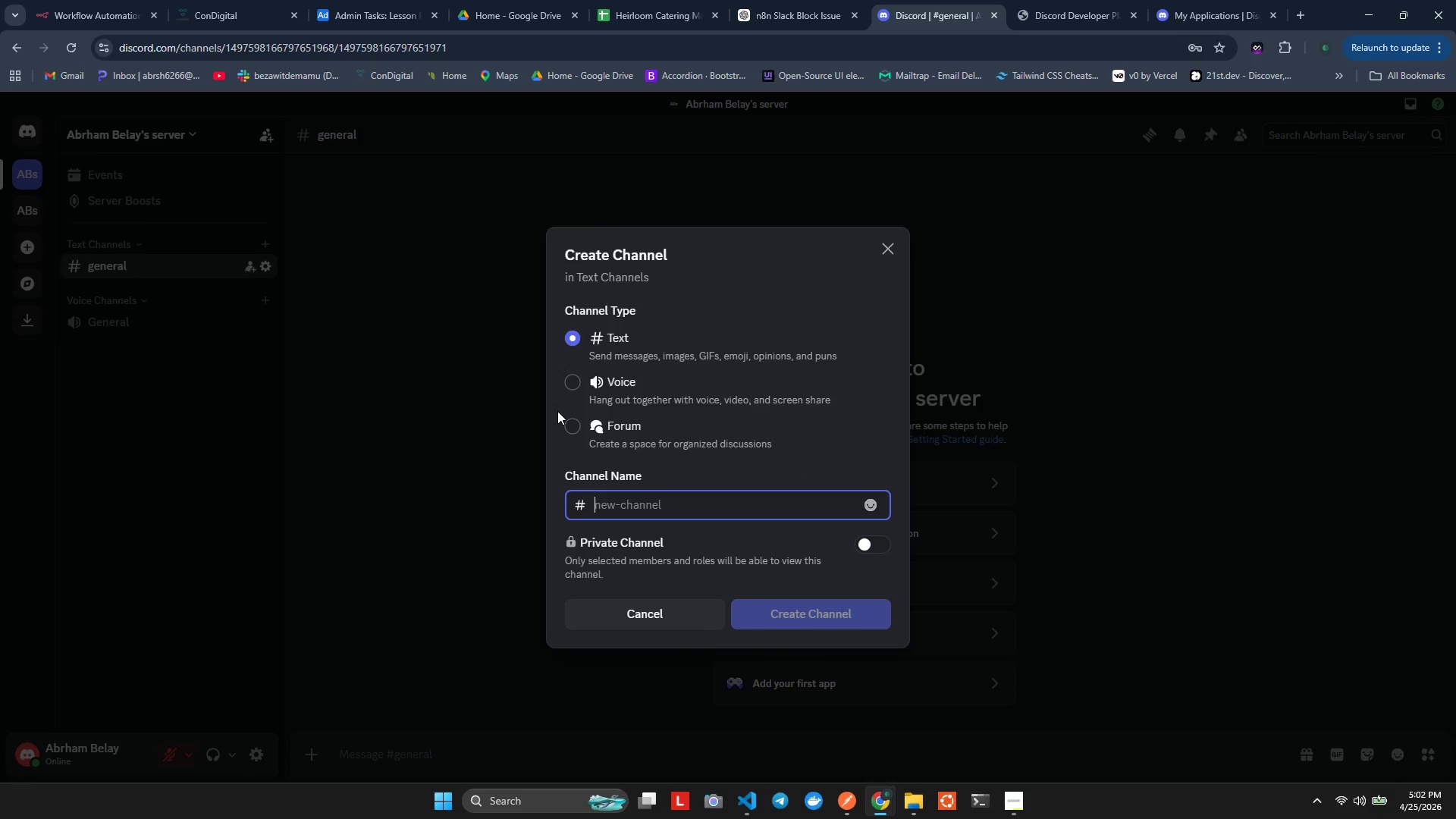 
key(Meta+V)
 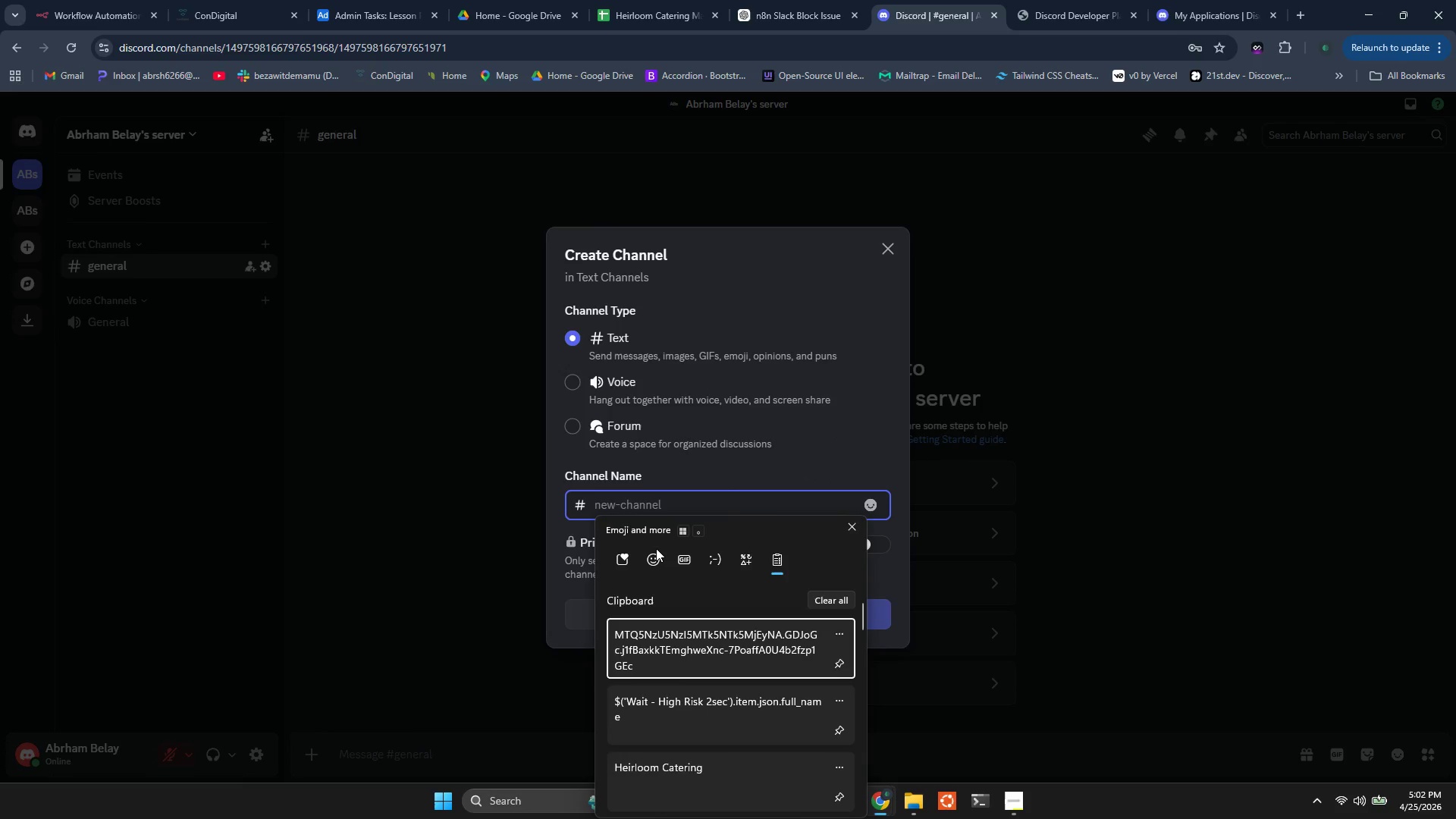 
key(ArrowDown)
 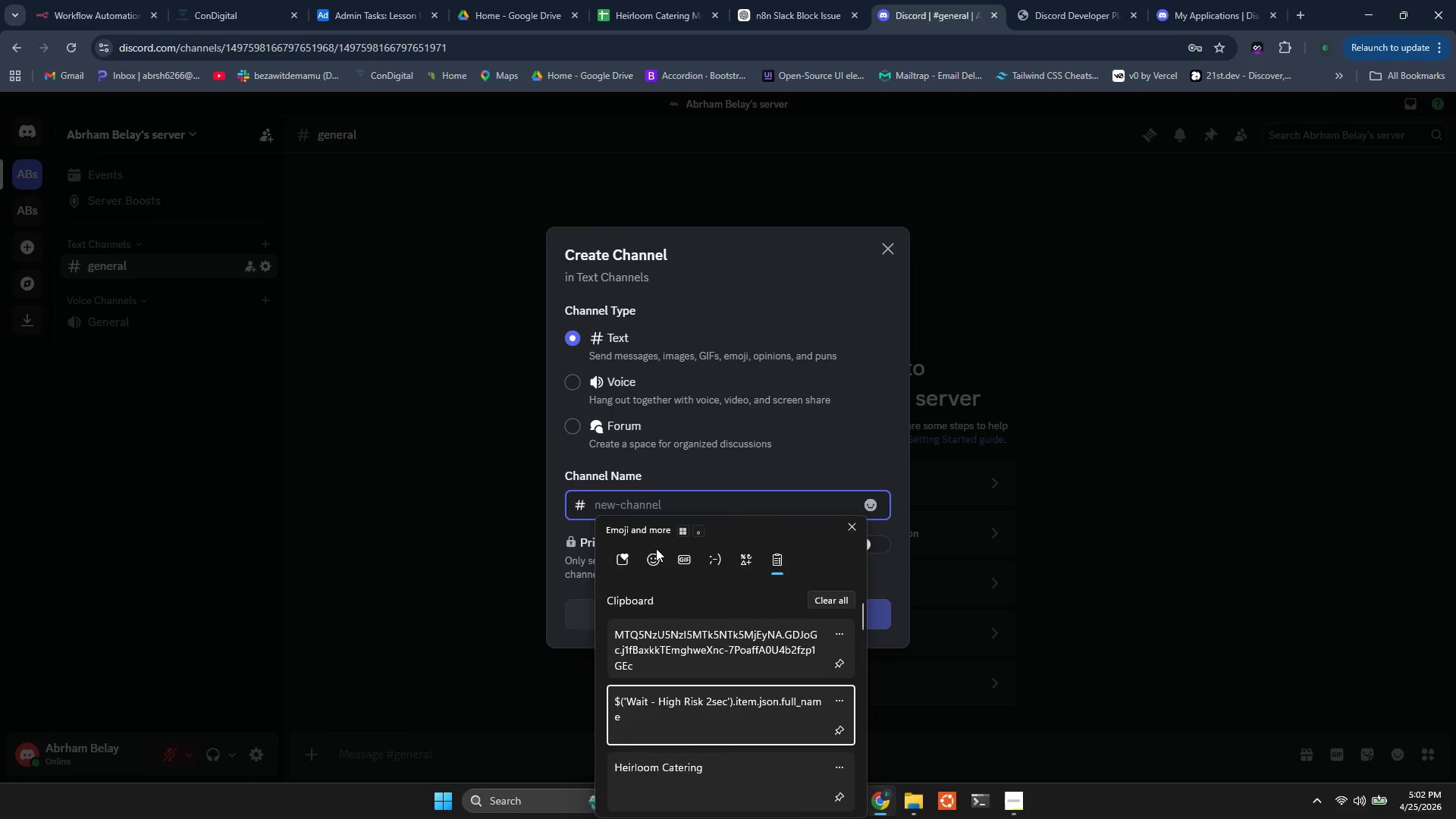 
key(ArrowDown)
 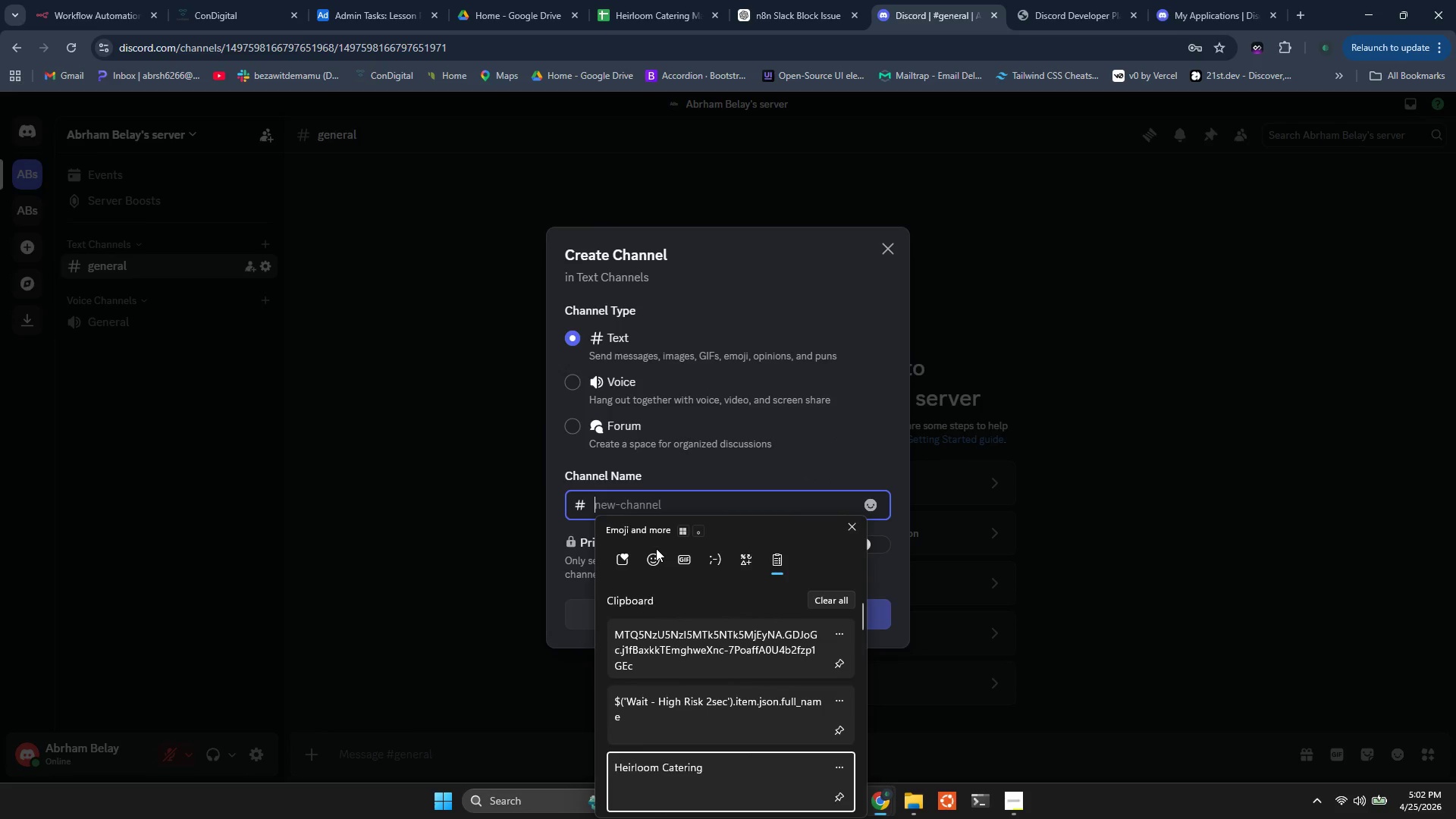 
key(Enter)
 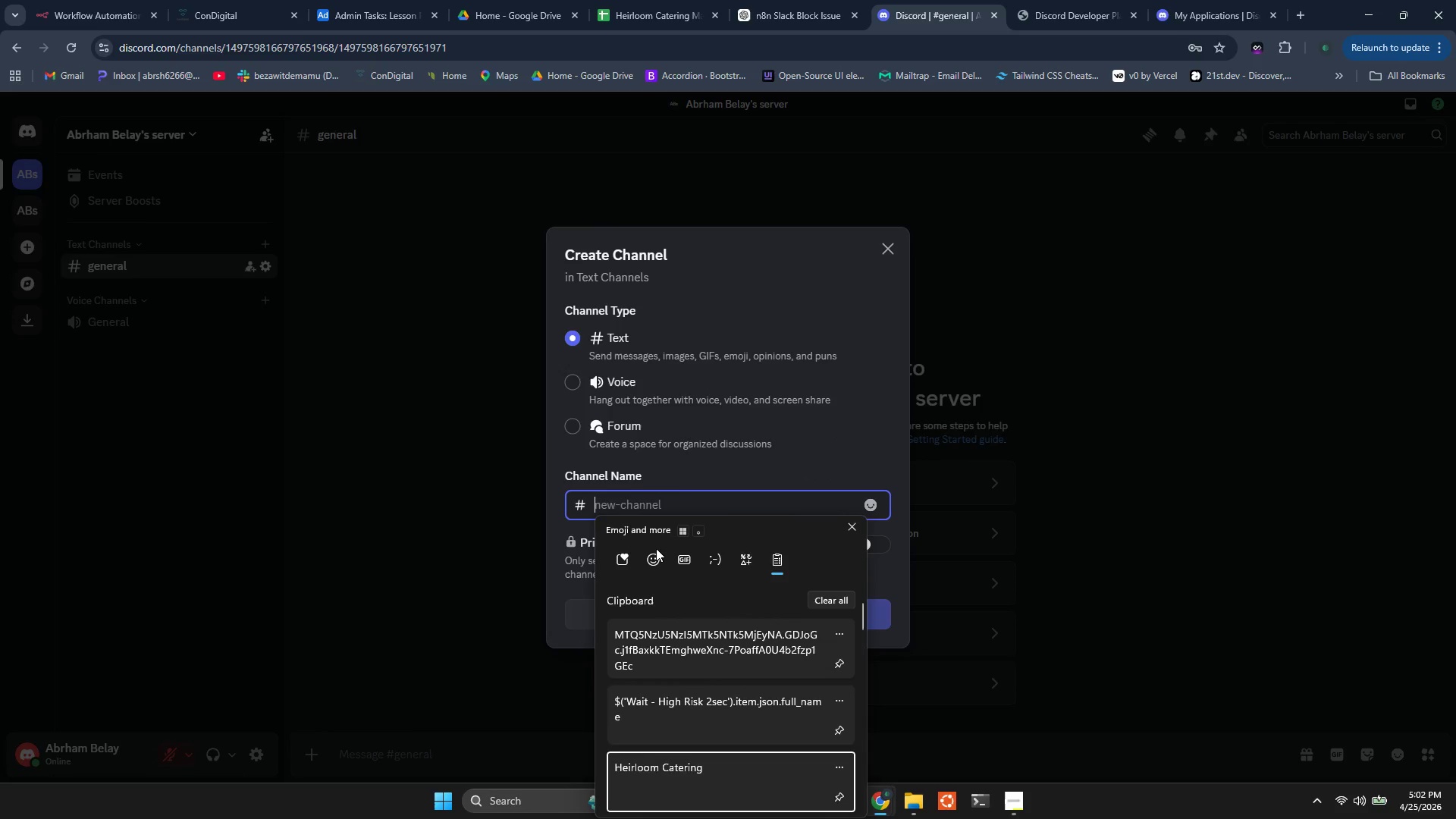 
key(Control+ControlLeft)
 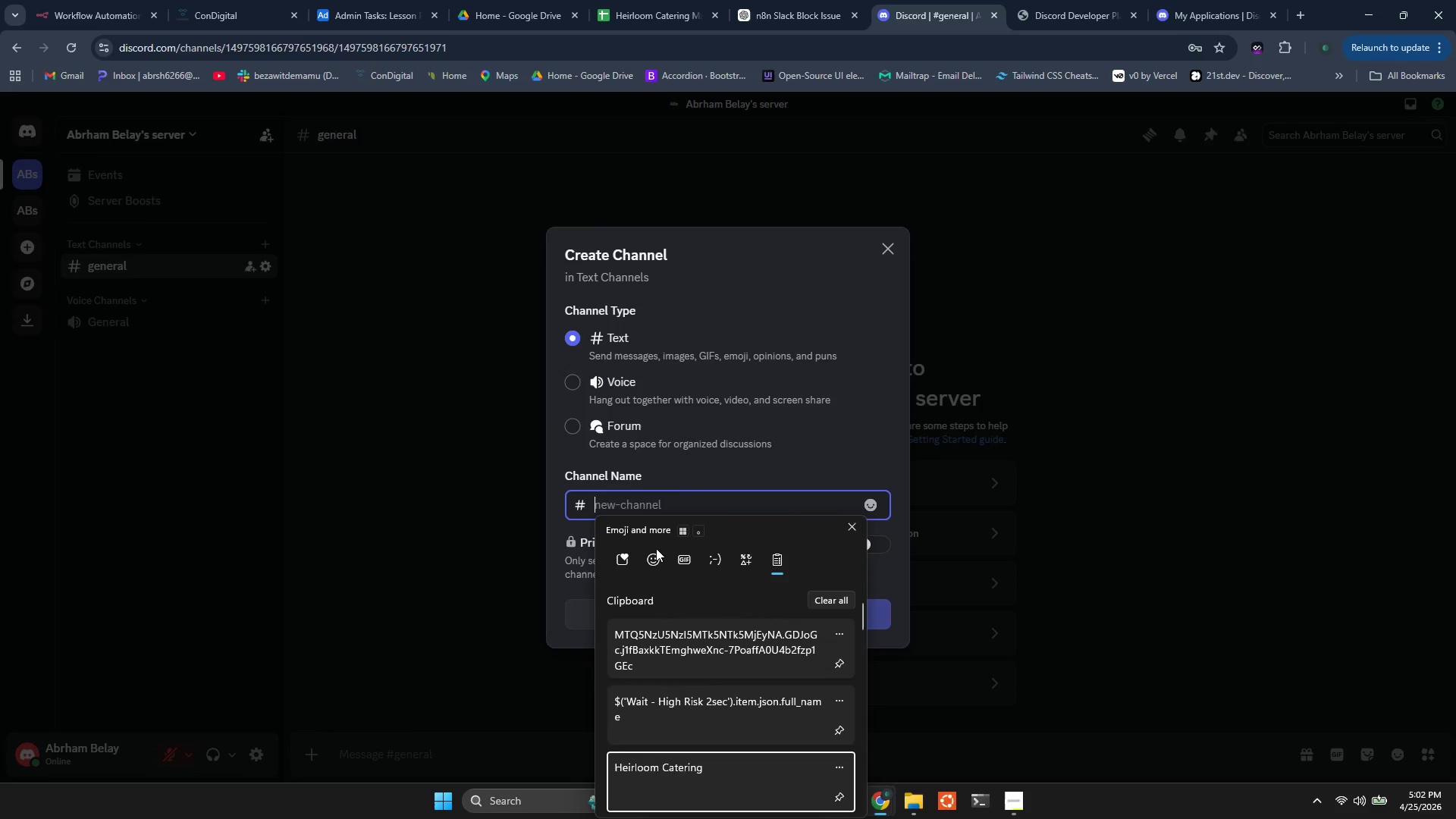 
key(Control+V)
 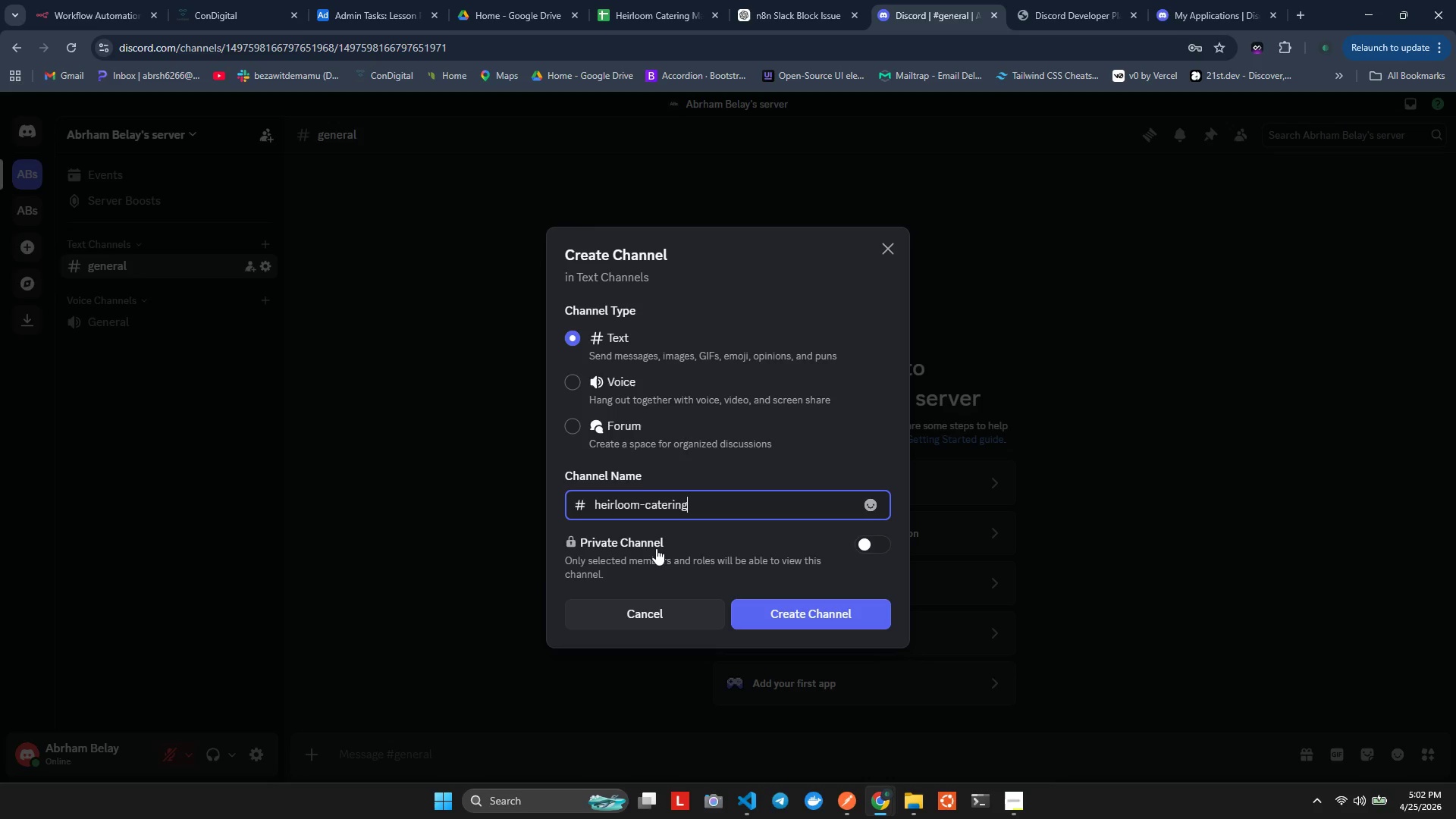 
type( team)
 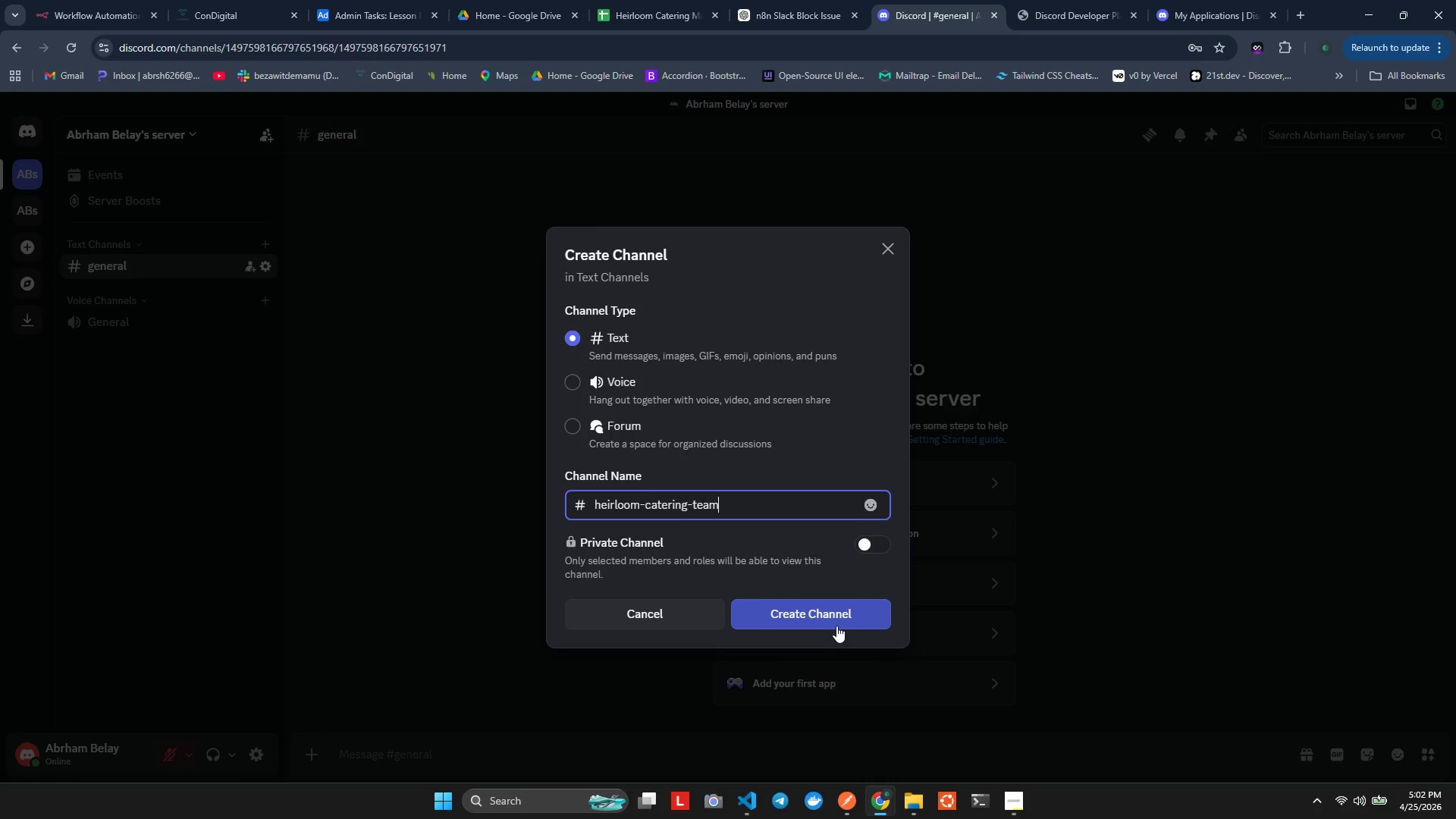 
left_click([811, 624])
 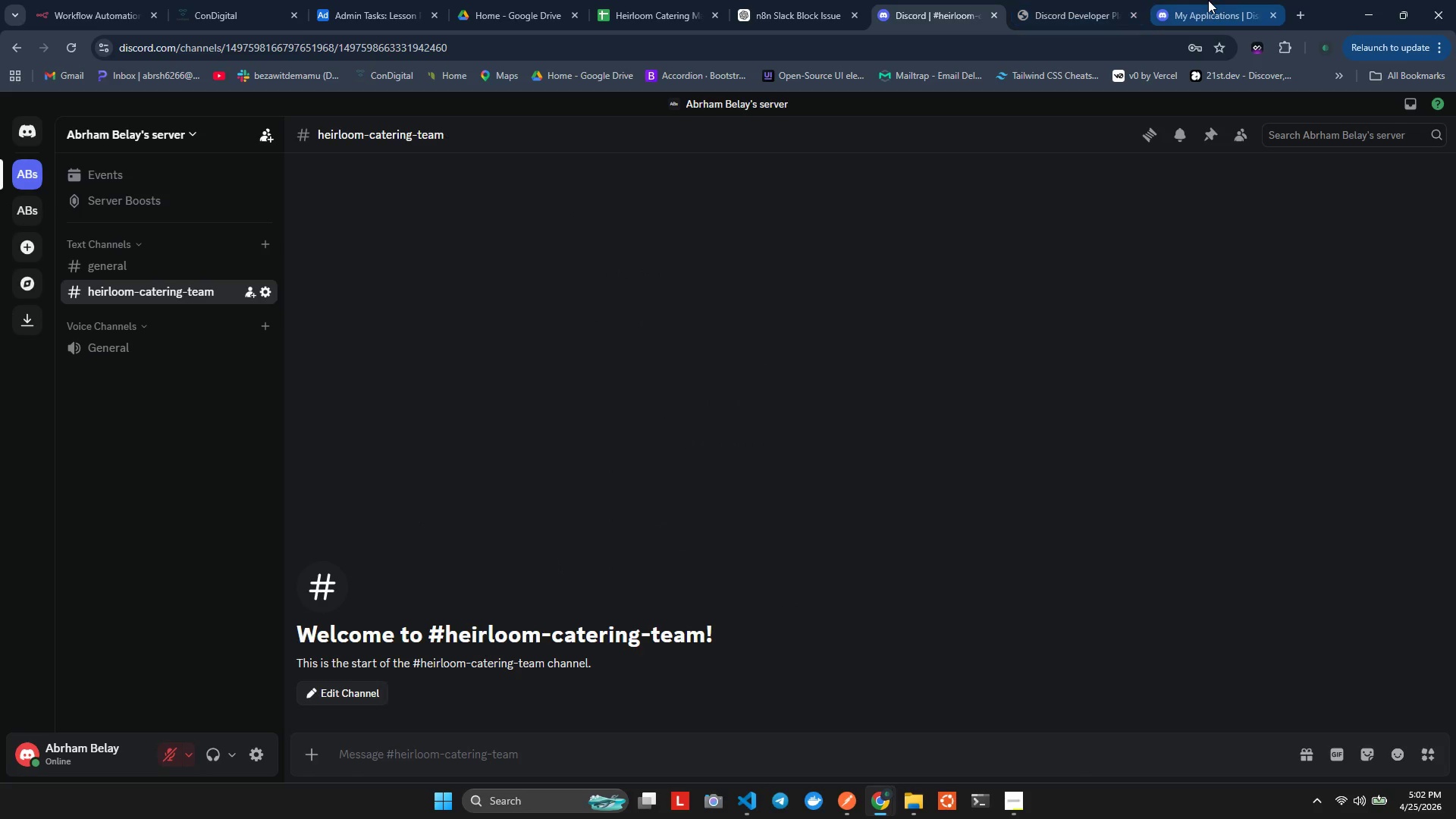 
wait(11.47)
 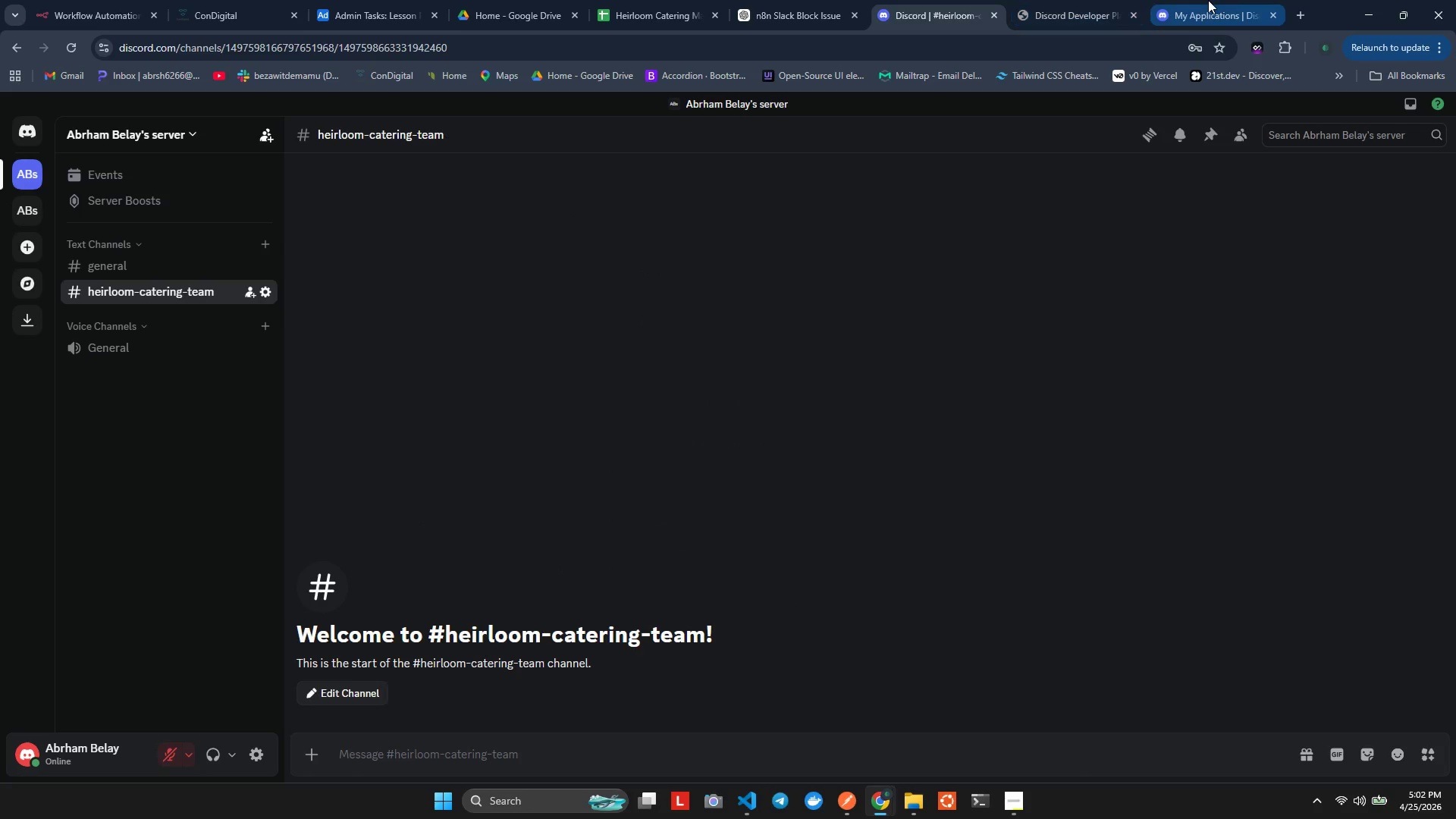 
left_click([362, 0])
 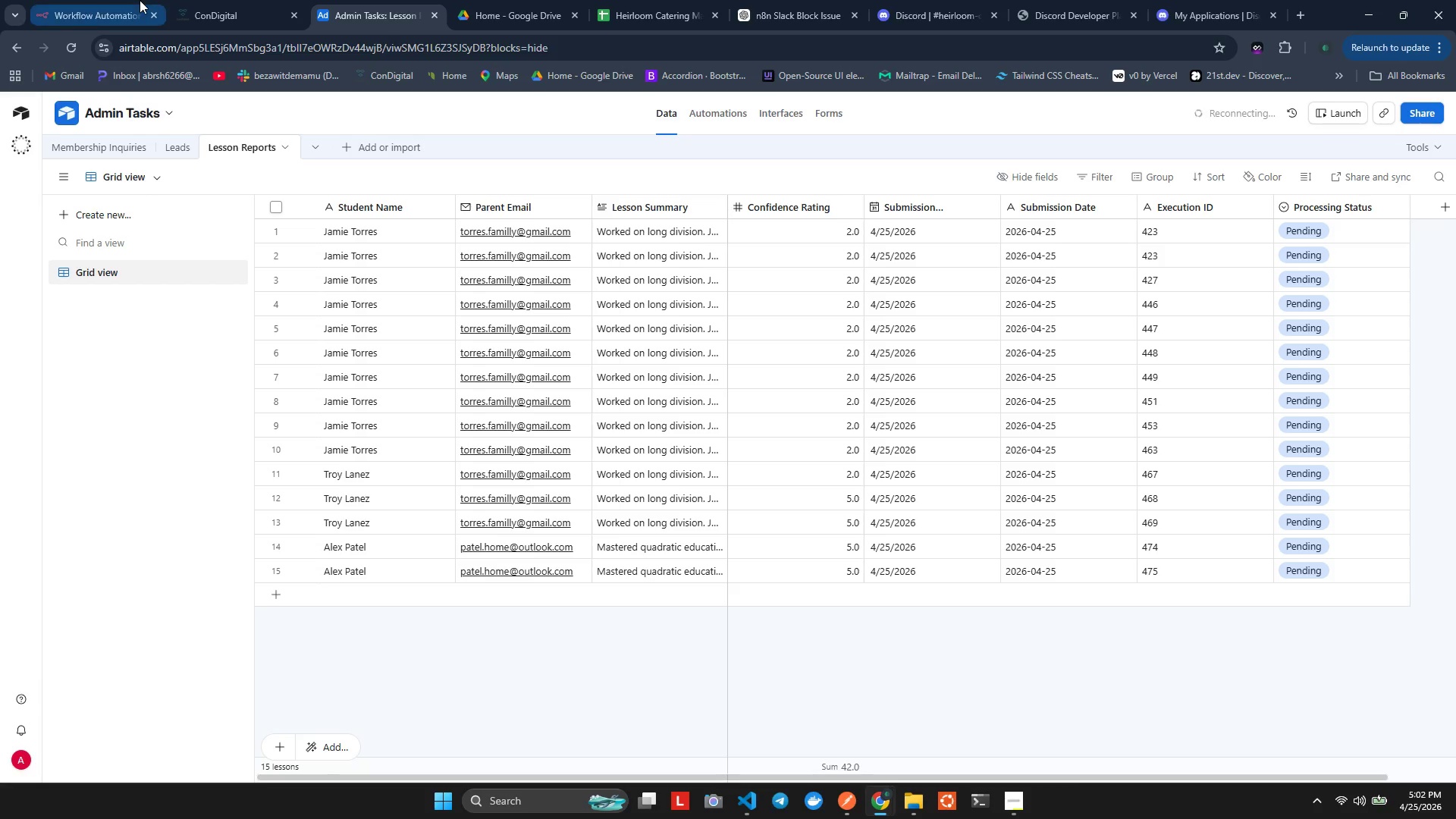 
left_click([140, 0])
 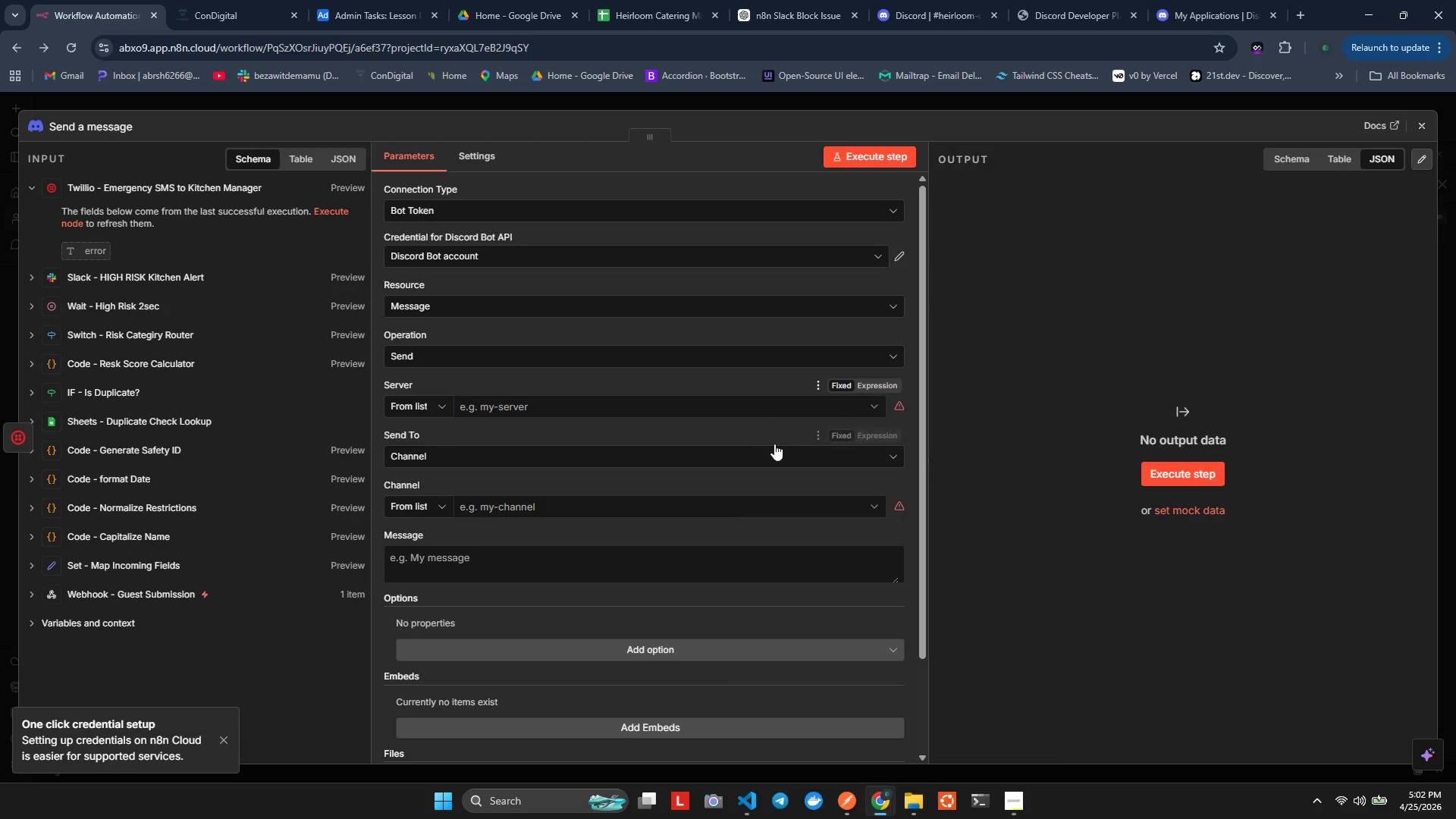 
left_click([761, 416])
 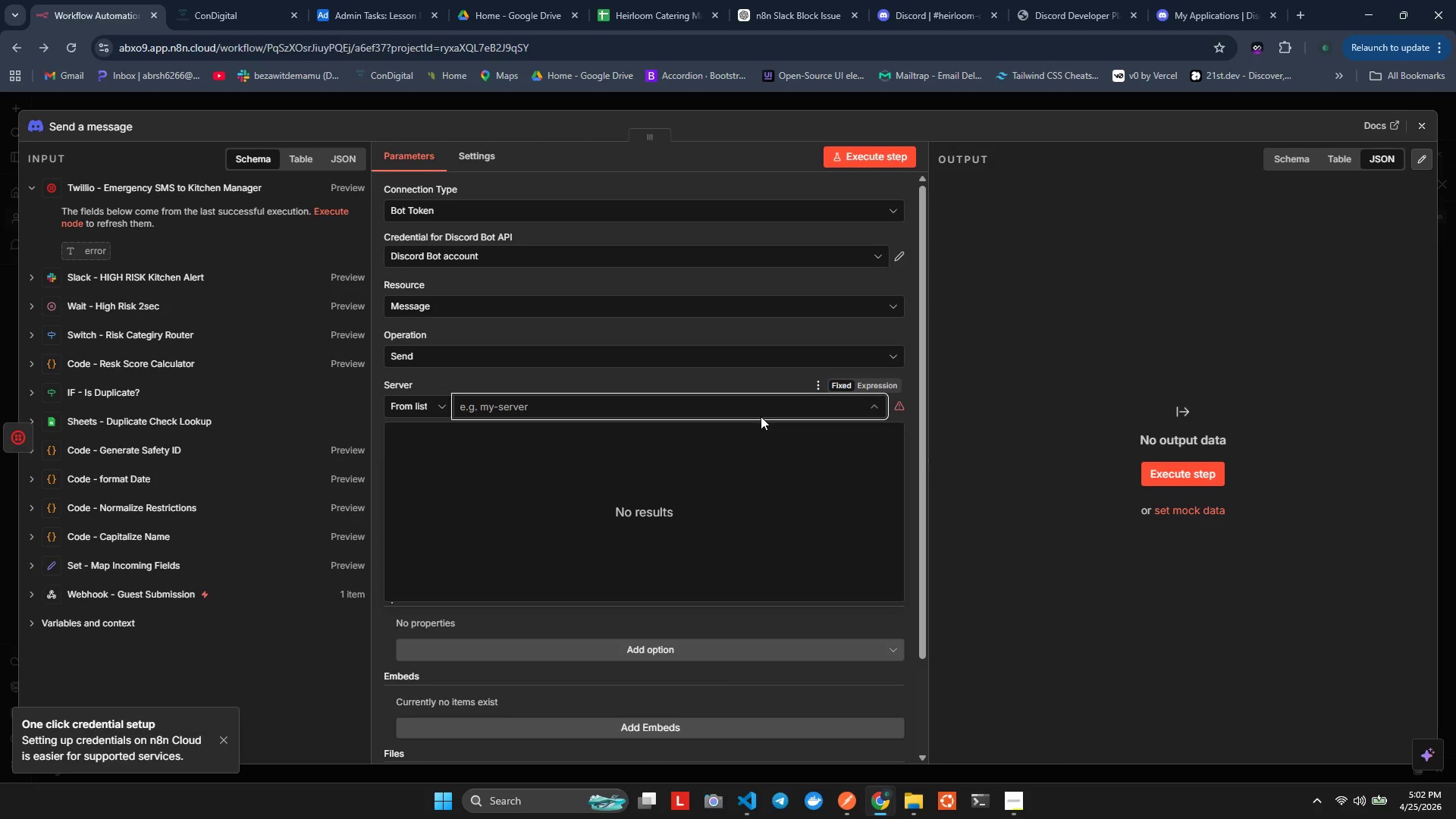 
left_click([761, 416])
 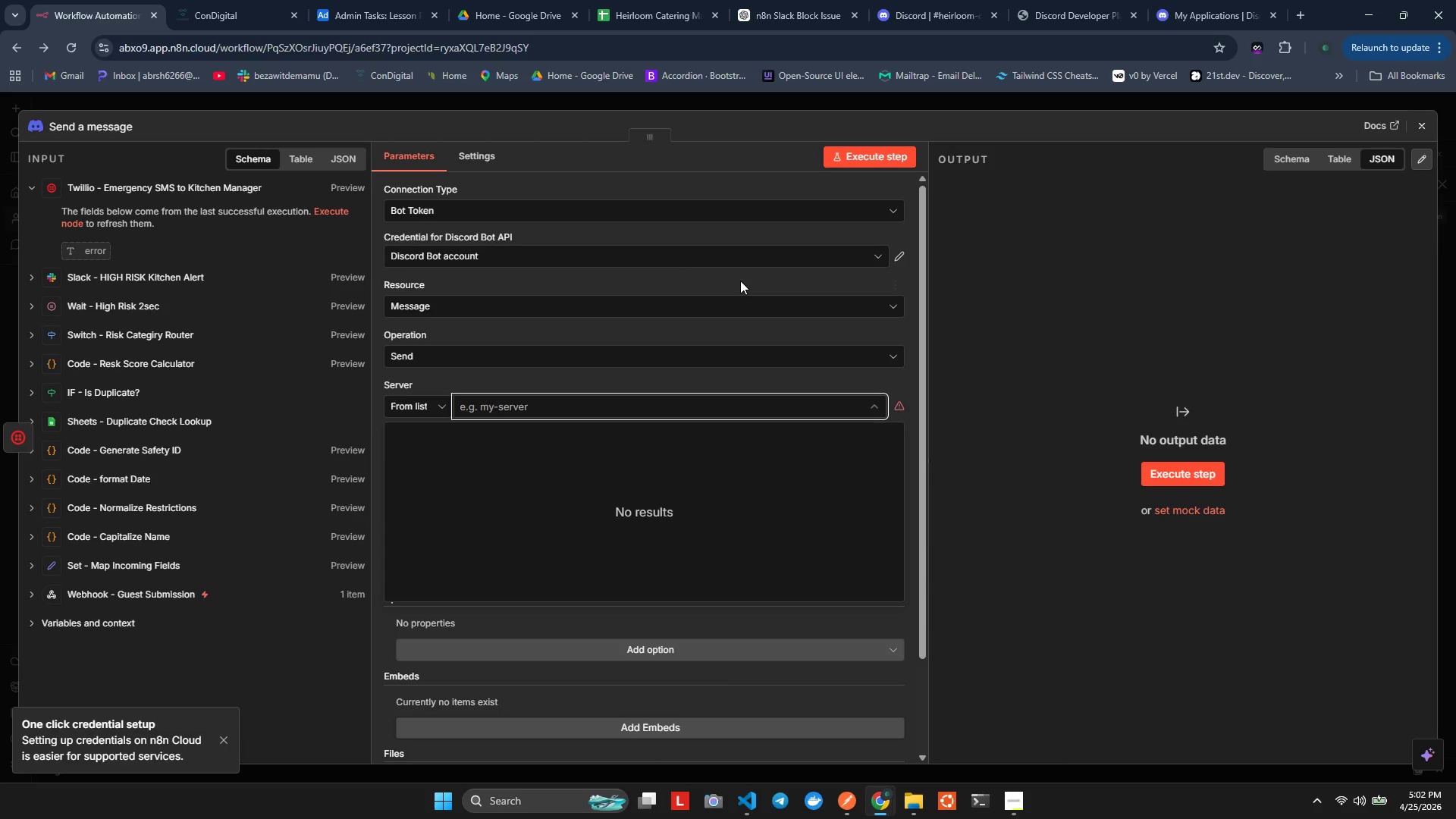 
left_click([627, 255])
 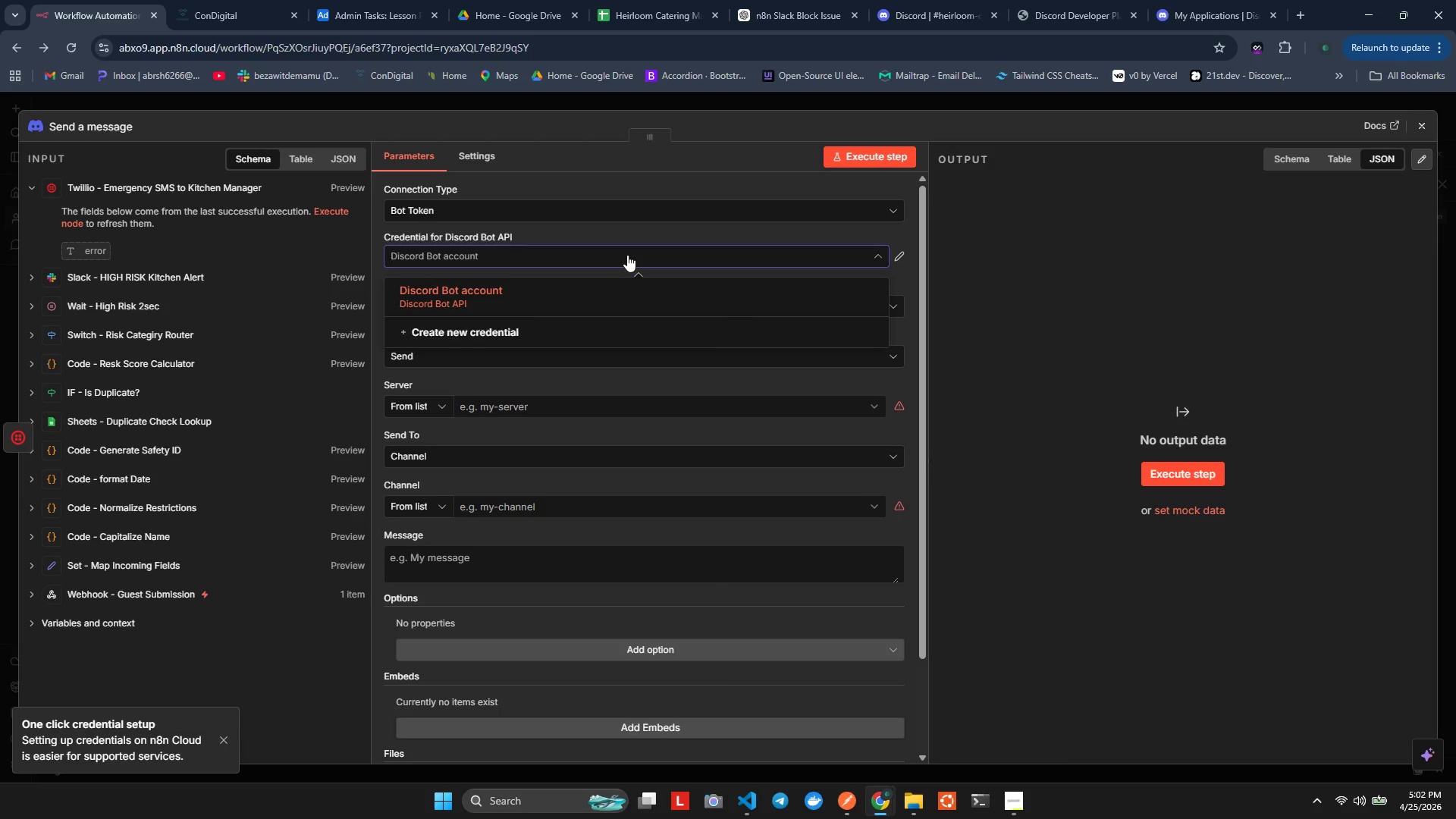 
left_click([627, 255])
 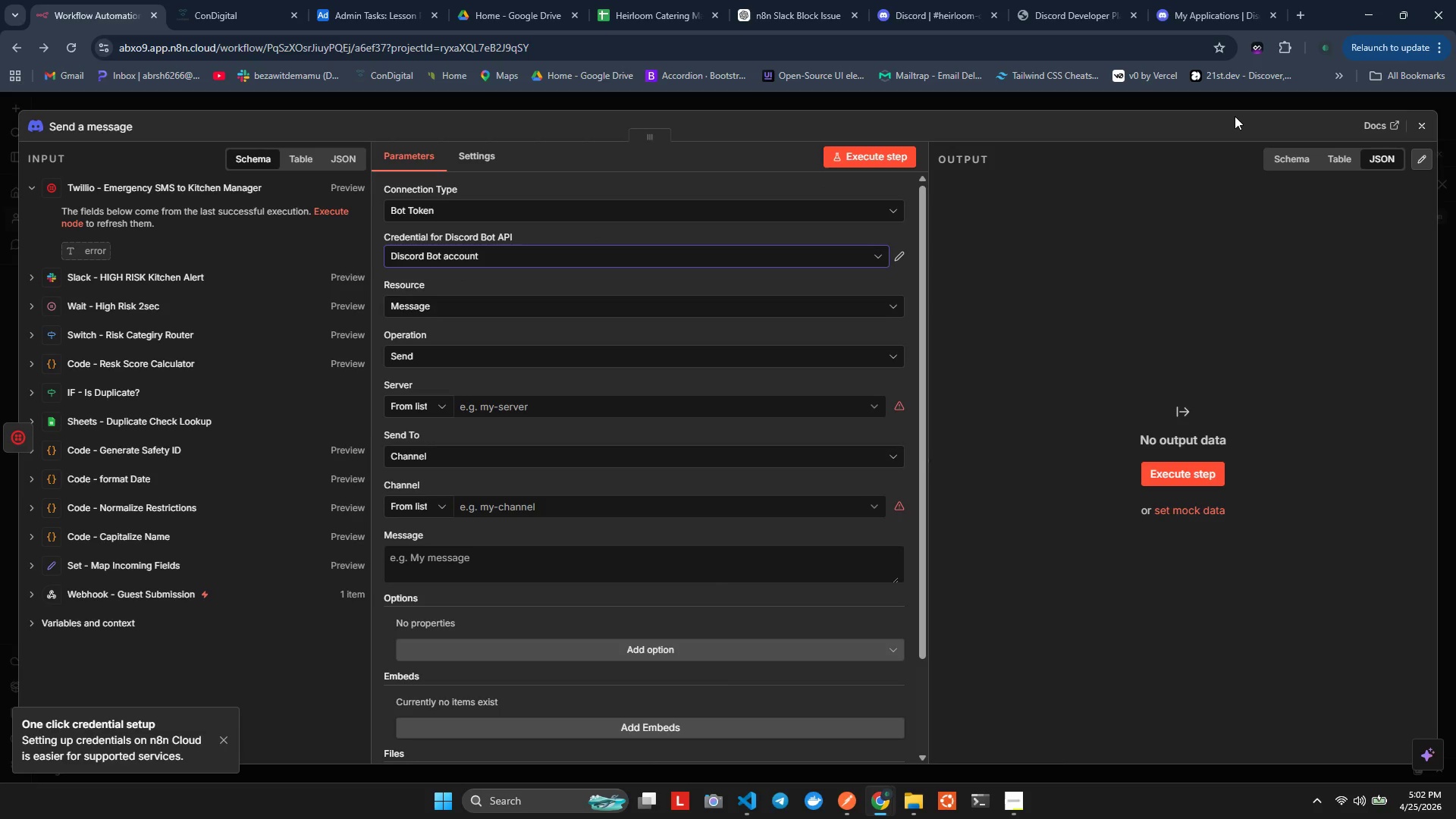 
left_click([1417, 124])
 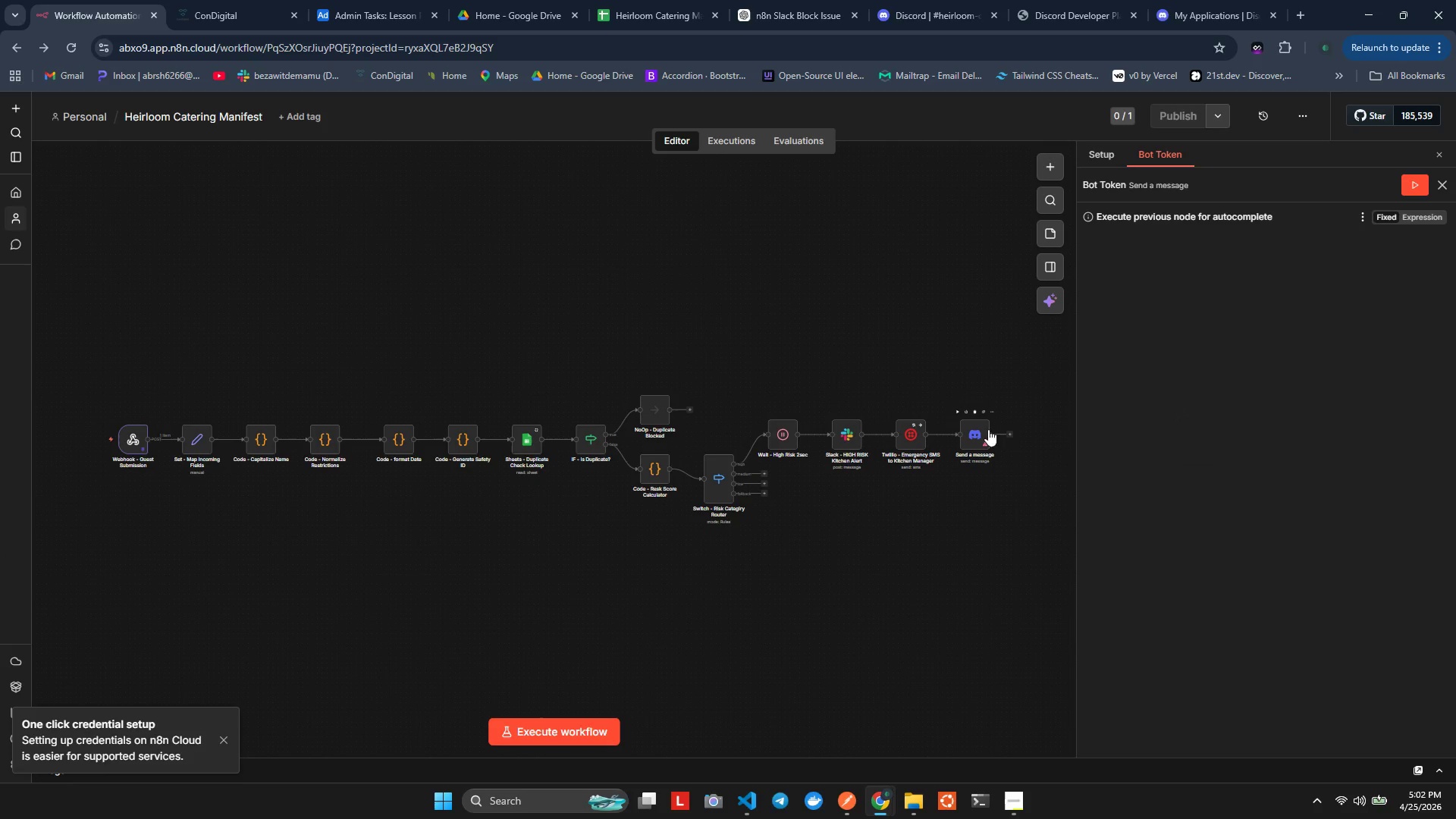 
left_click([979, 431])
 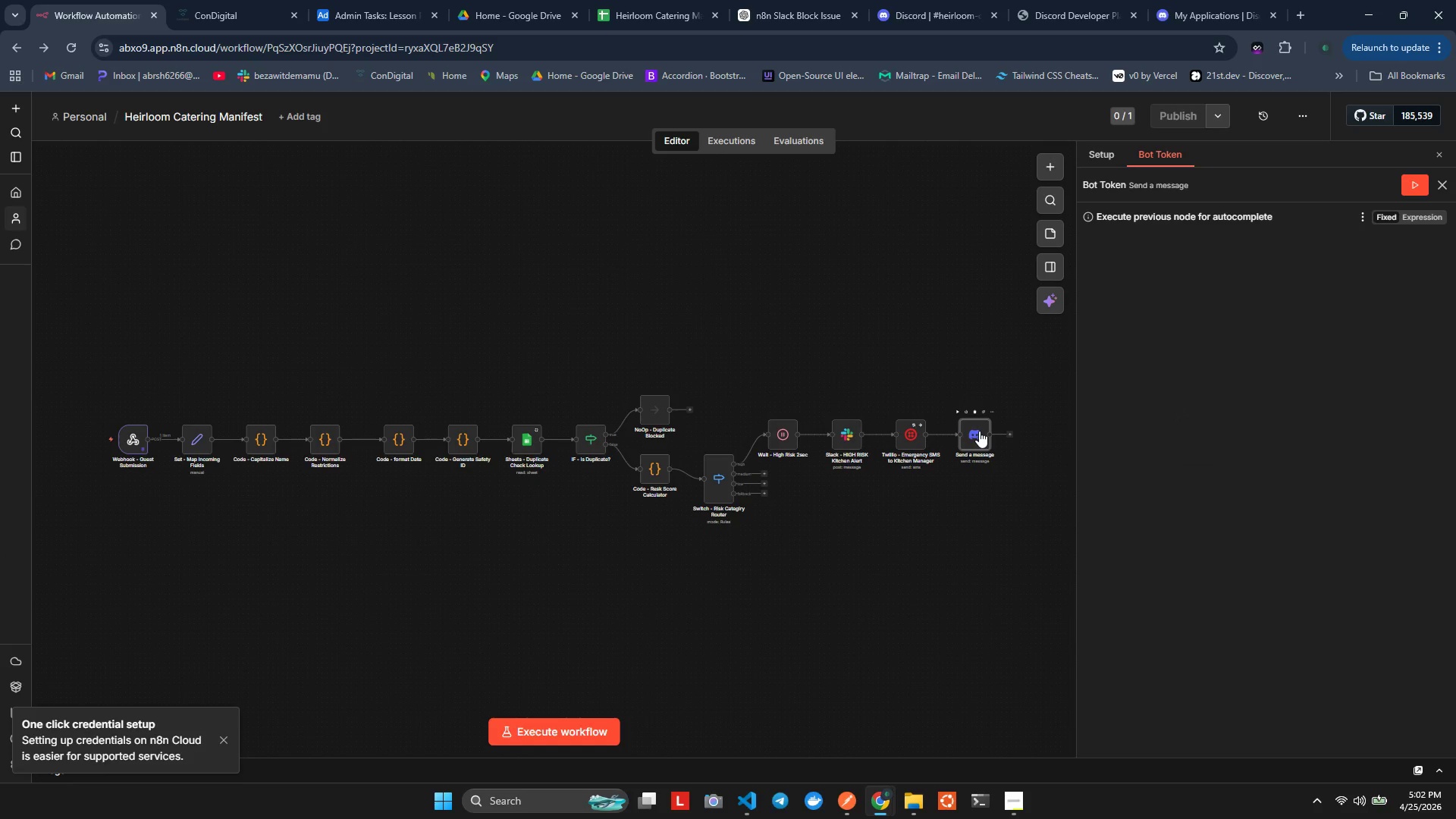 
right_click([979, 431])
 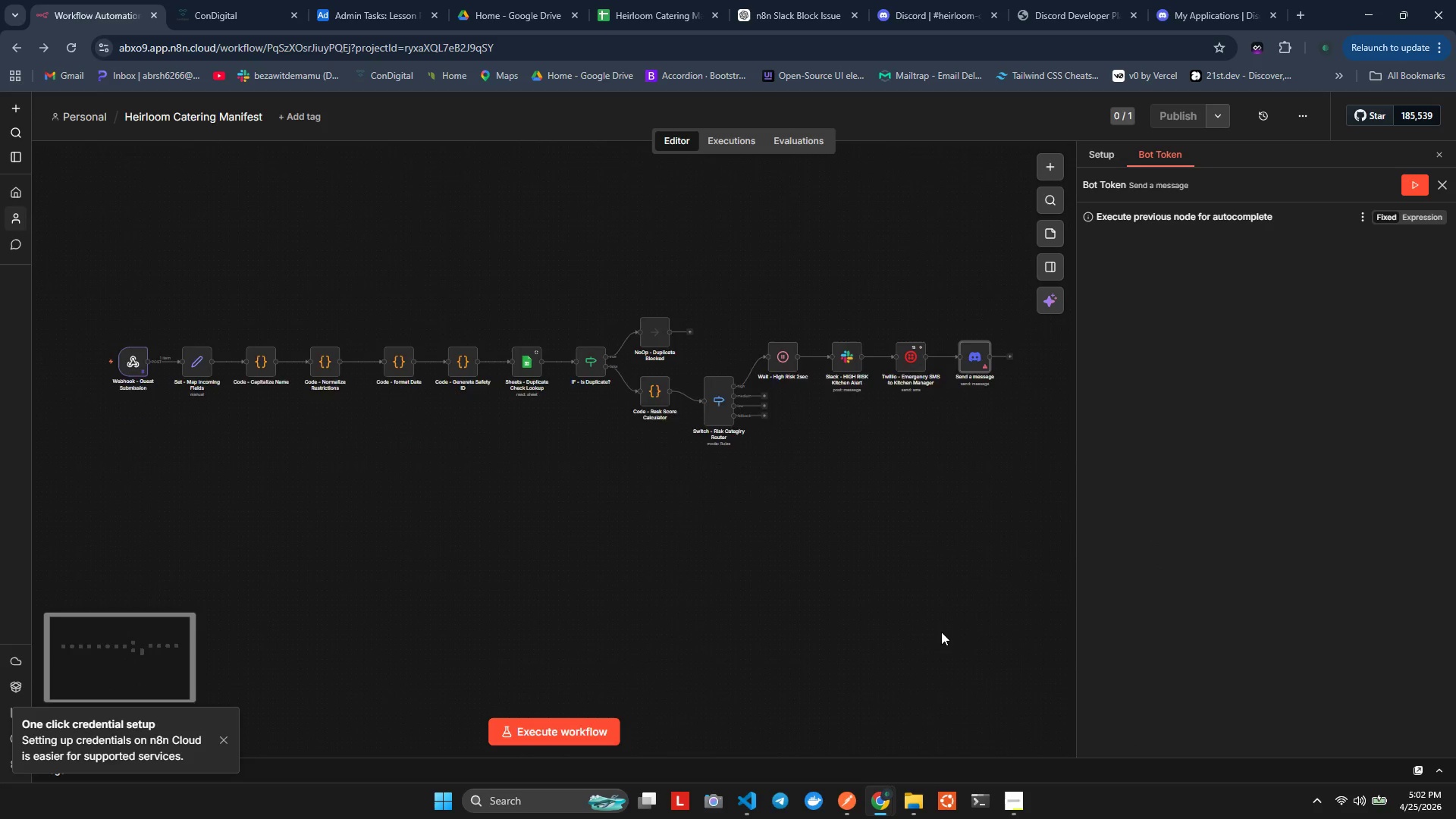 
wait(5.53)
 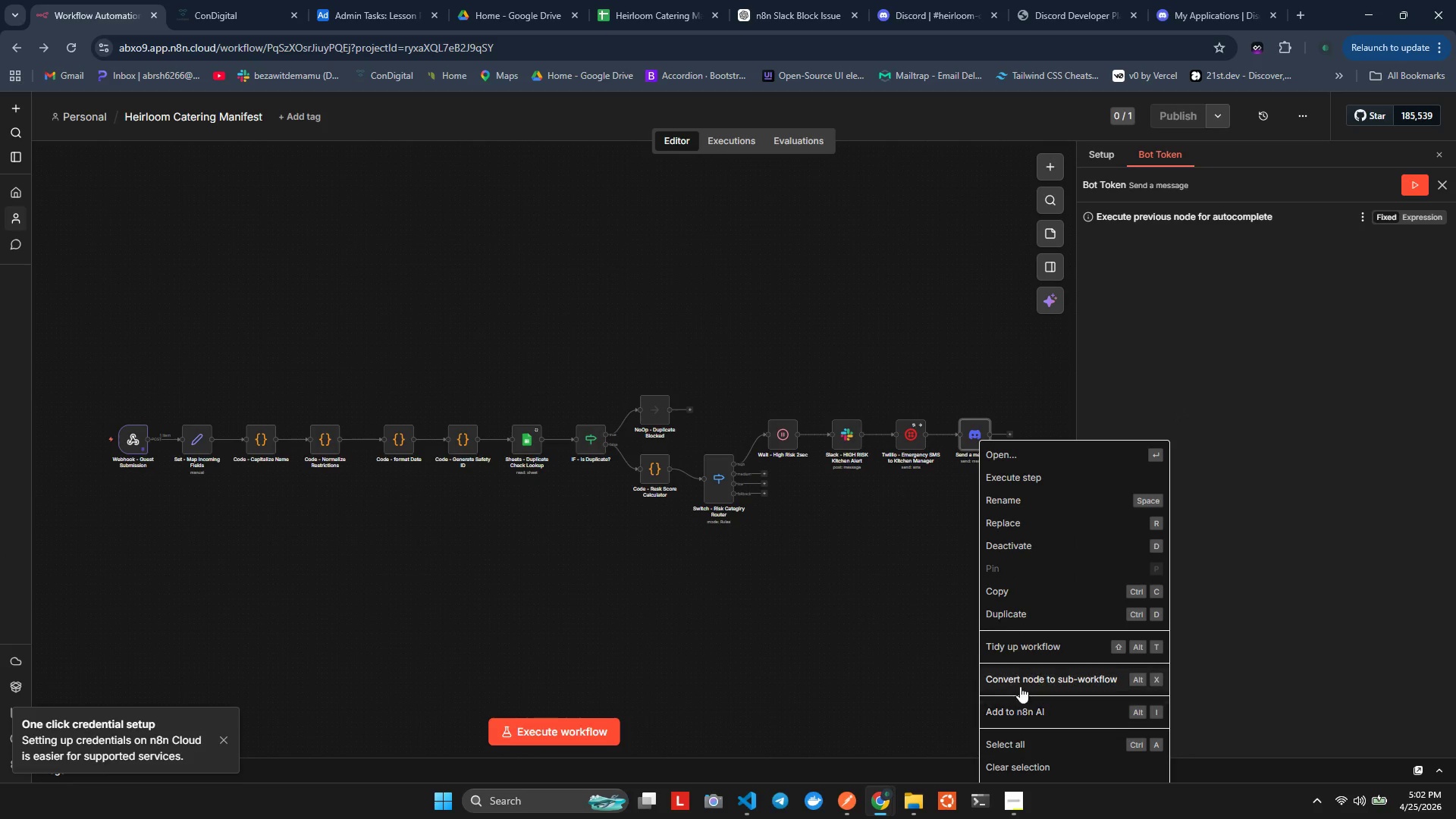 
right_click([977, 310])
 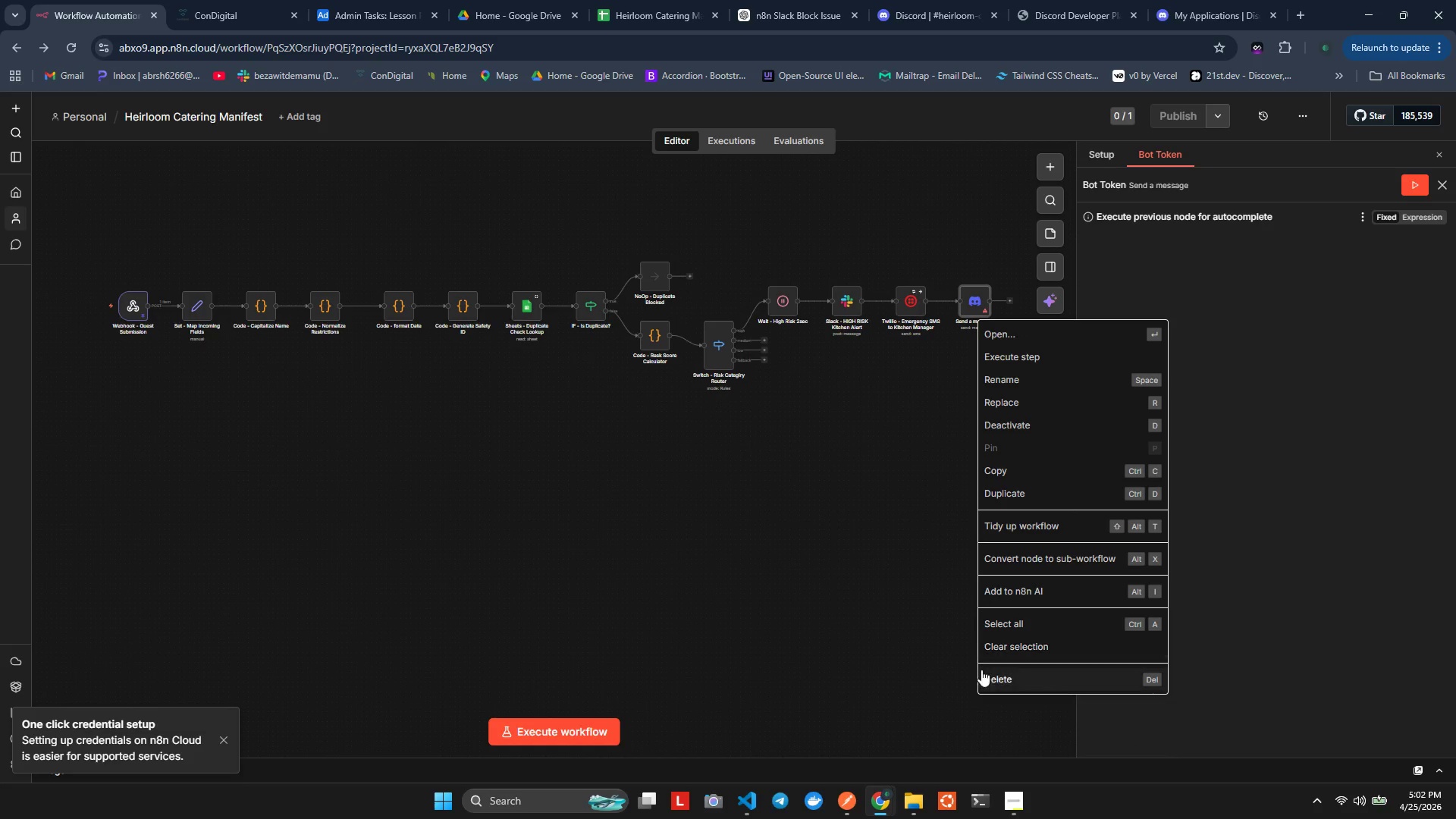 
left_click([987, 676])
 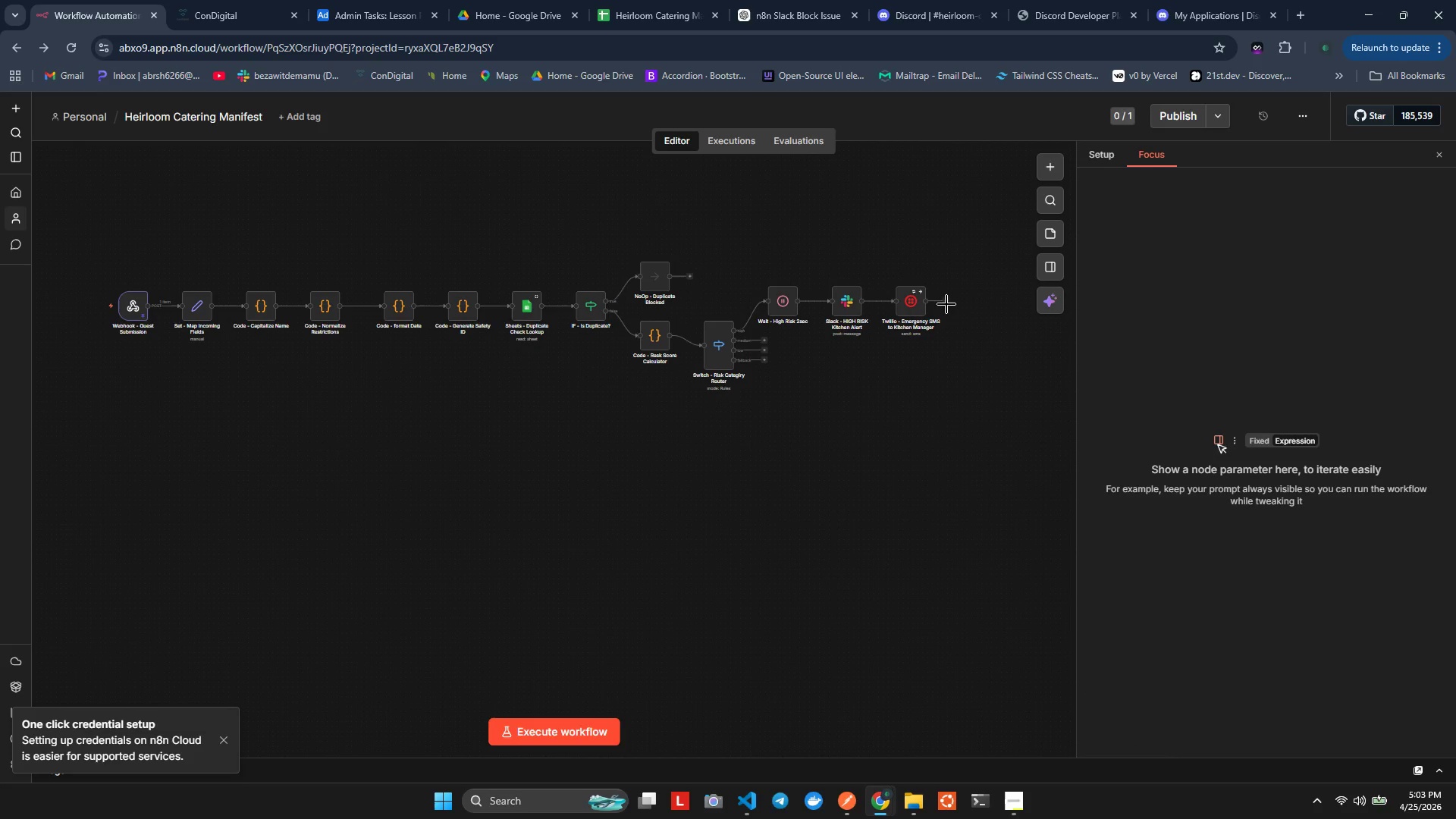 
left_click([946, 303])
 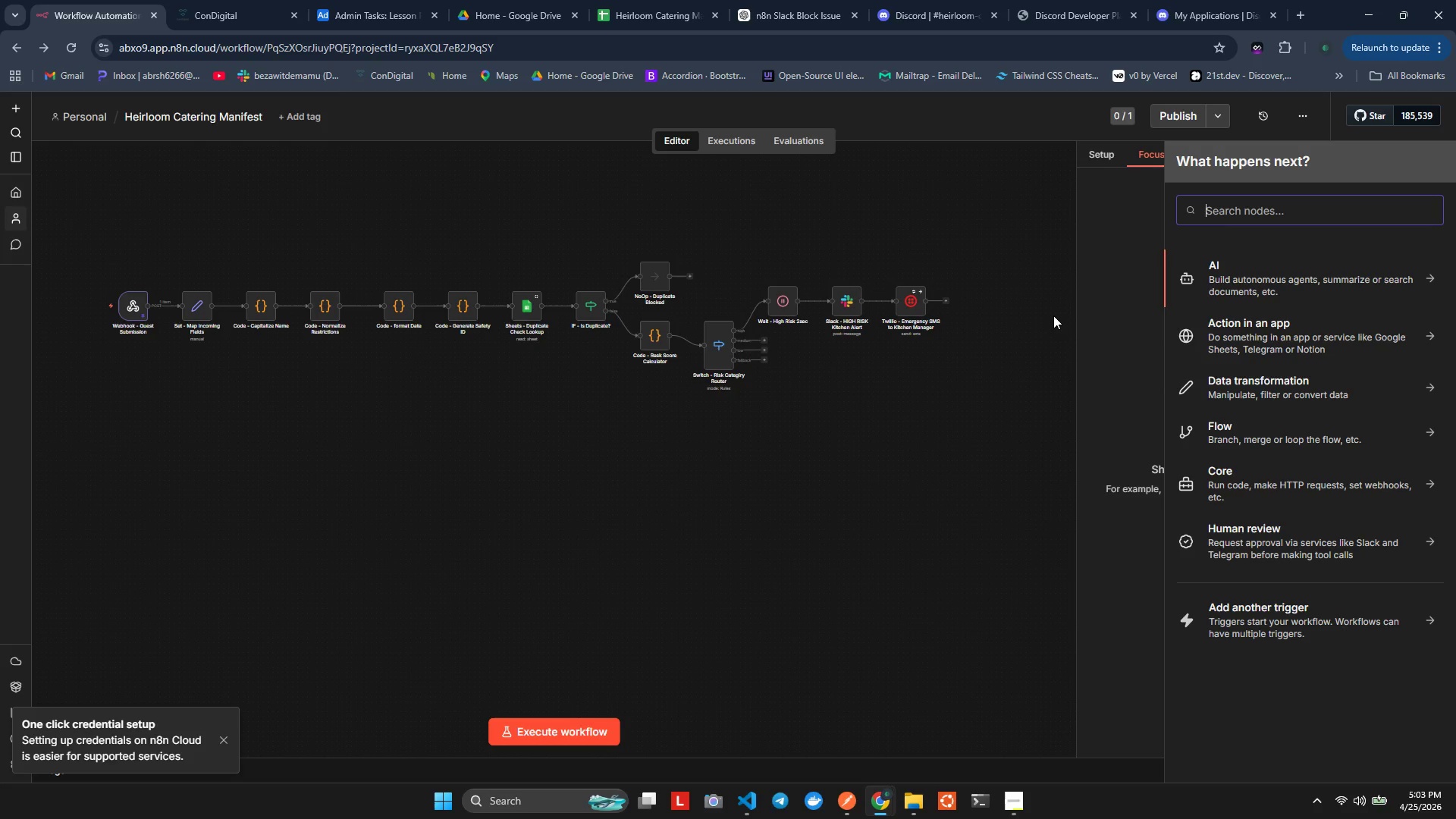 
wait(13.09)
 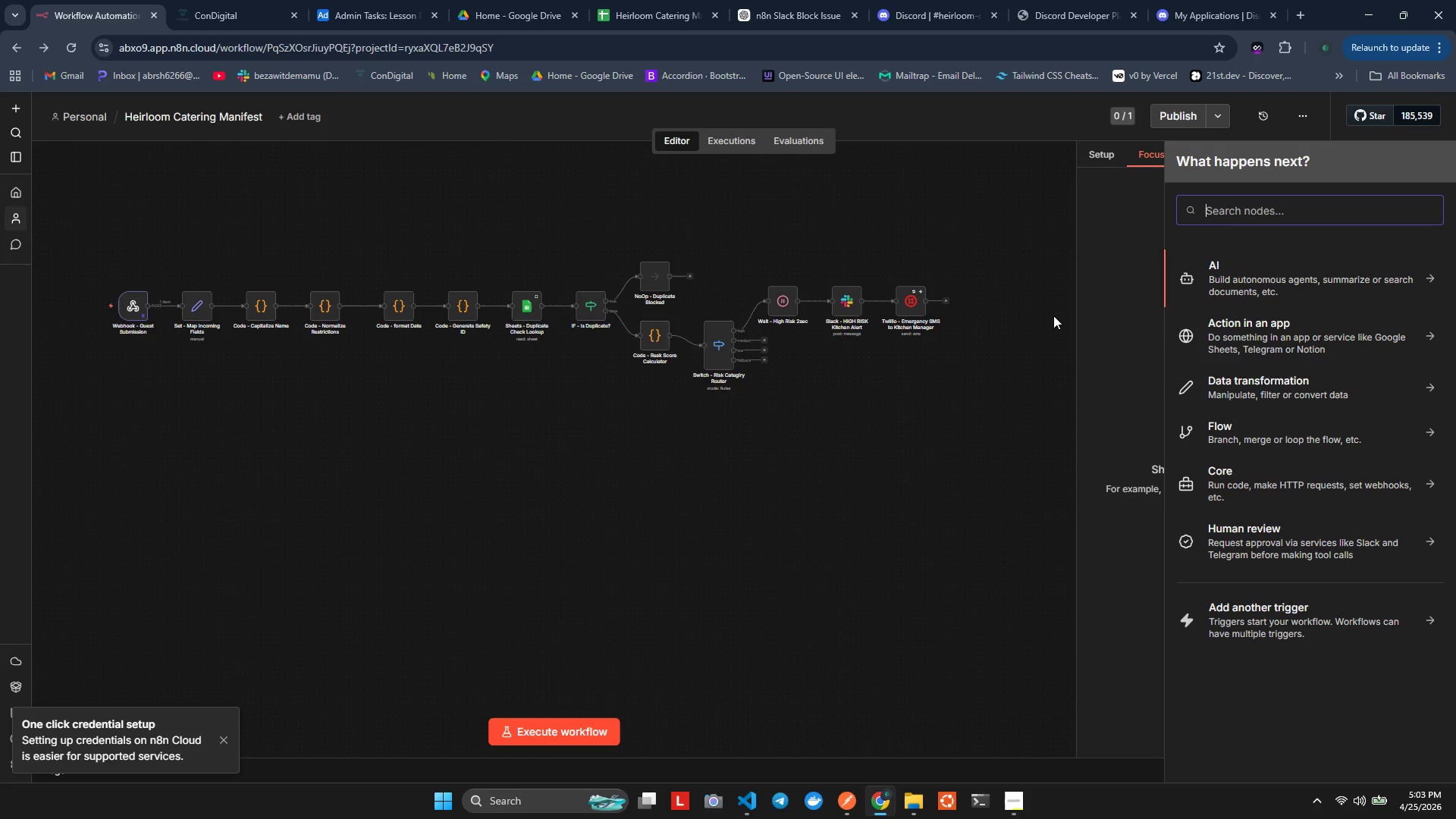 
left_click([946, 300])
 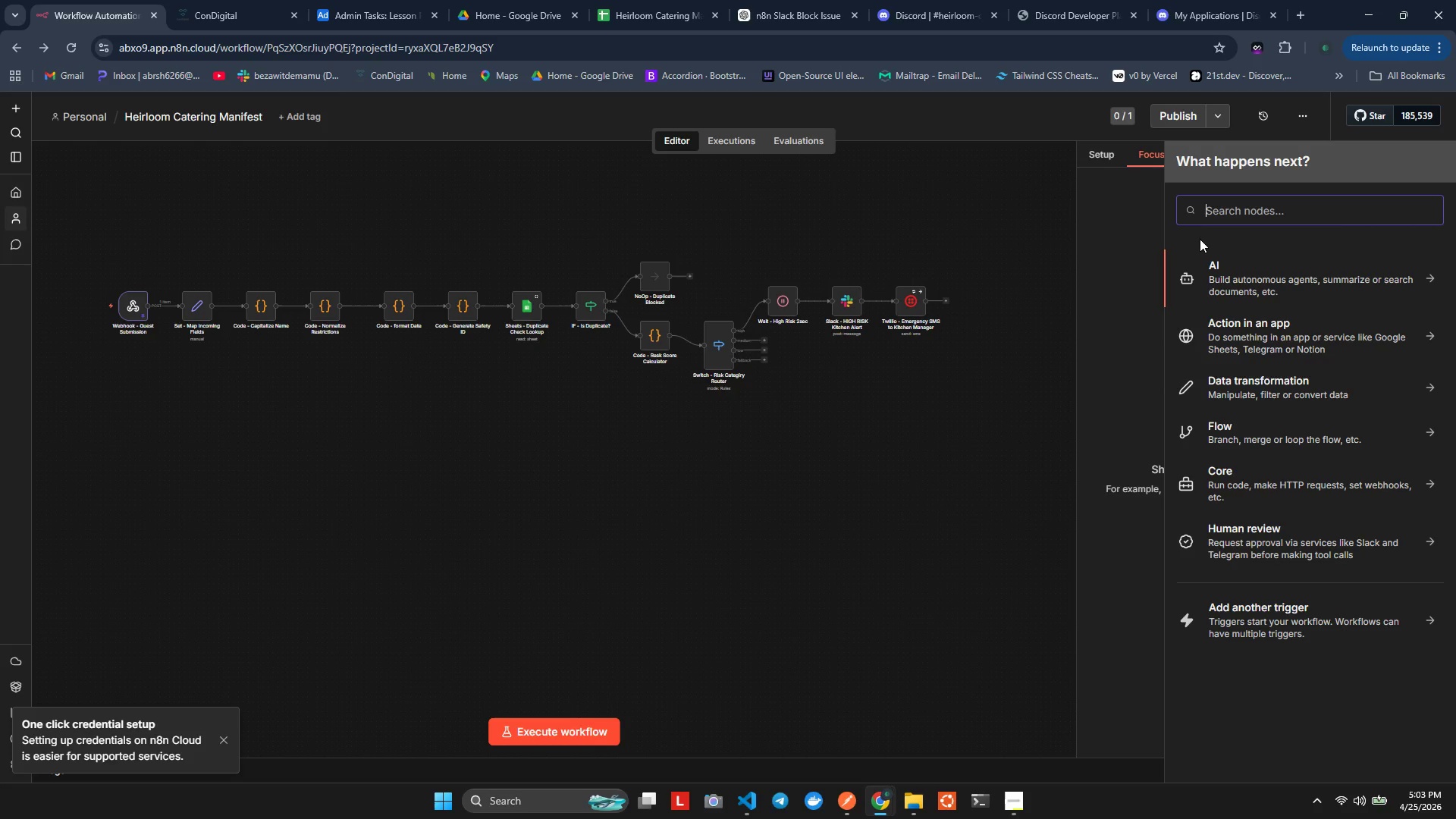 
type(dis)
 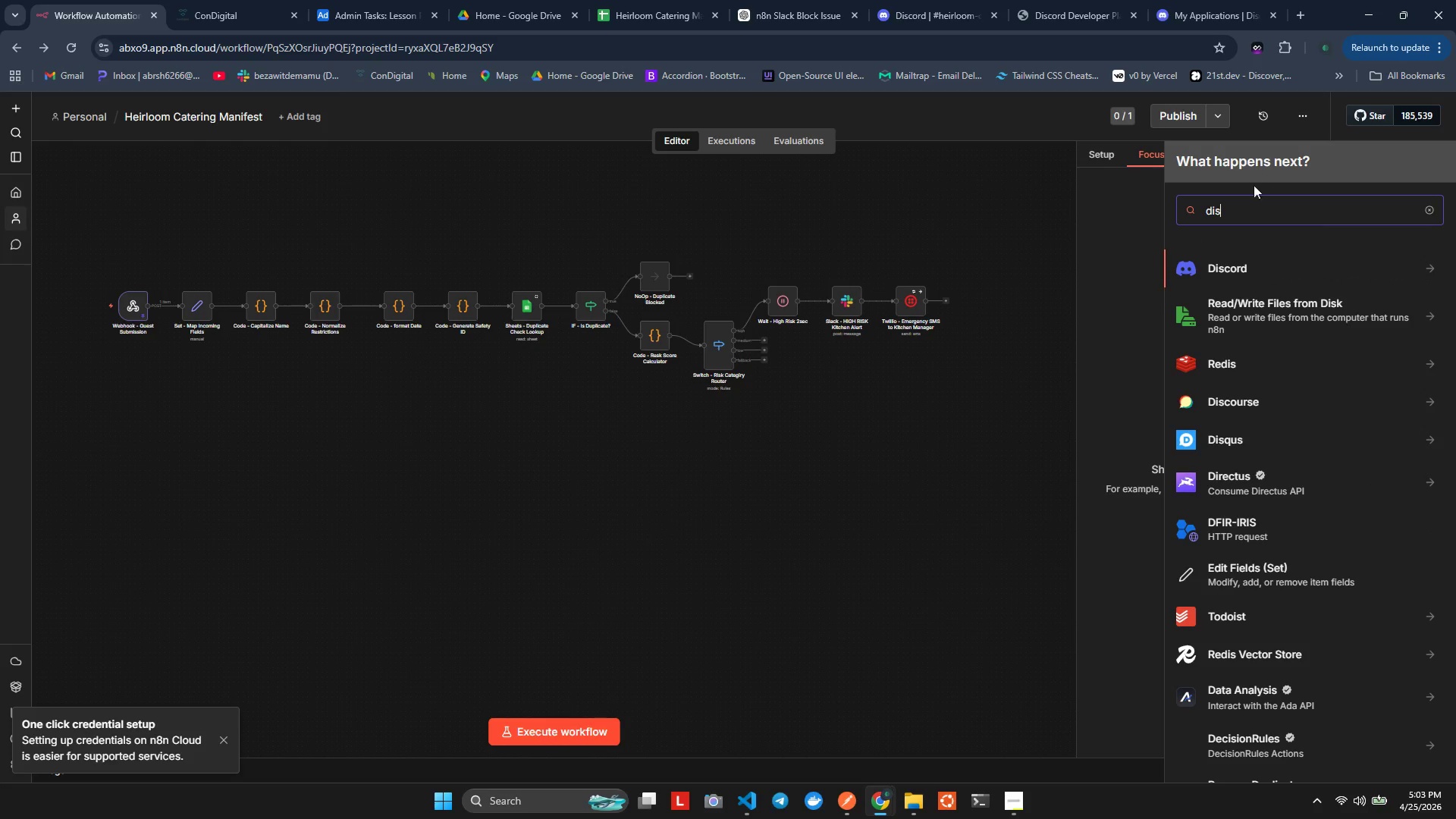 
left_click([1244, 256])
 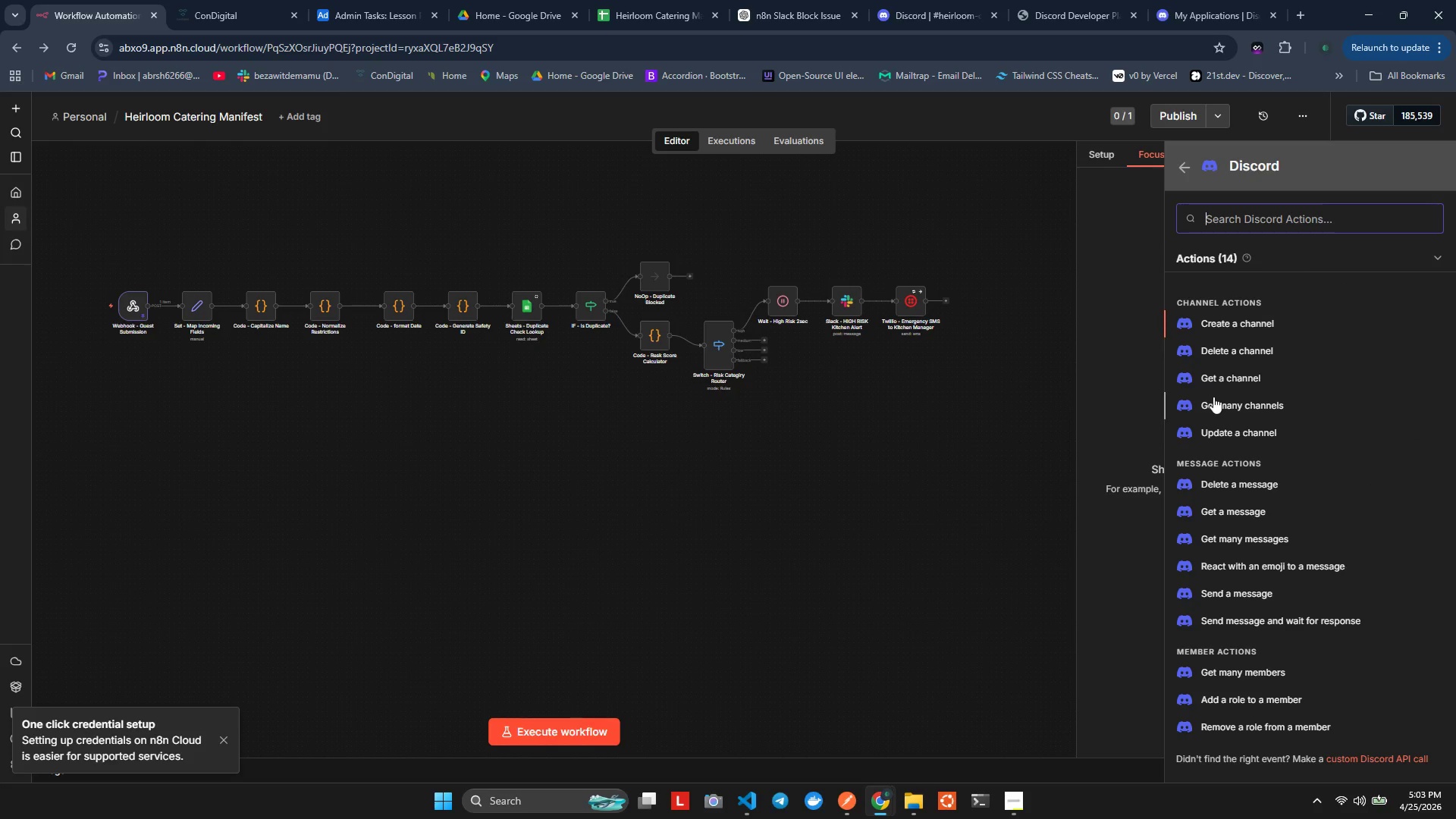 
type(se)
 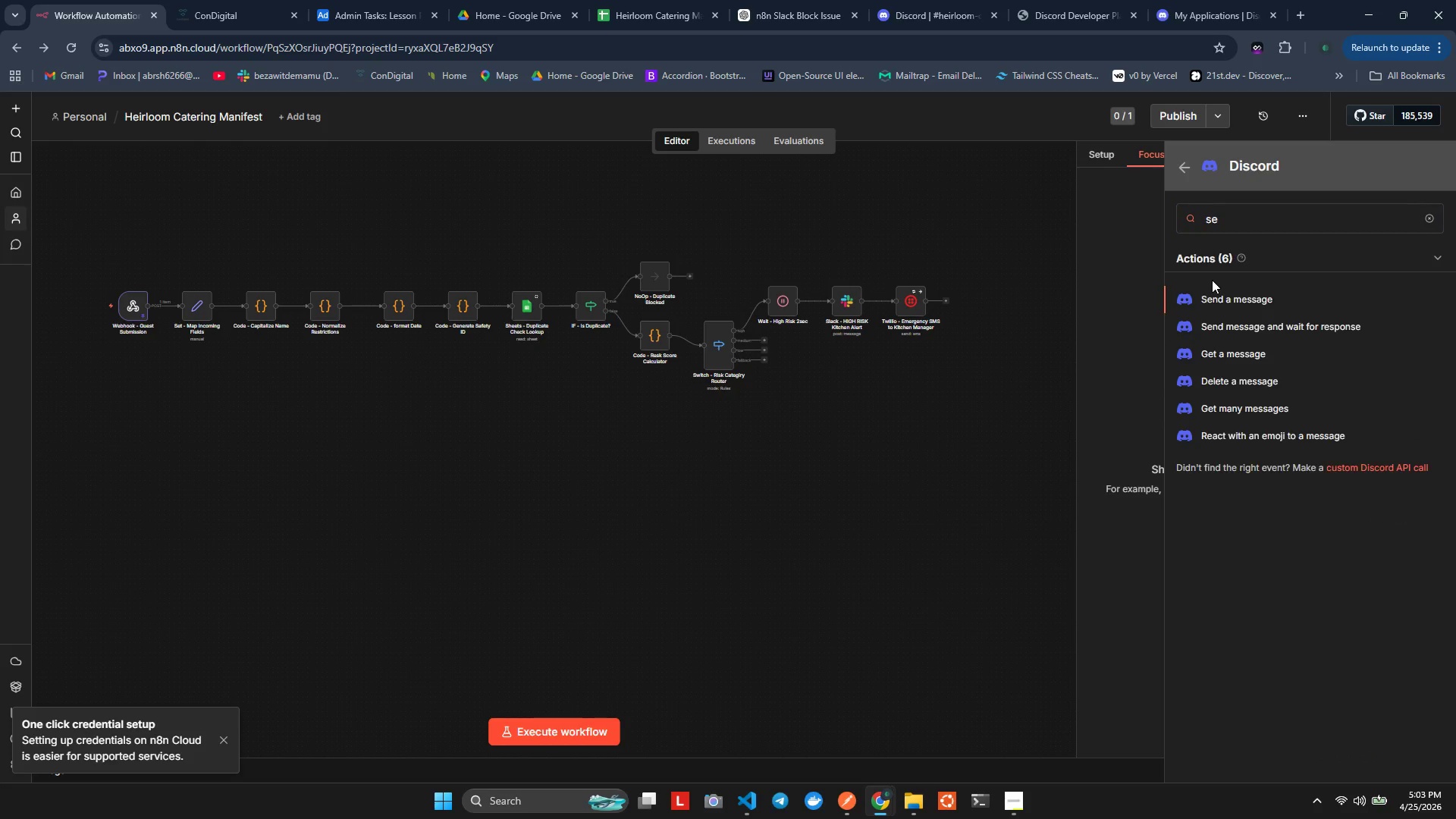 
double_click([1214, 285])
 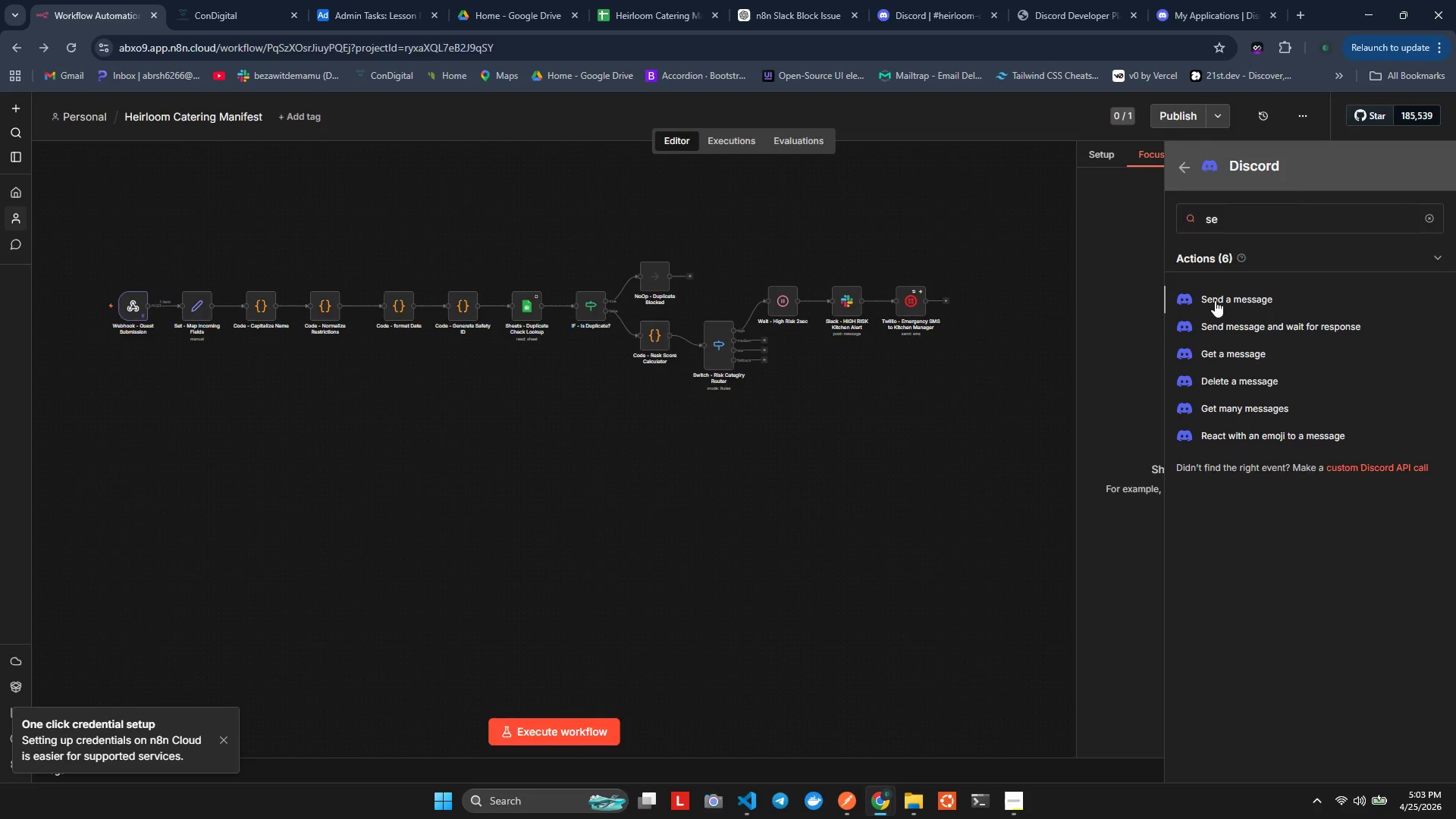 
left_click([1215, 300])
 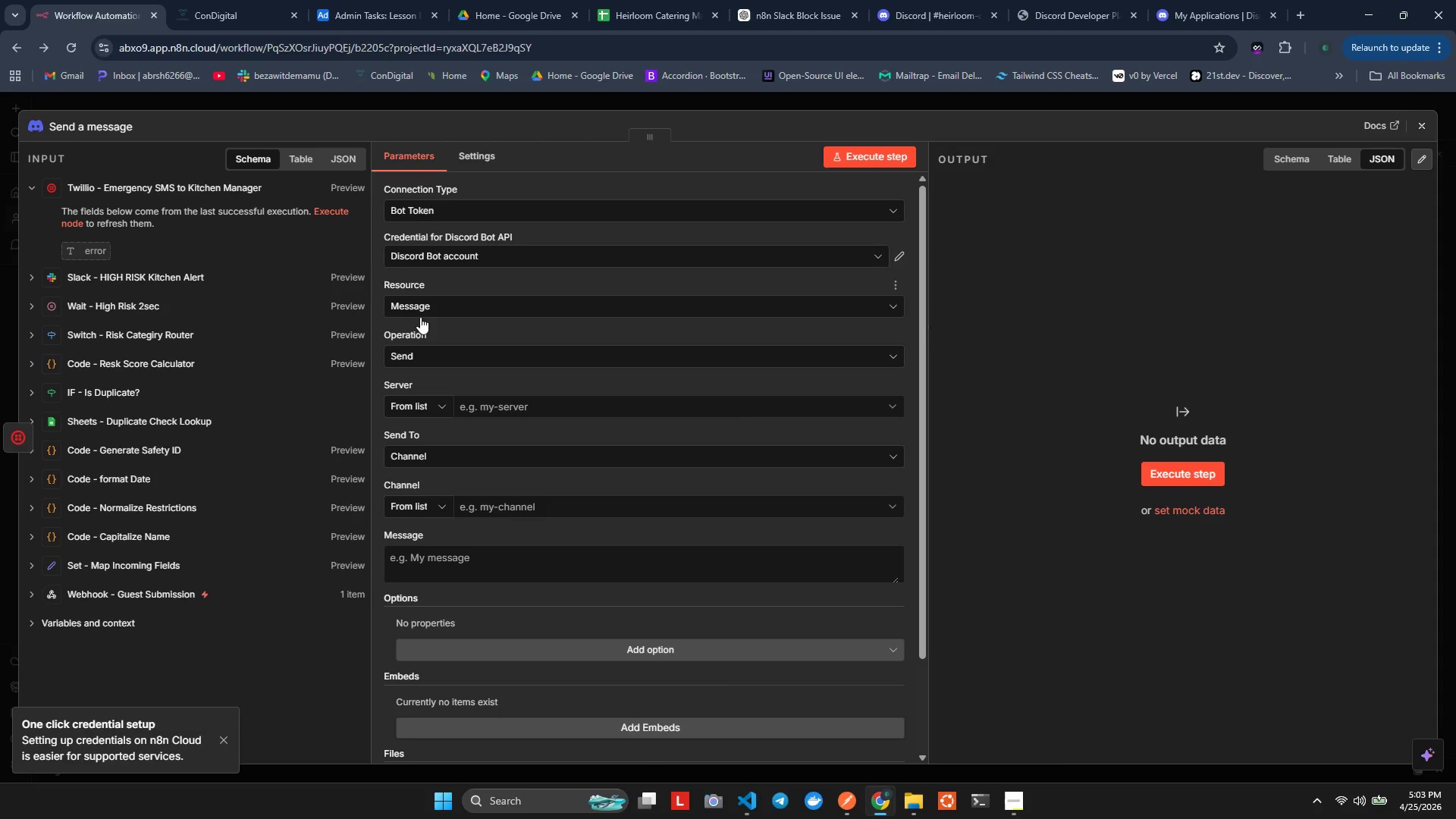 
left_click([463, 409])
 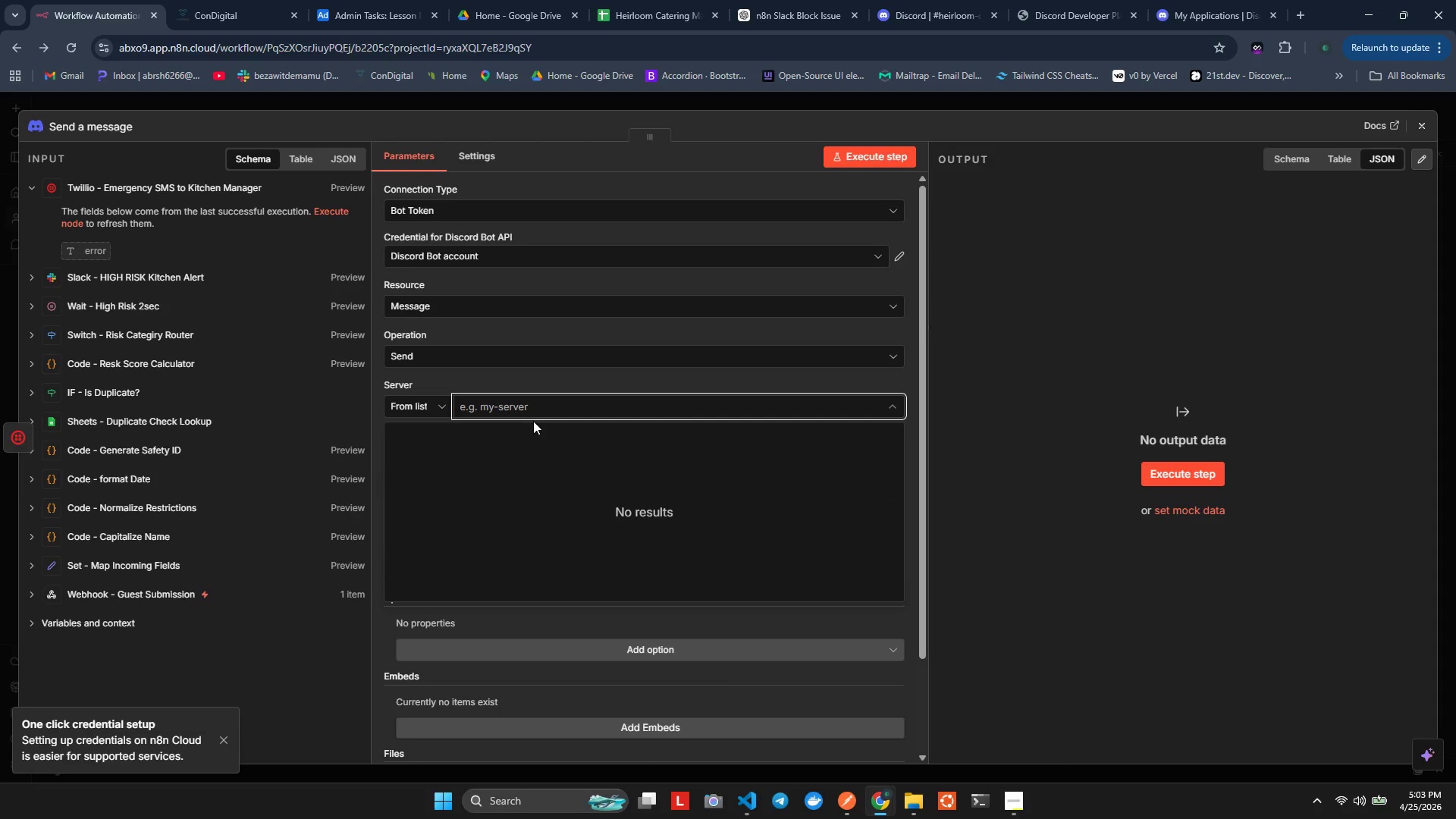 
left_click([543, 419])
 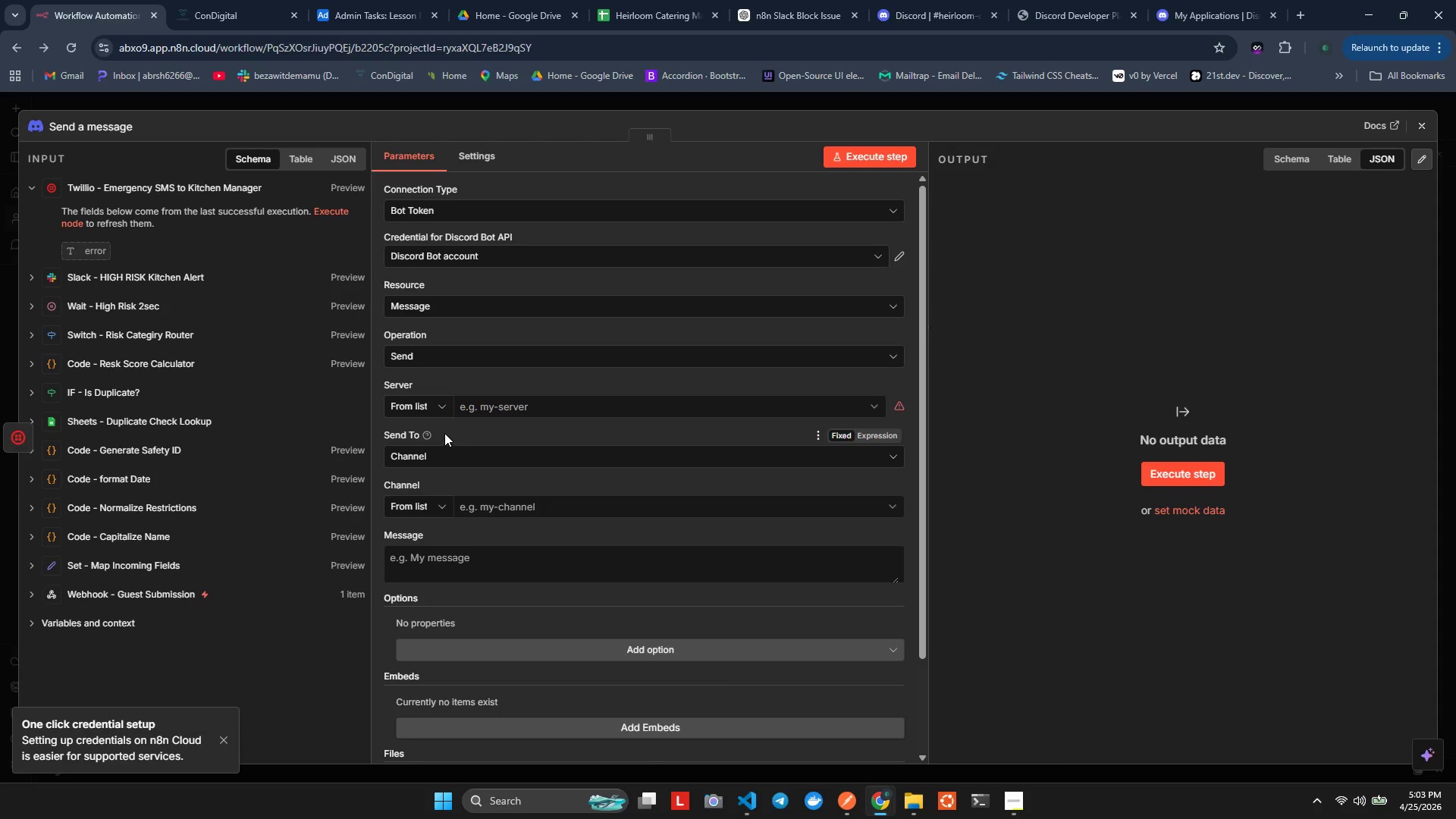 
left_click([483, 403])
 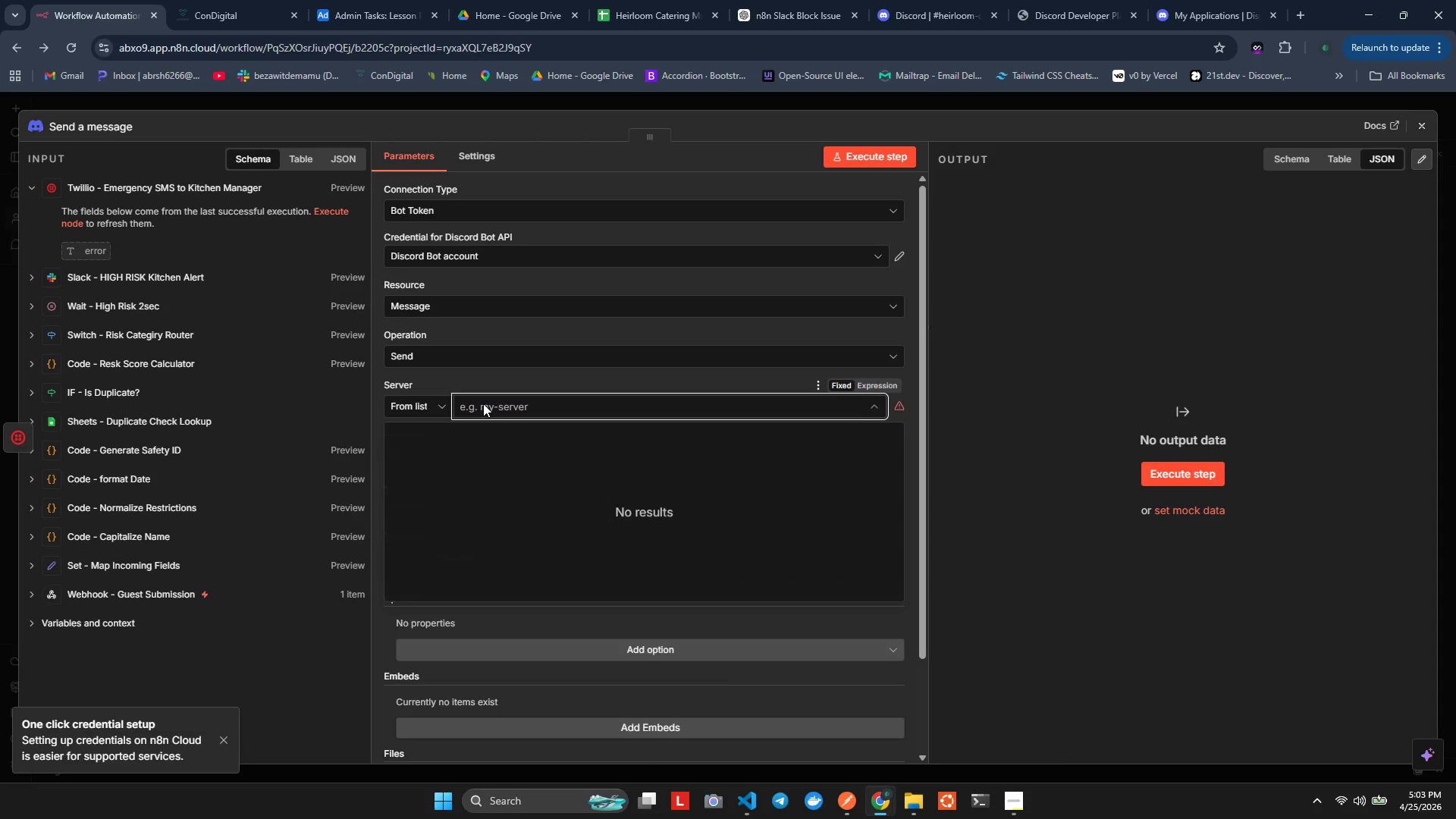 
left_click([483, 403])
 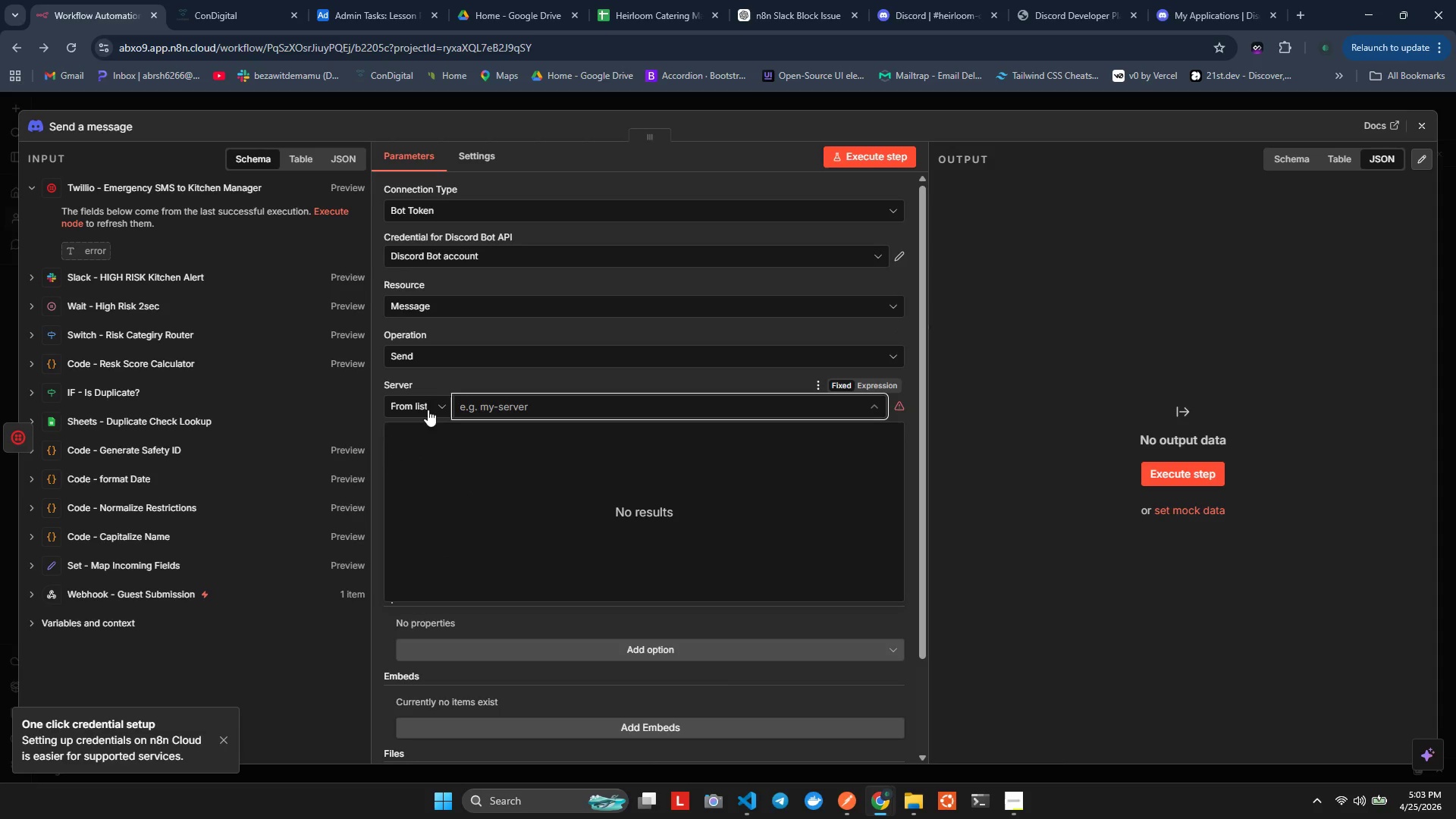 
left_click([441, 381])
 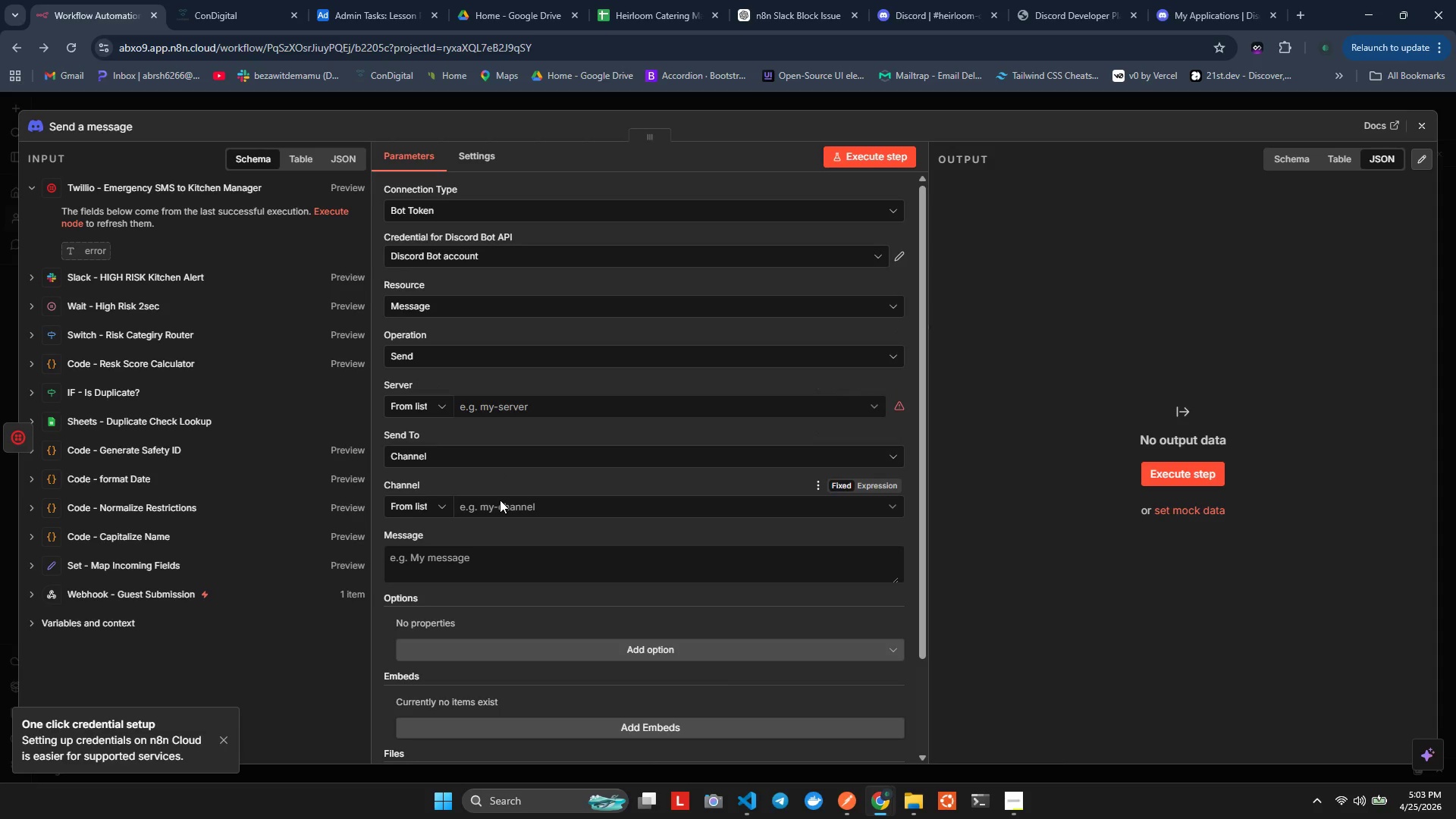 
left_click([501, 503])
 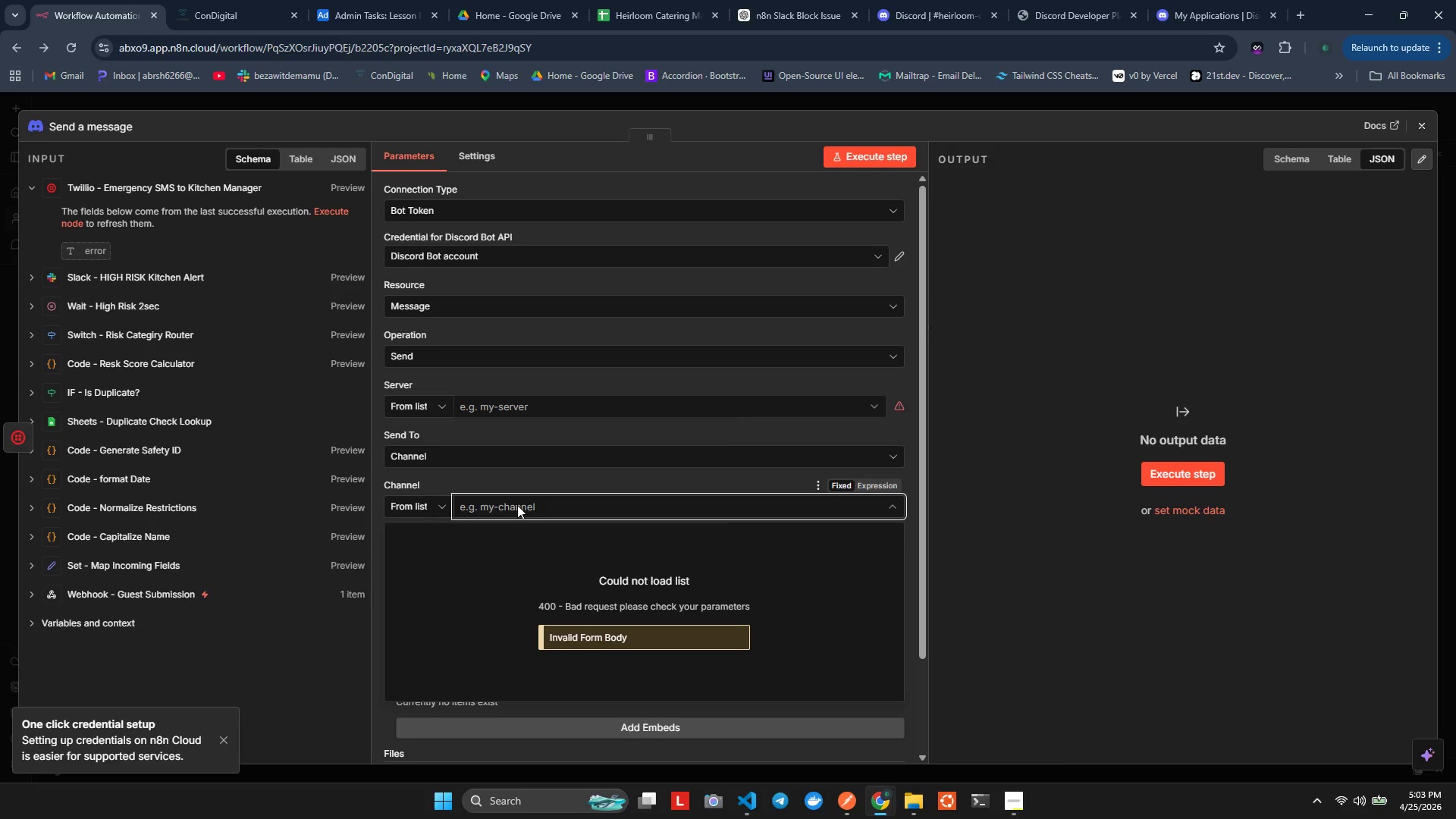 
left_click([527, 412])
 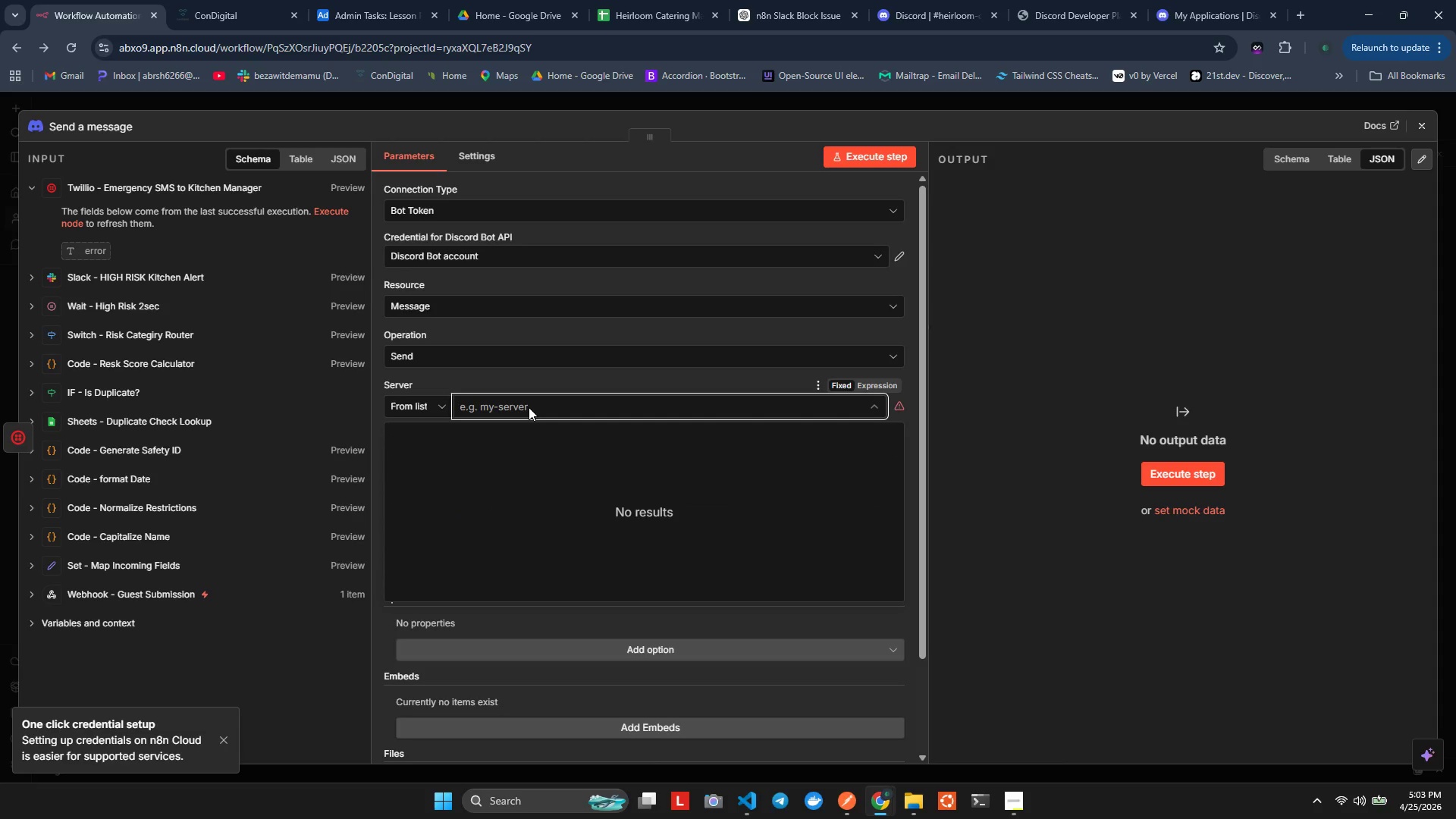 
left_click([529, 410])
 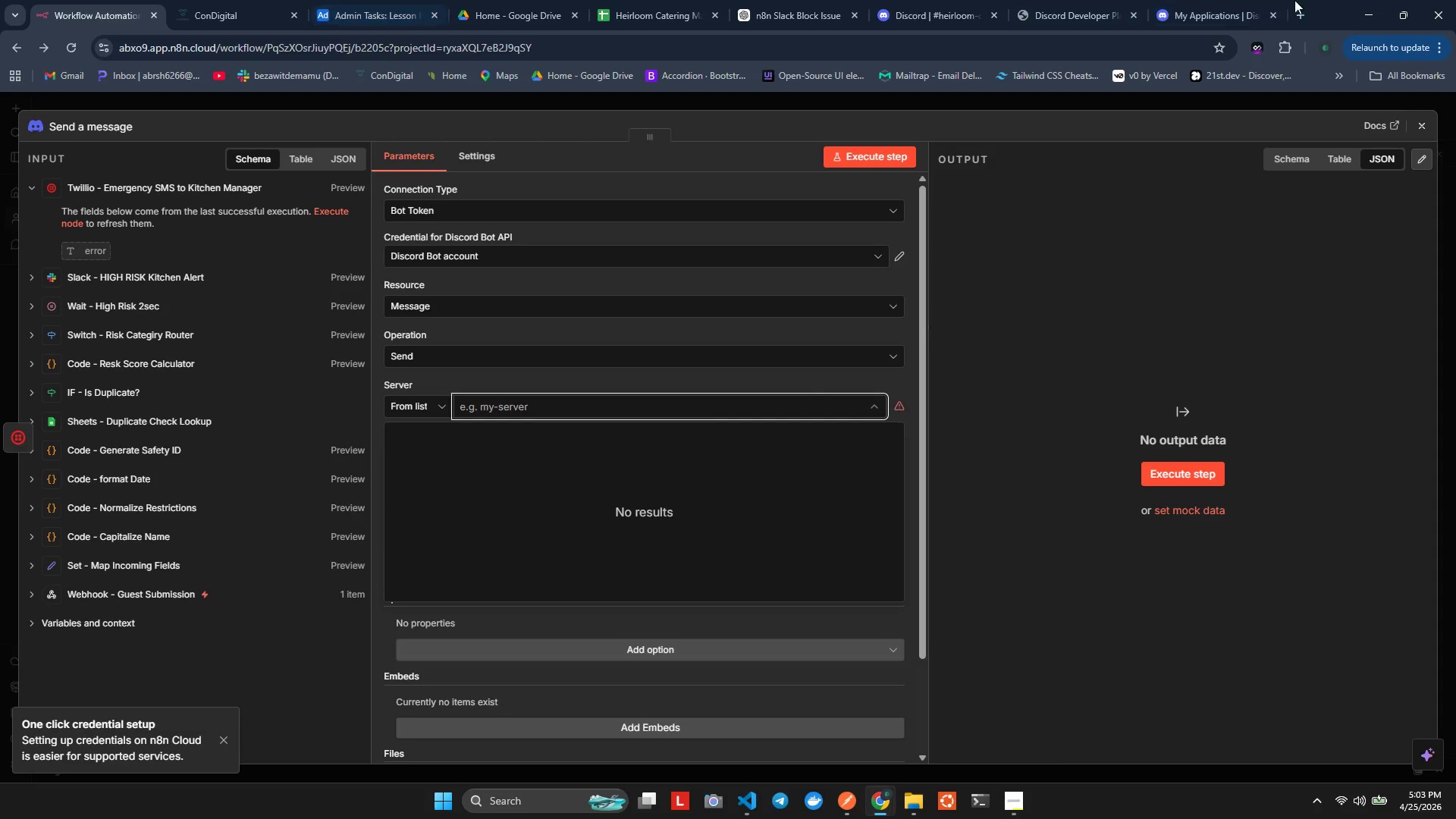 
left_click([915, 0])
 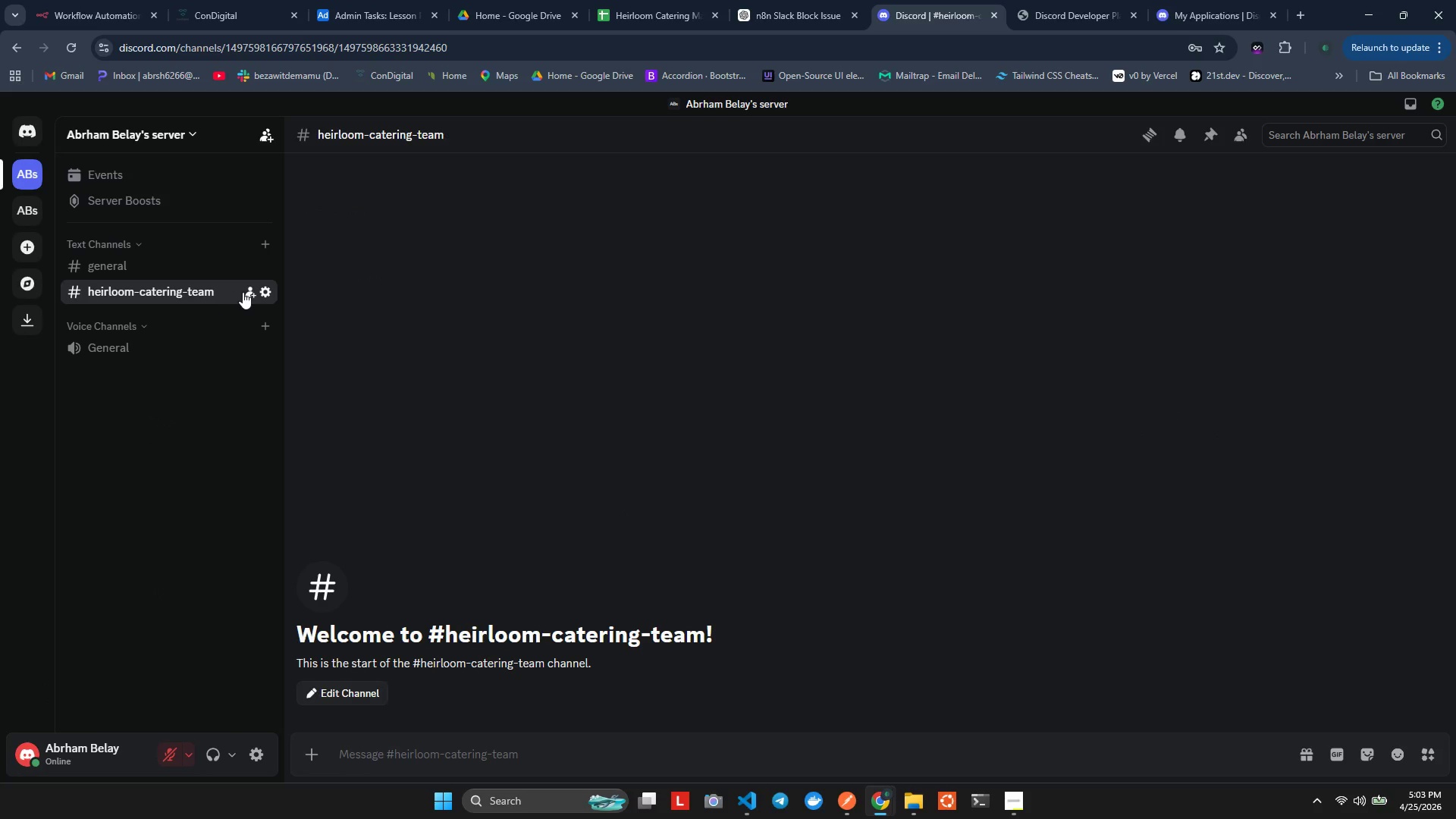 
left_click([260, 289])
 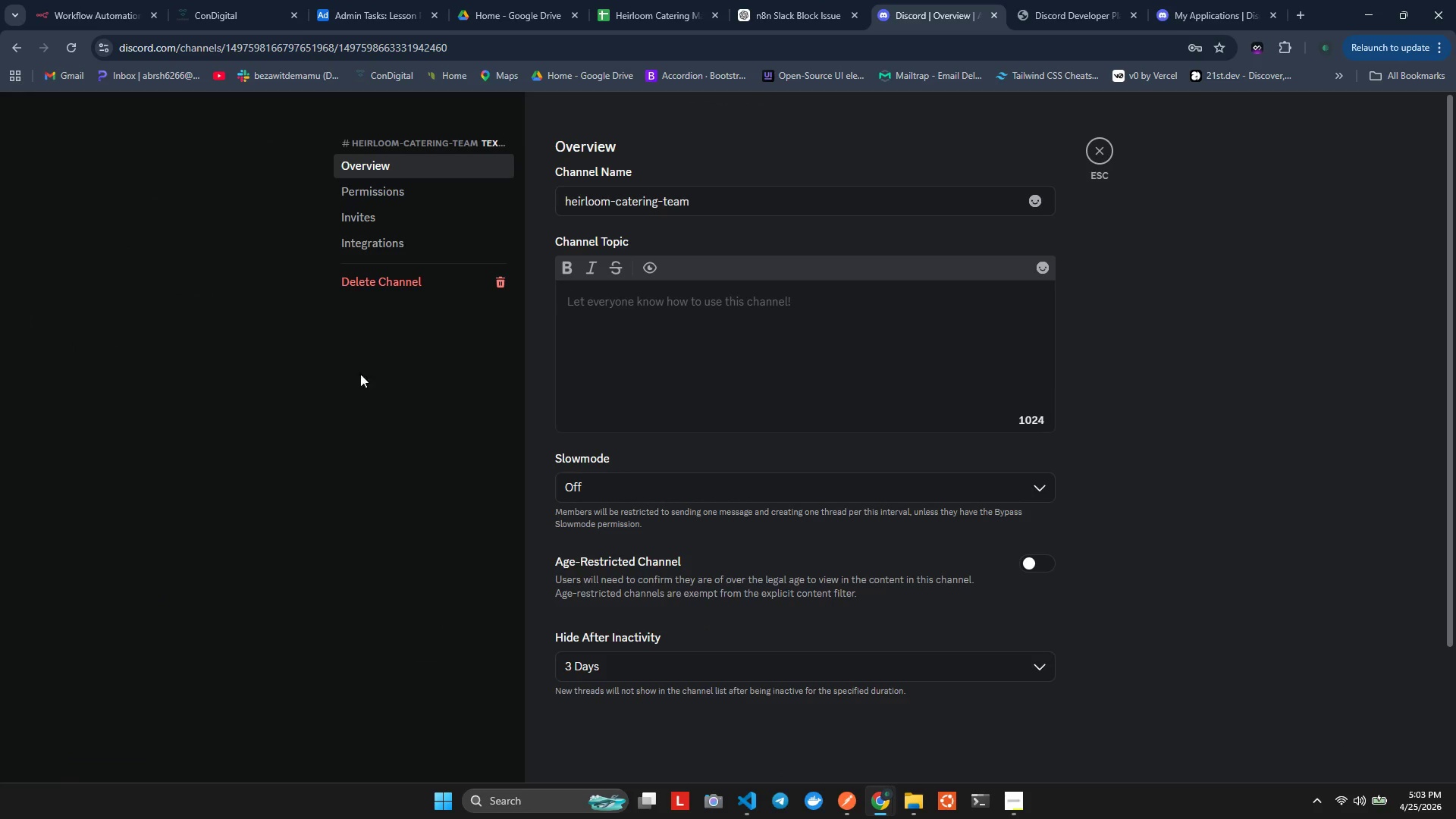 
scroll: coordinate [855, 571], scroll_direction: down, amount: 2.0
 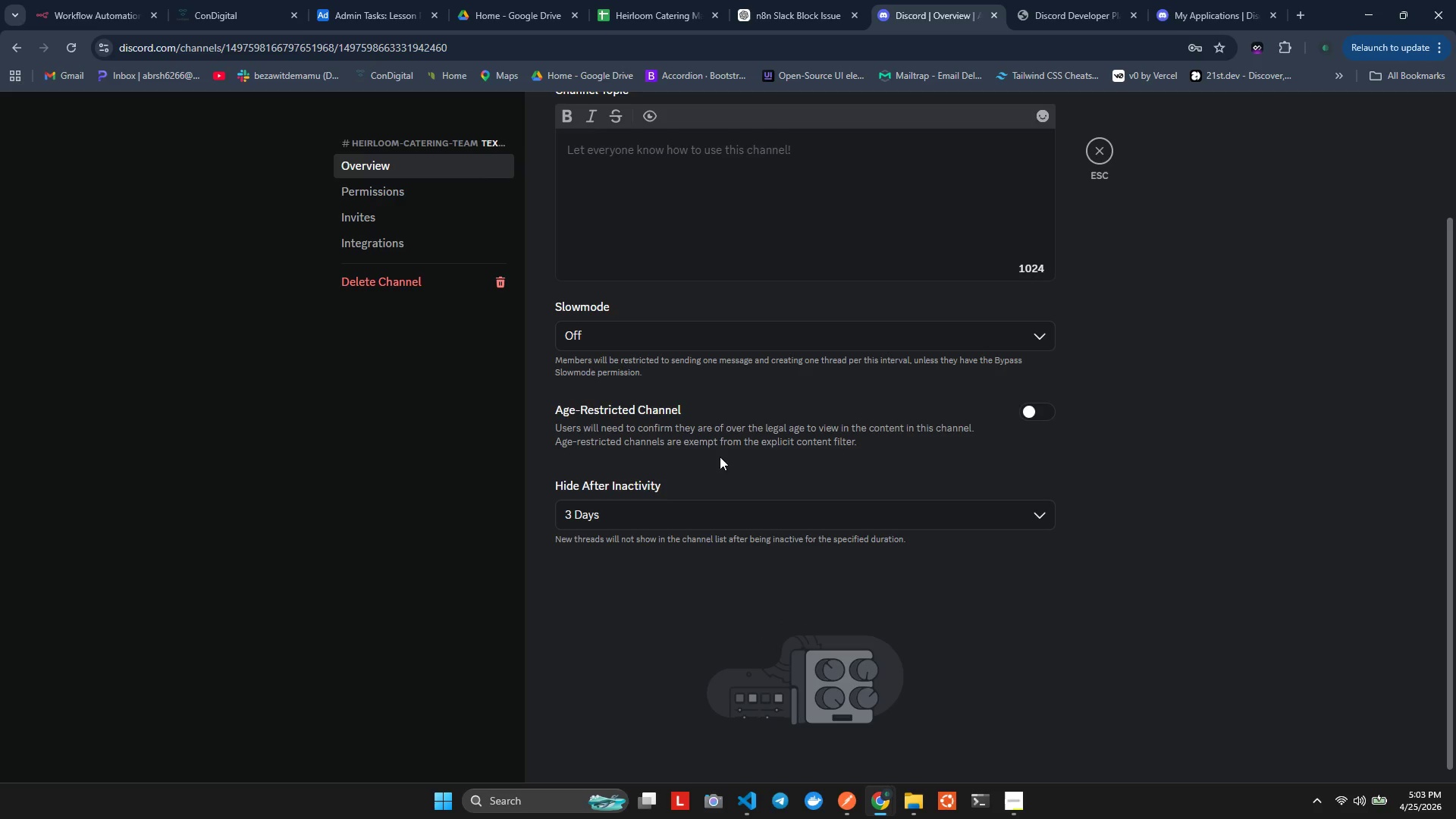 
scroll: coordinate [1021, 419], scroll_direction: up, amount: 4.0
 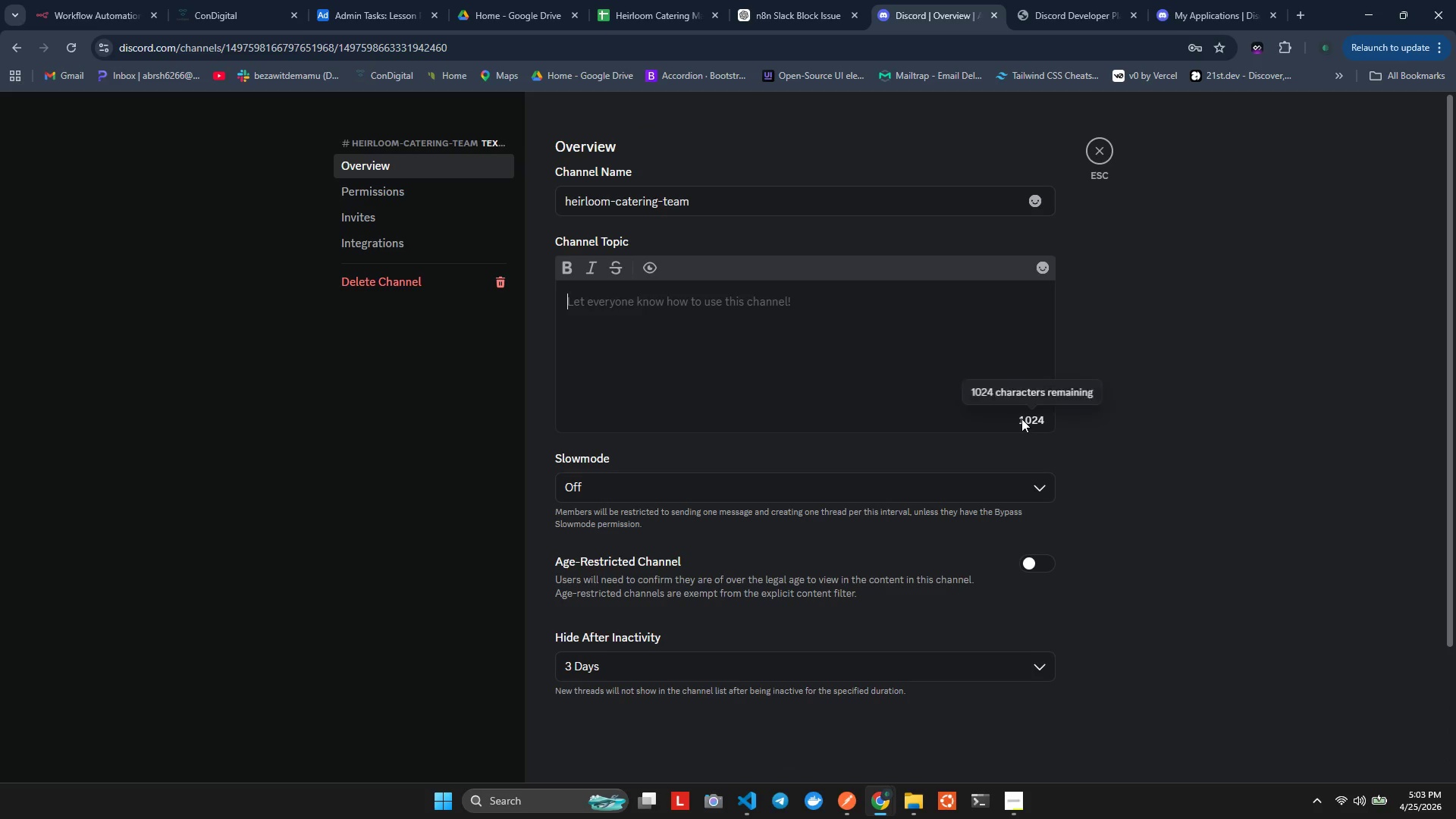 
scroll: coordinate [1021, 419], scroll_direction: down, amount: 5.0
 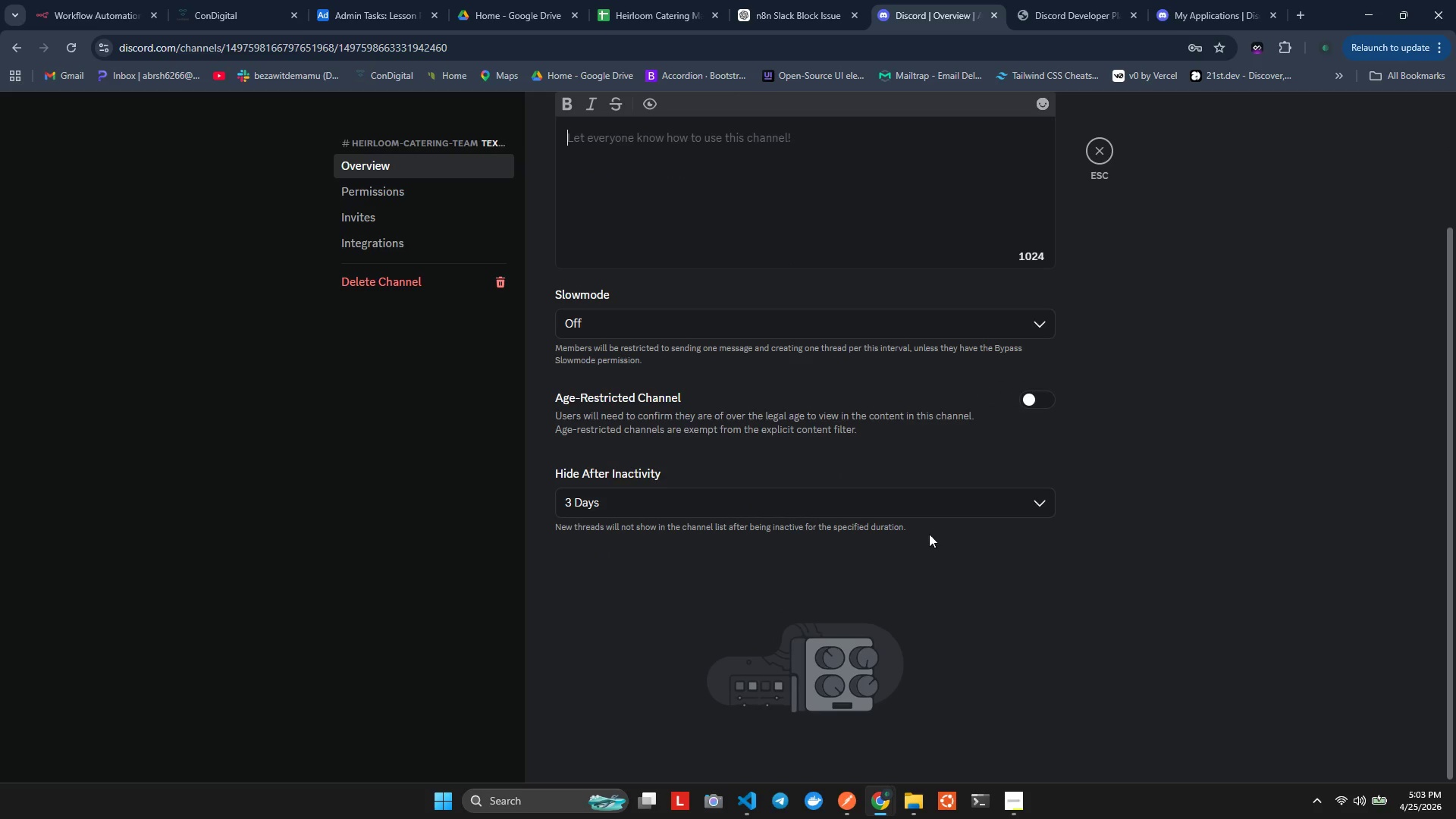 
left_click([757, 506])
 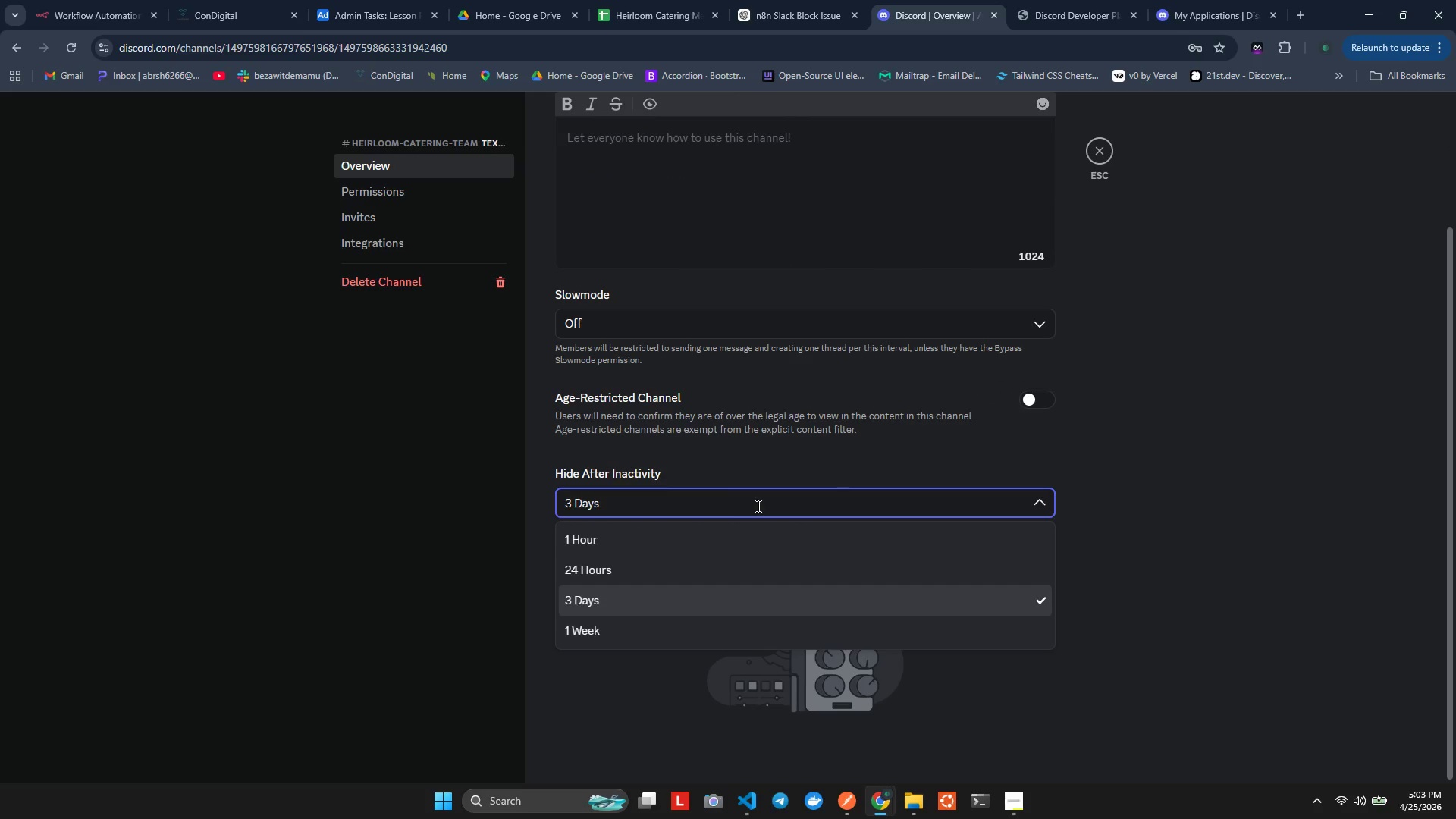 
scroll: coordinate [805, 460], scroll_direction: up, amount: 4.0
 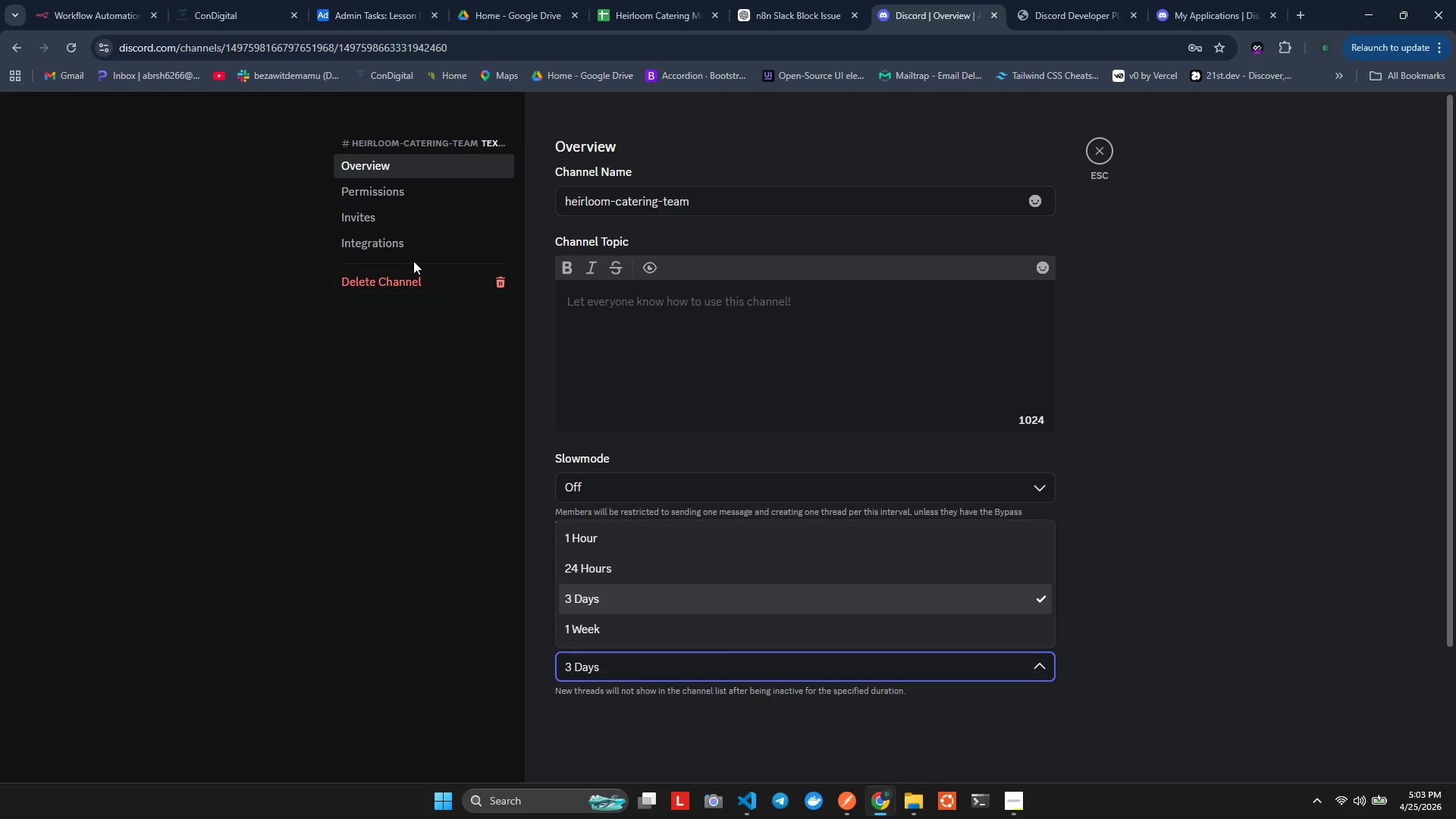 
left_click([408, 254])
 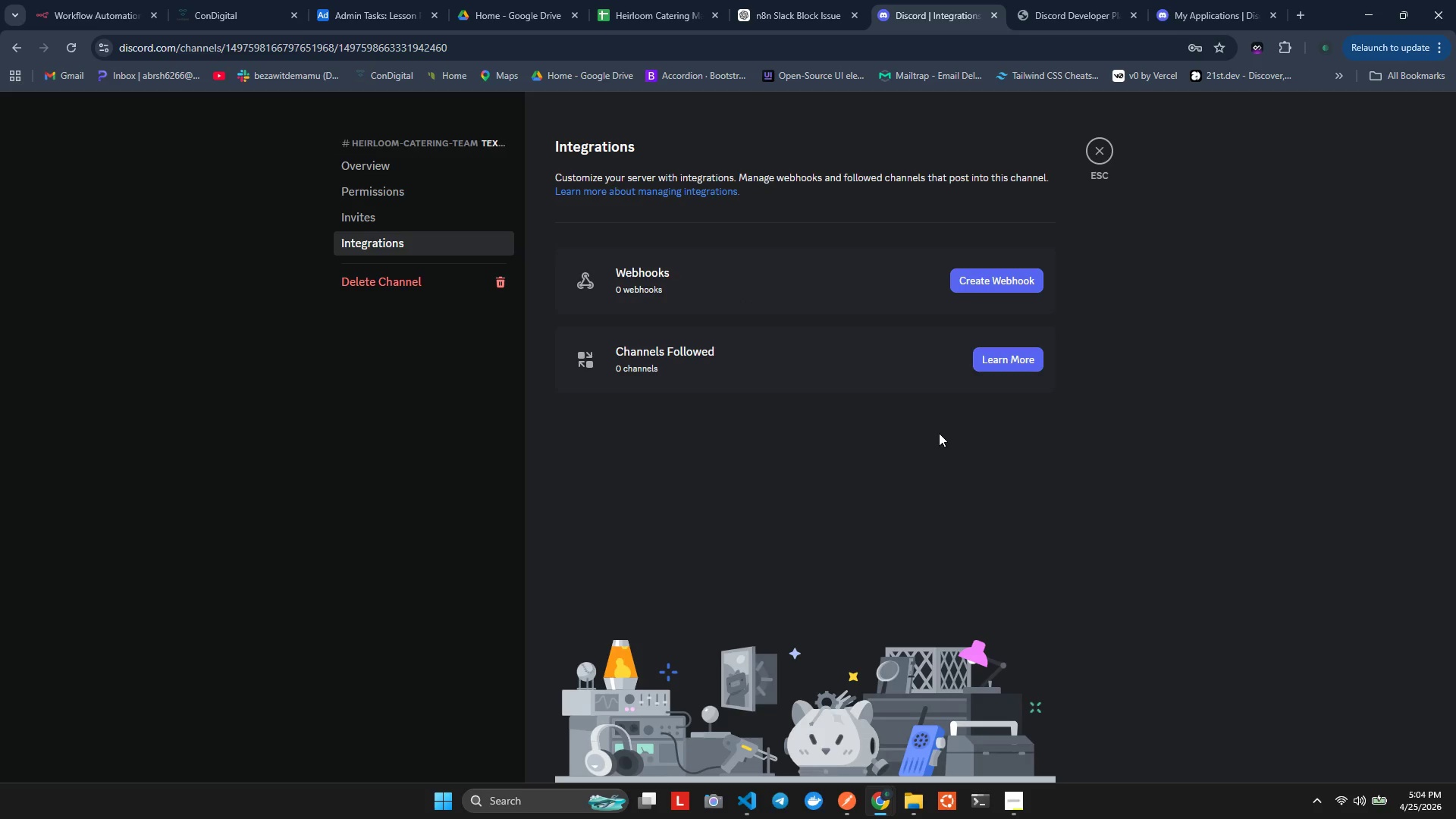 
scroll: coordinate [954, 438], scroll_direction: up, amount: 2.0
 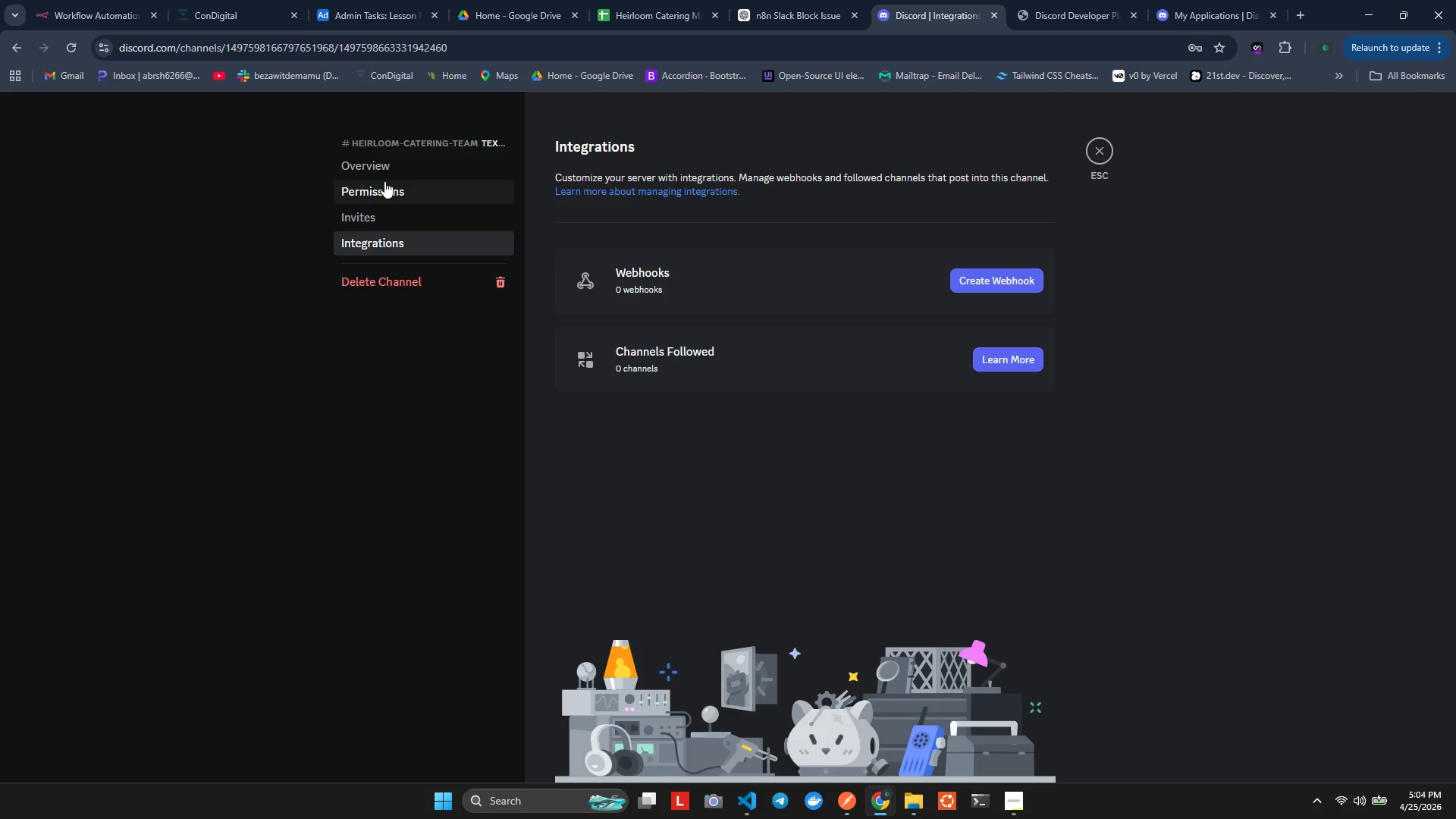 
scroll: coordinate [883, 347], scroll_direction: down, amount: 4.0
 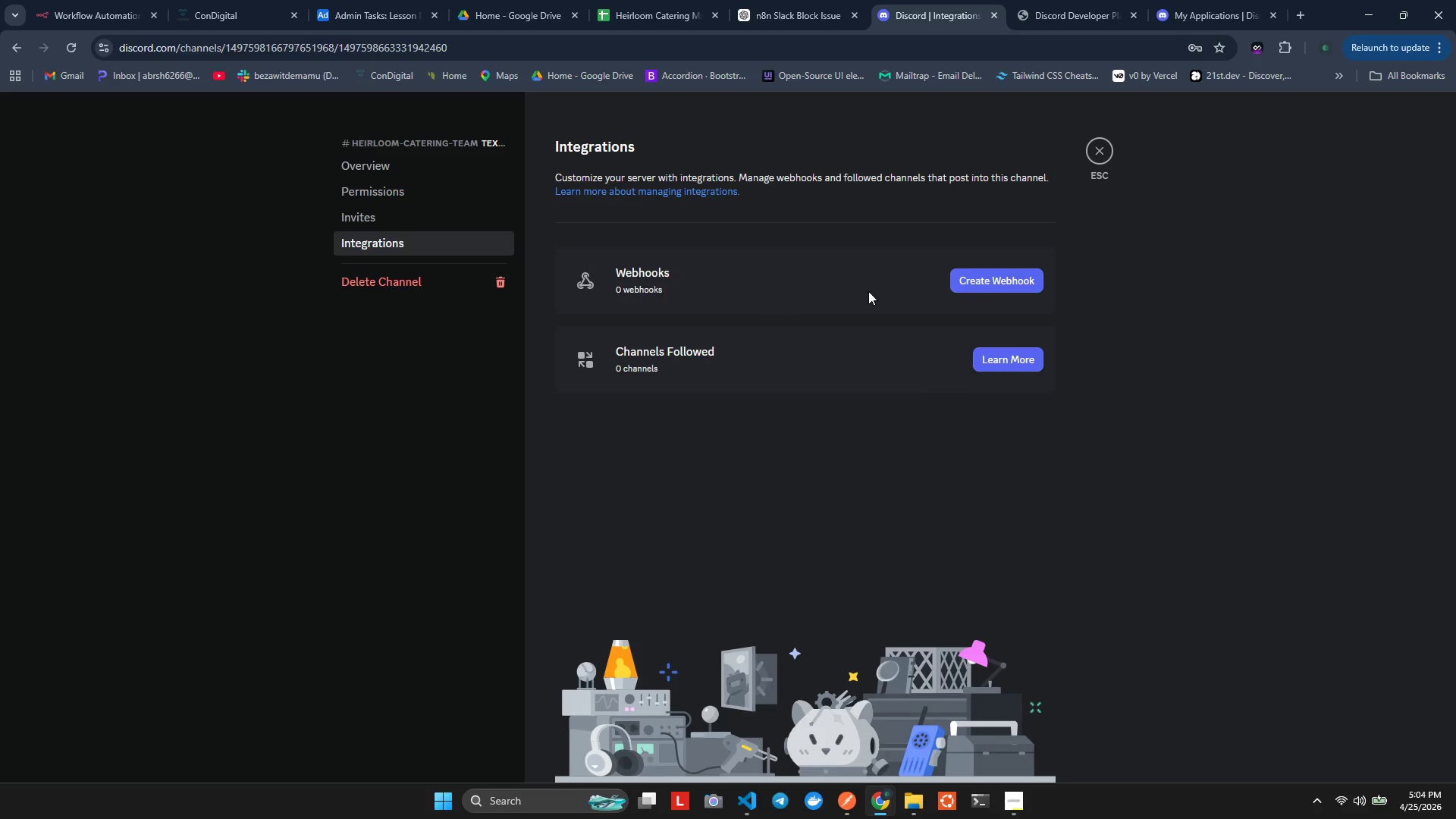 
left_click([989, 291])
 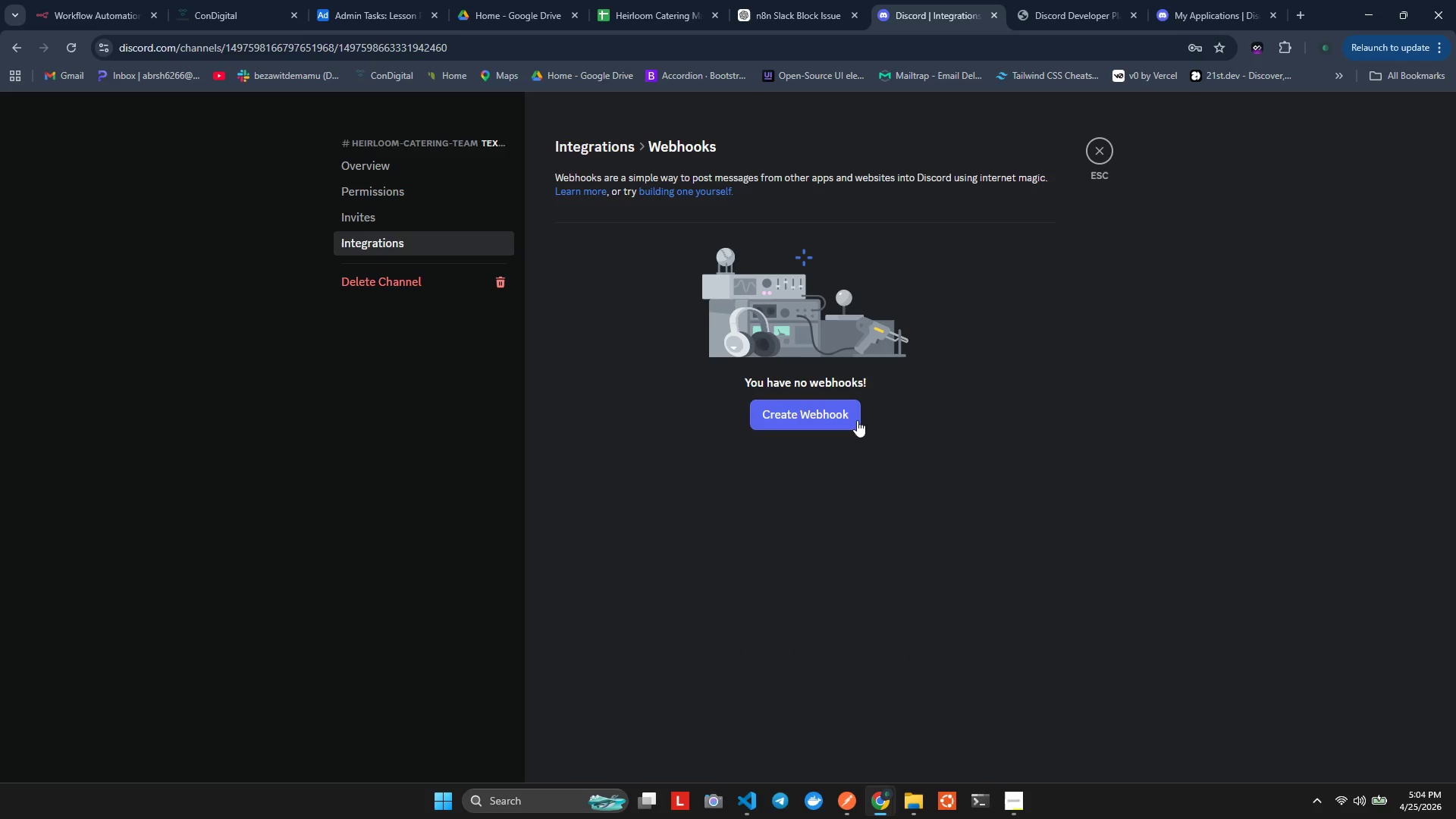 
left_click([816, 425])
 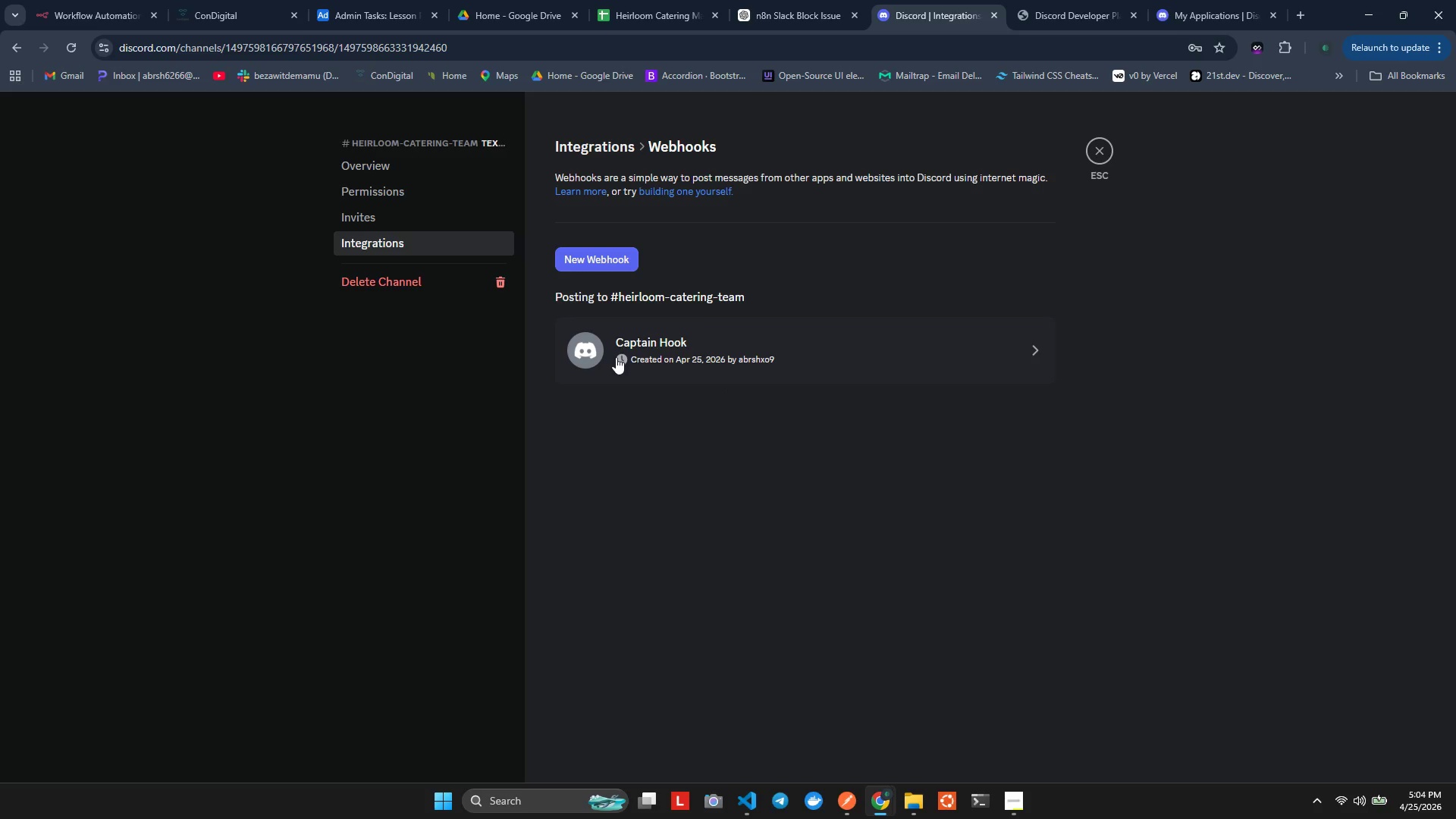 
wait(5.31)
 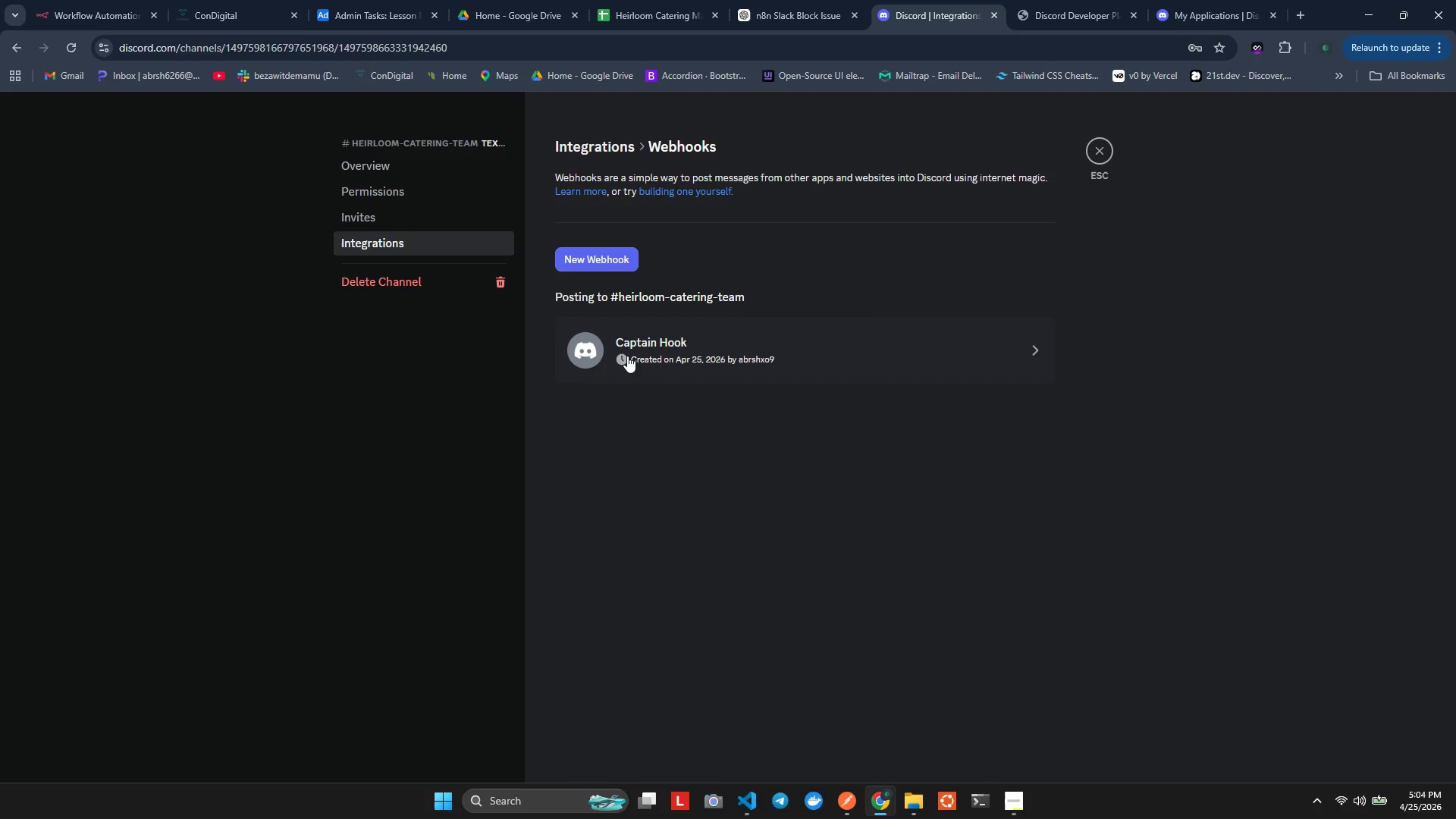 
left_click([645, 347])
 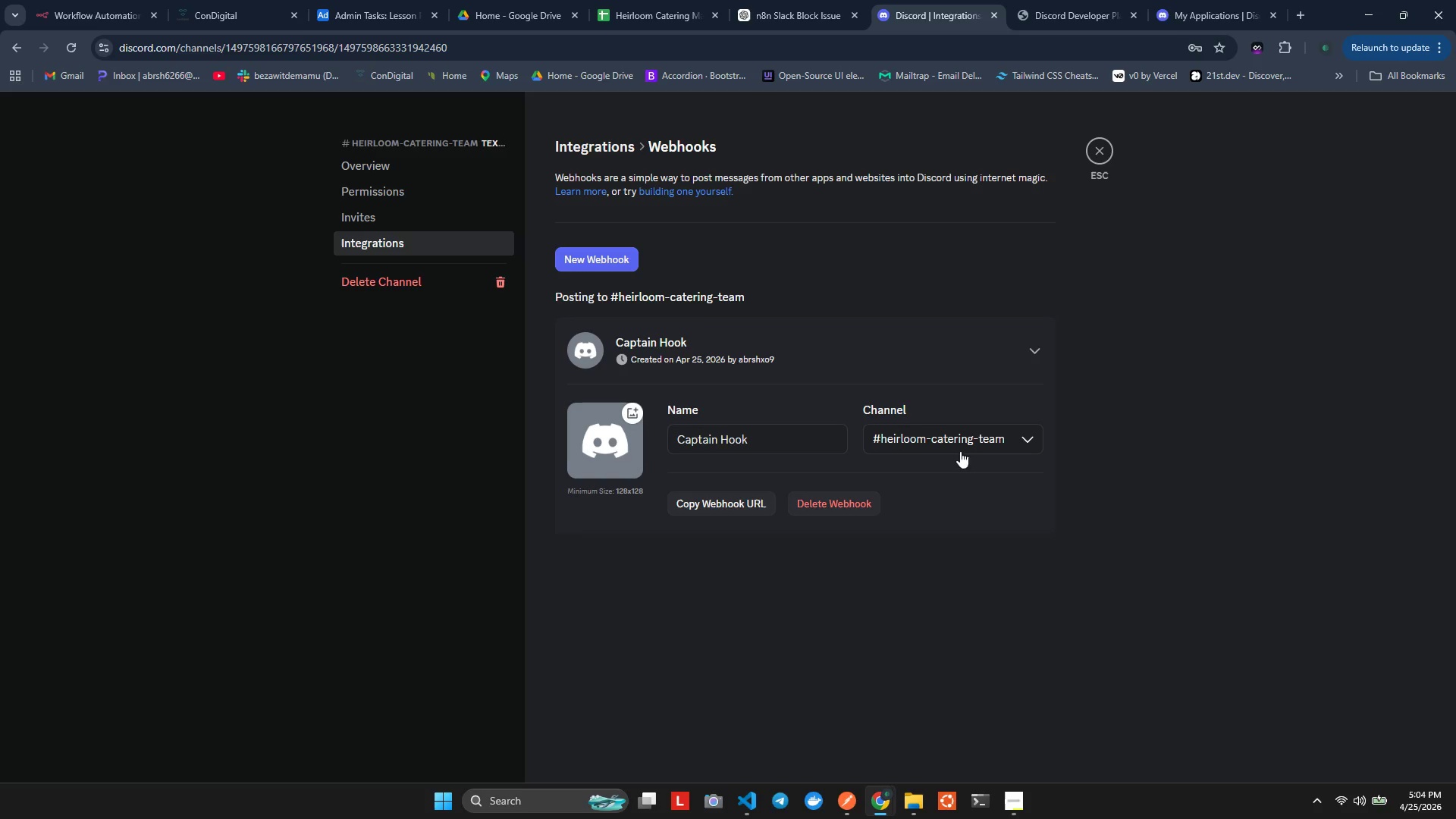 
wait(5.89)
 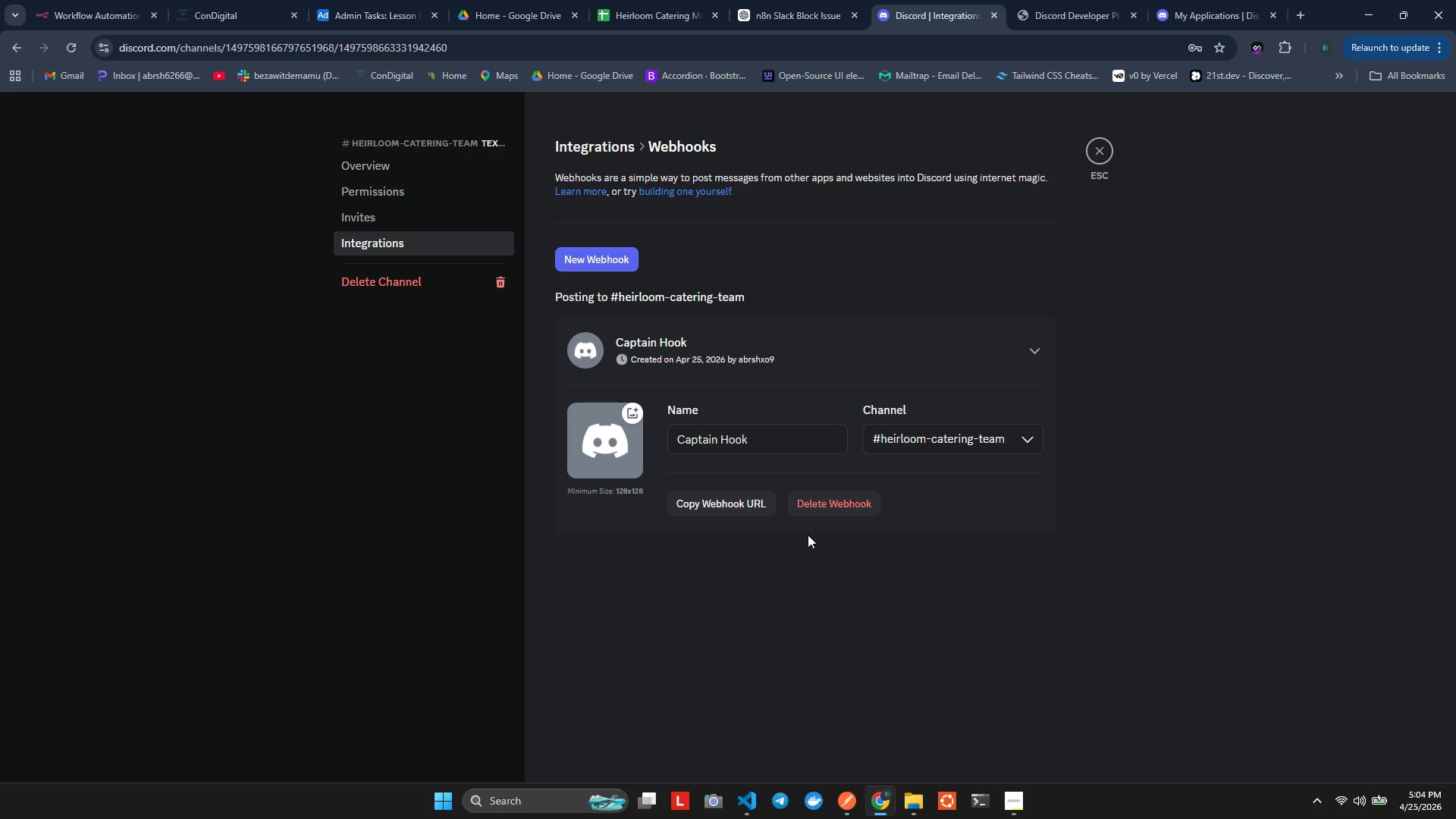 
left_click([744, 500])
 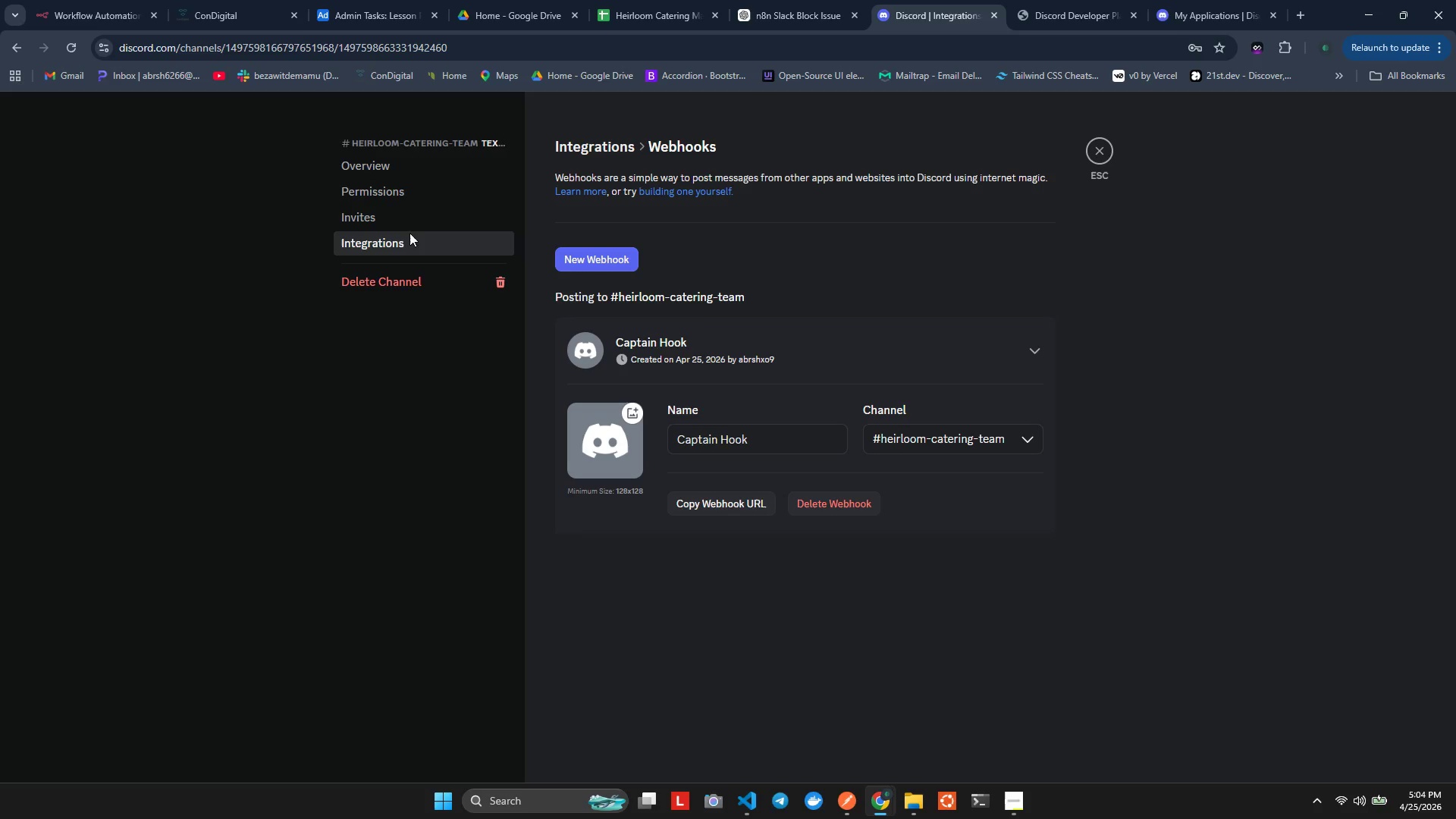 
left_click([391, 218])
 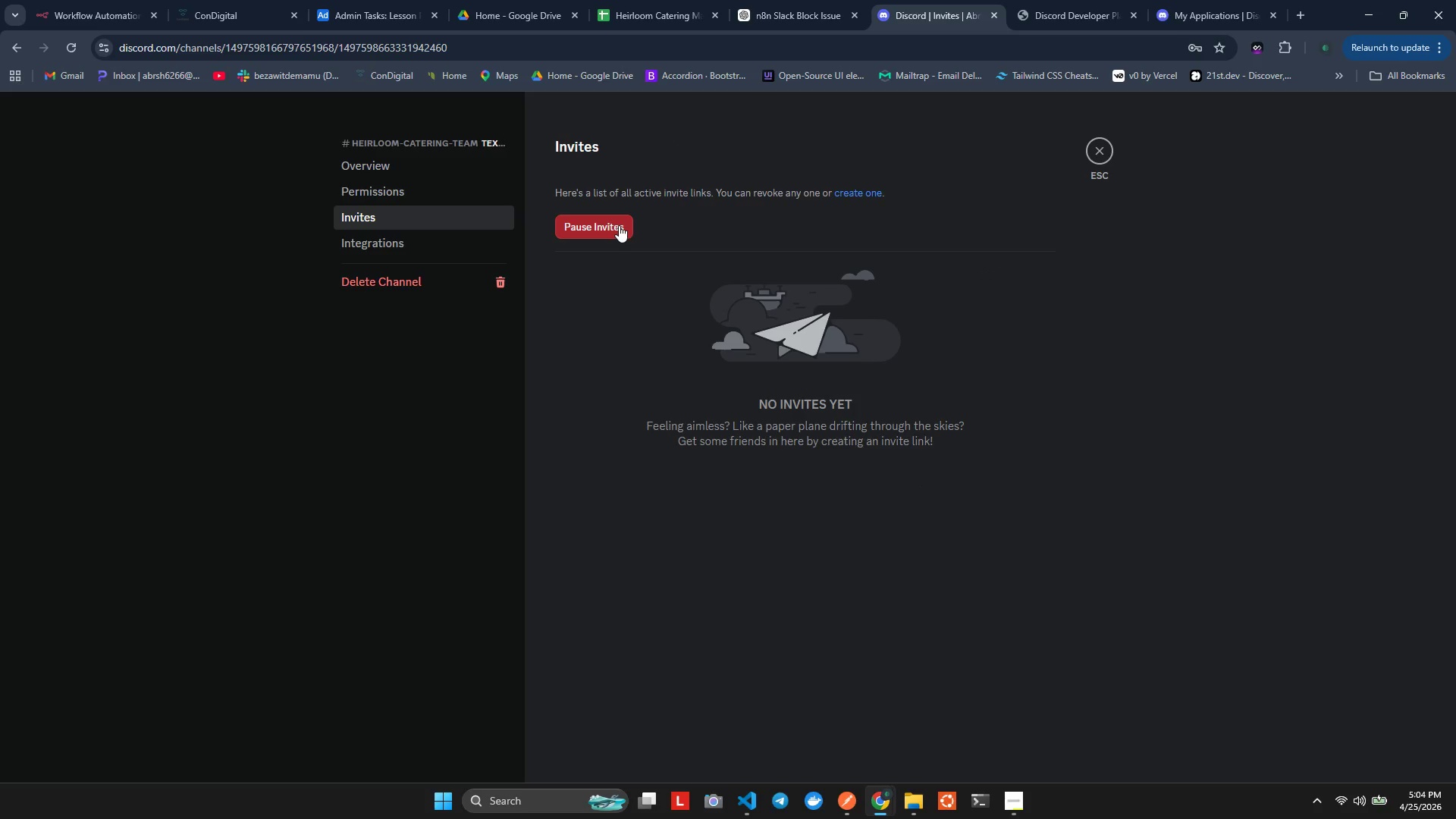 
left_click([619, 225])
 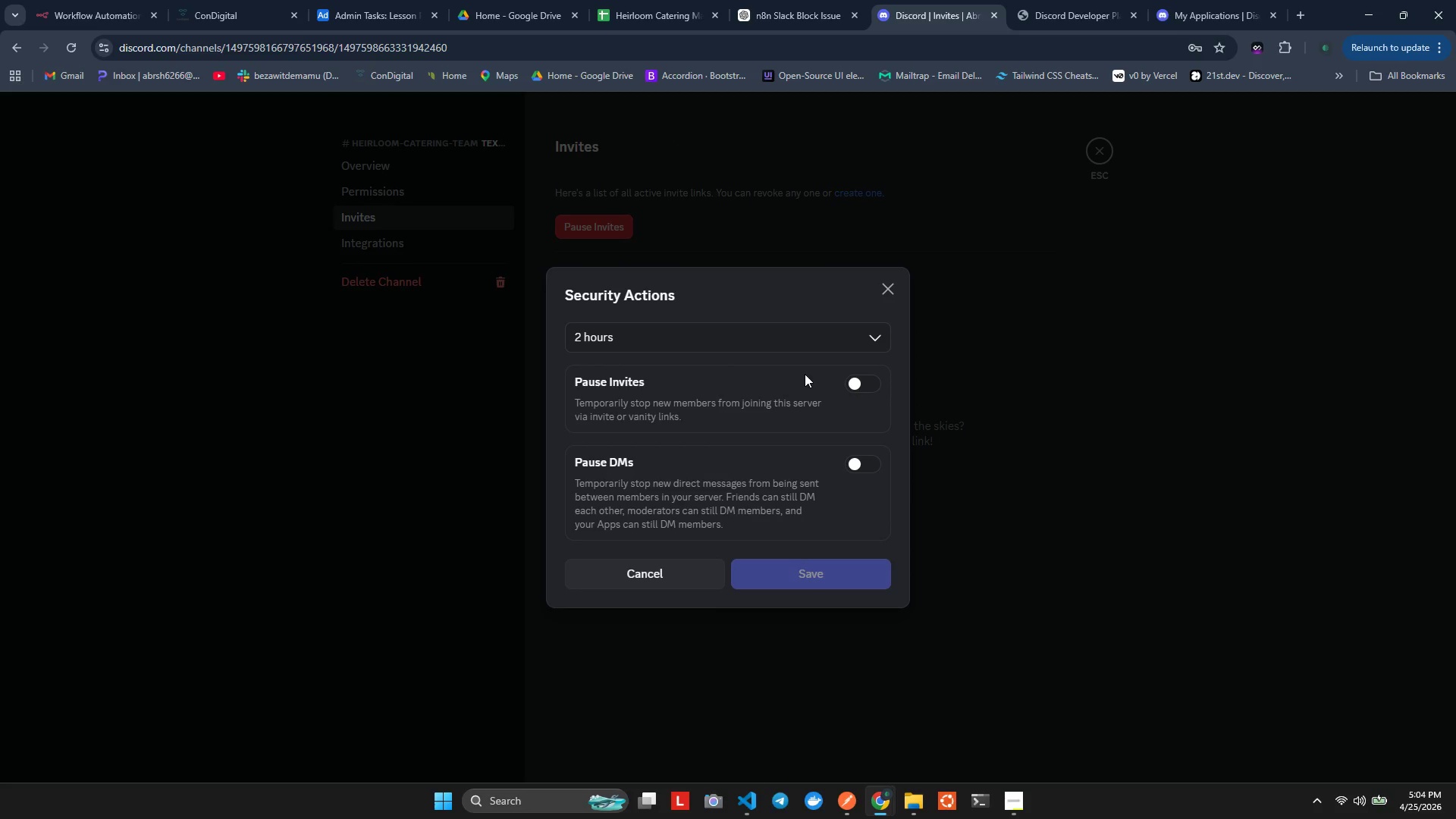 
left_click([891, 299])
 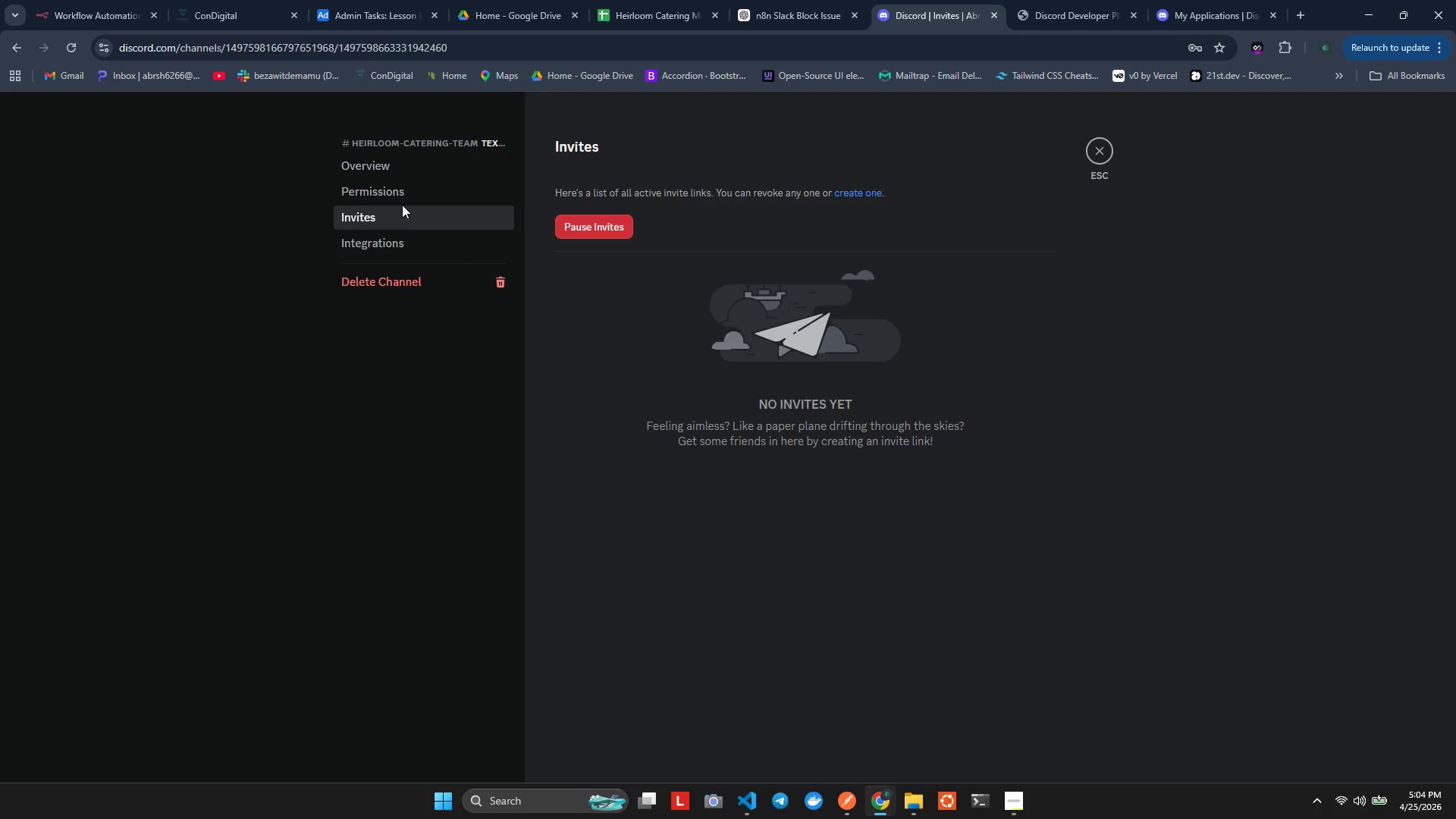 
left_click([418, 201])
 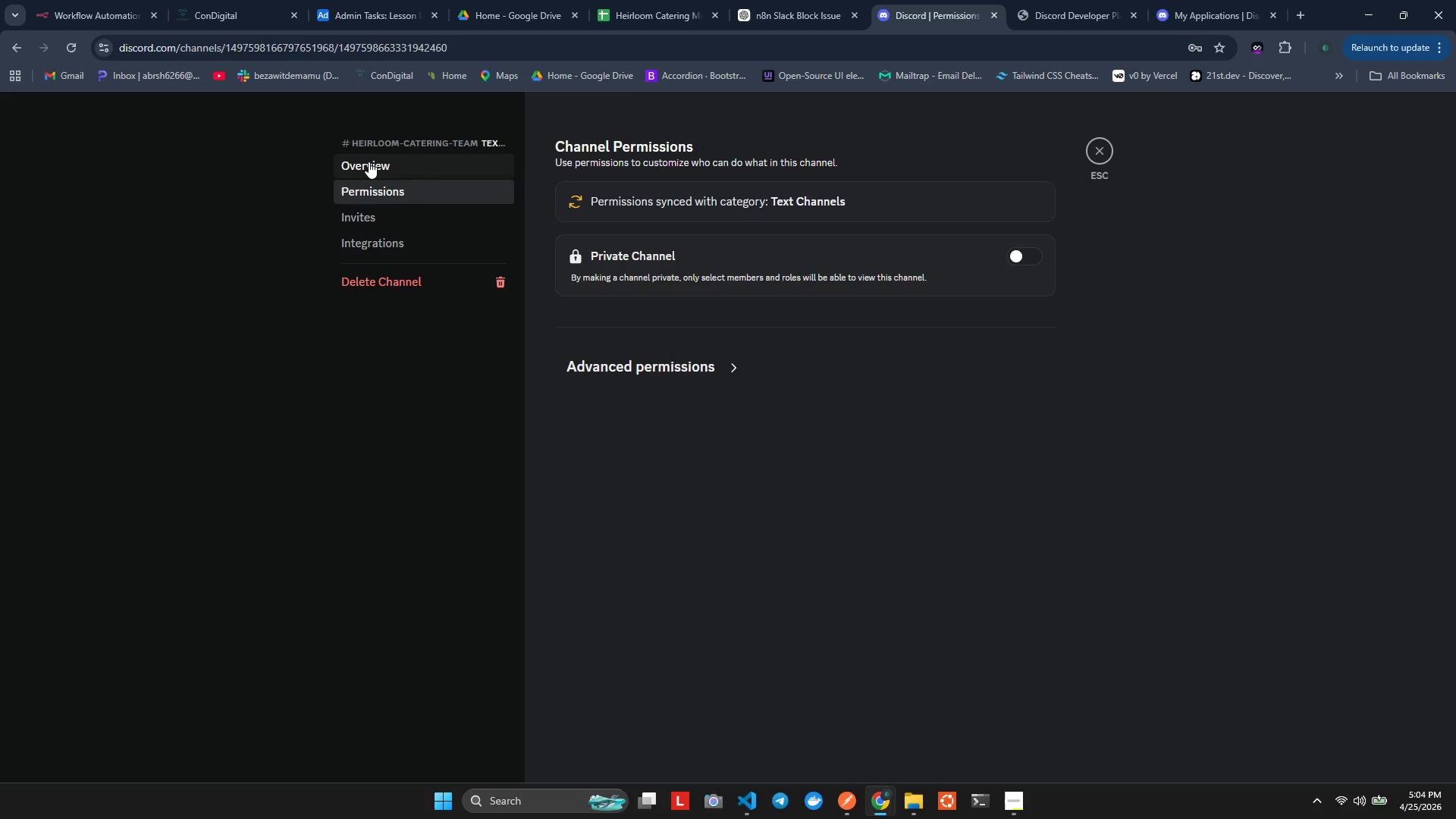 
left_click([369, 162])
 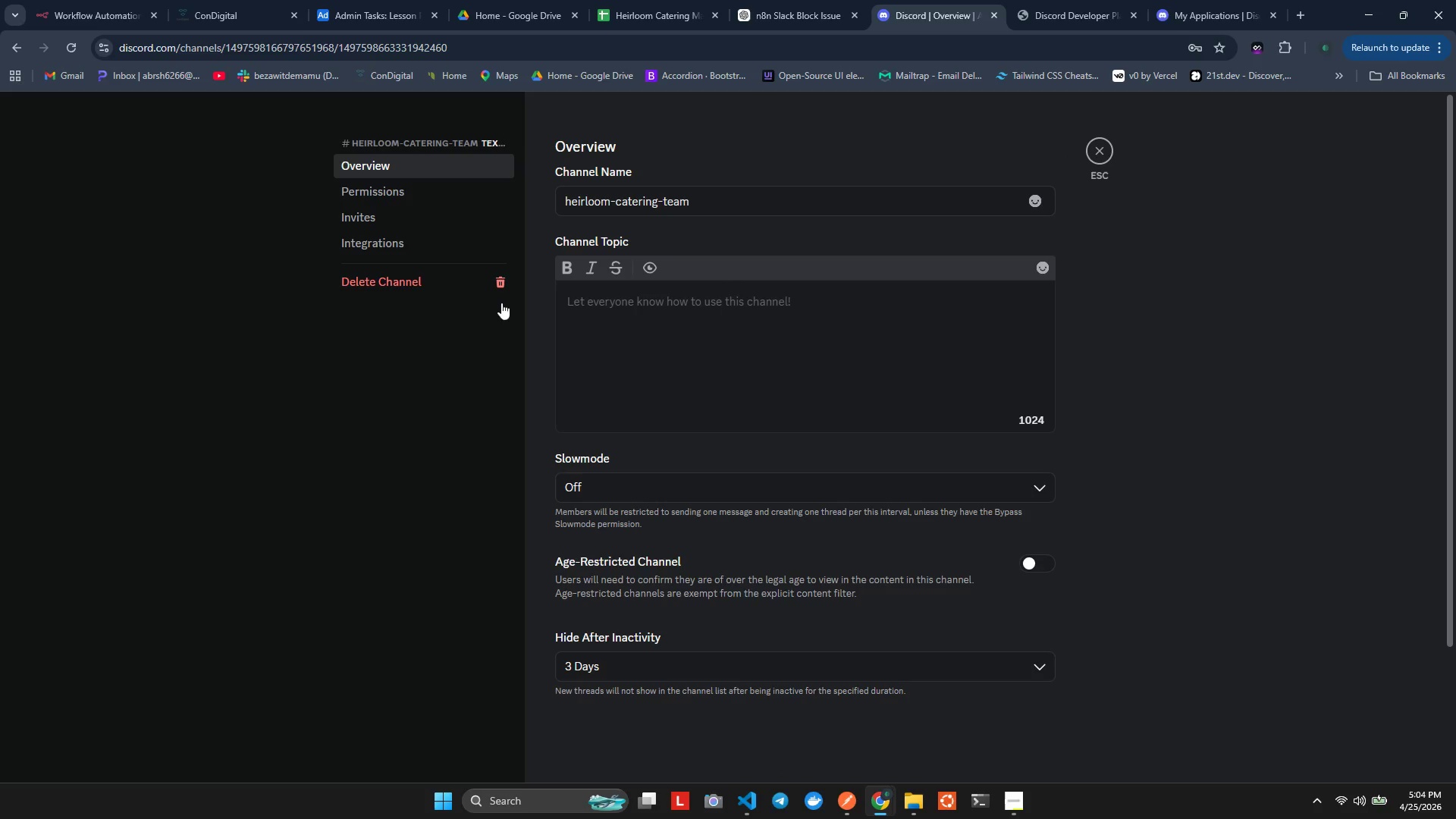 
scroll: coordinate [649, 347], scroll_direction: down, amount: 1.0
 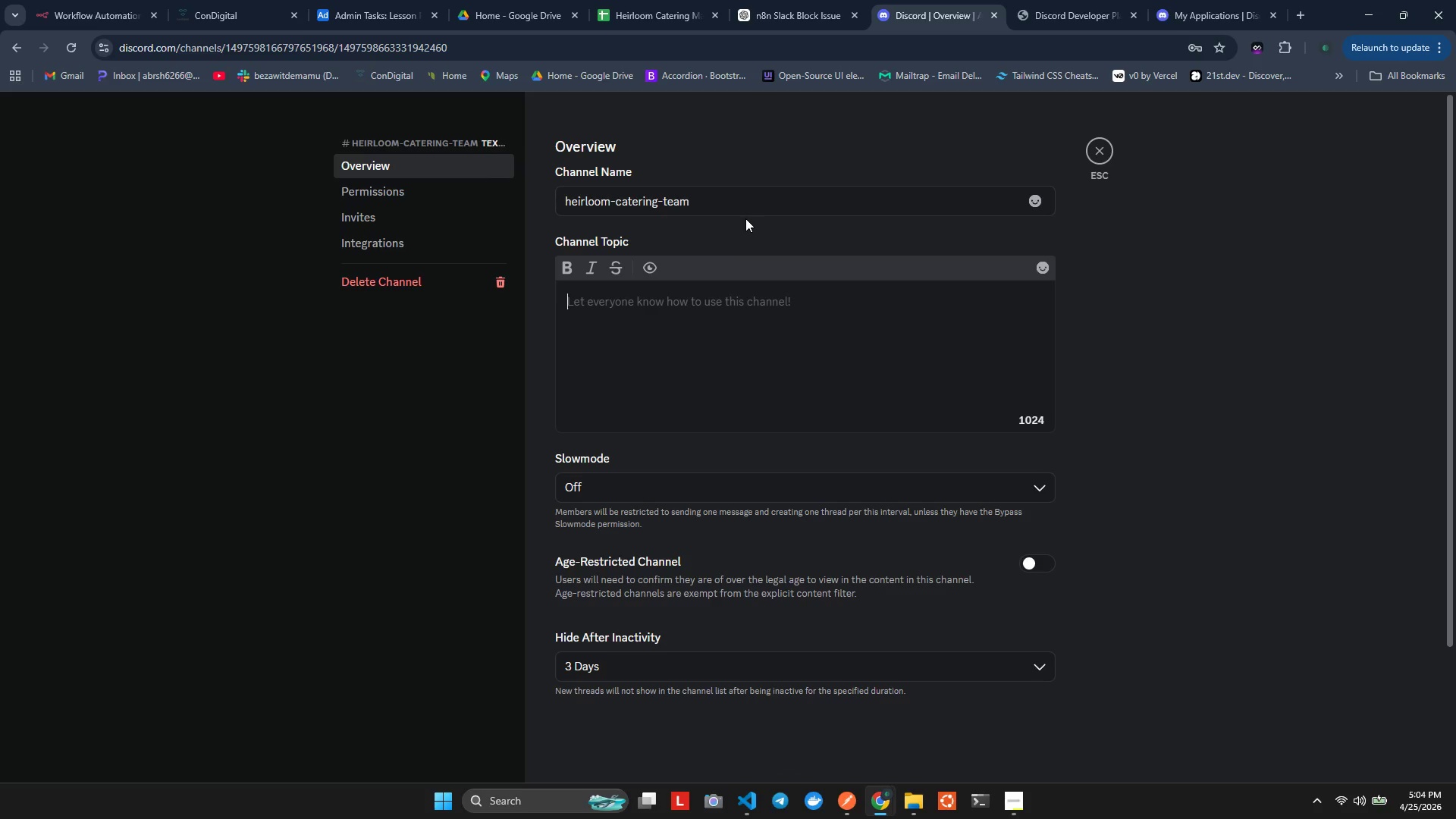 
wait(13.84)
 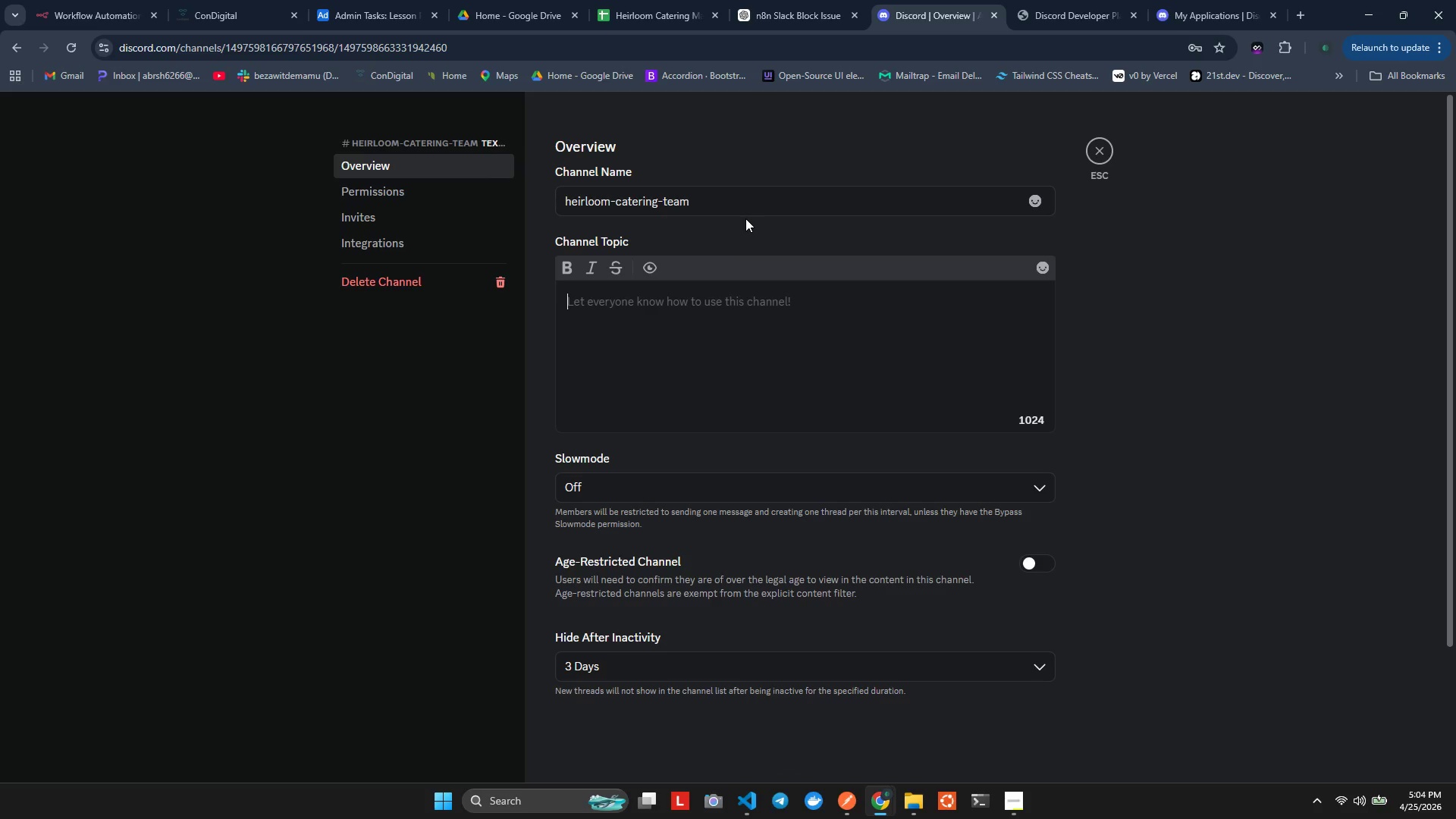 
scroll: coordinate [776, 471], scroll_direction: down, amount: 7.0
 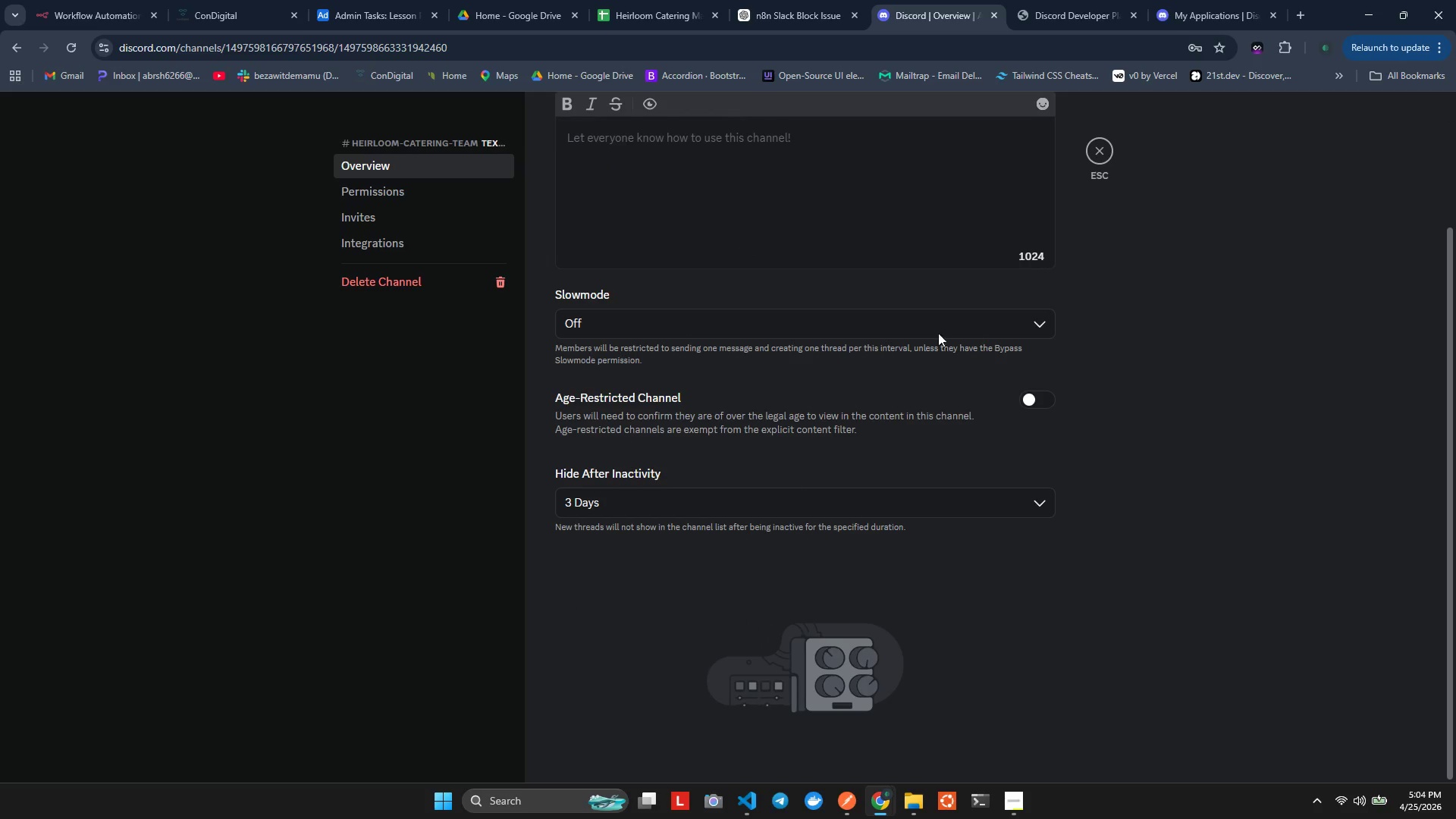 
scroll: coordinate [988, 188], scroll_direction: up, amount: 6.0
 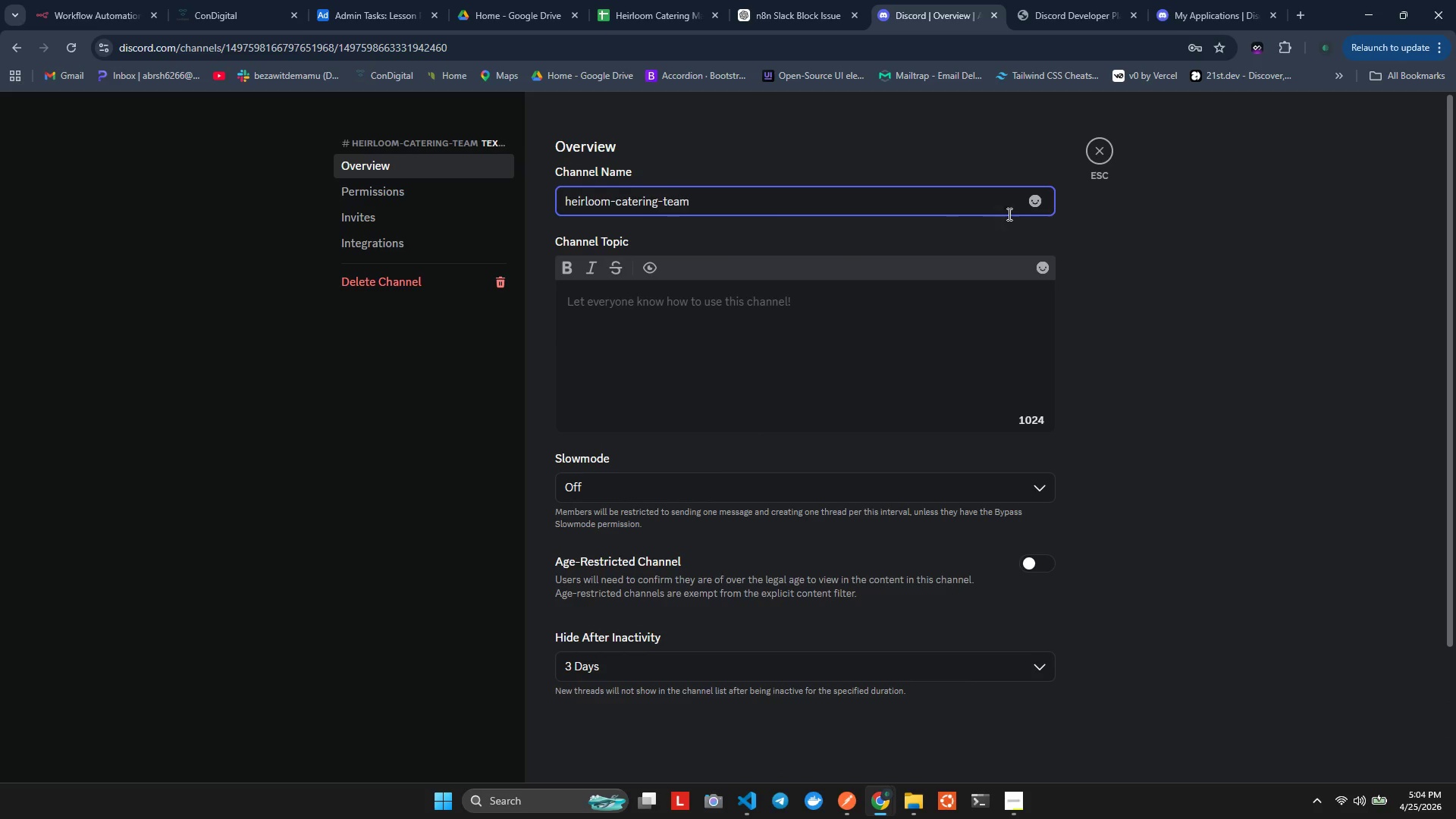 
left_click([1032, 200])
 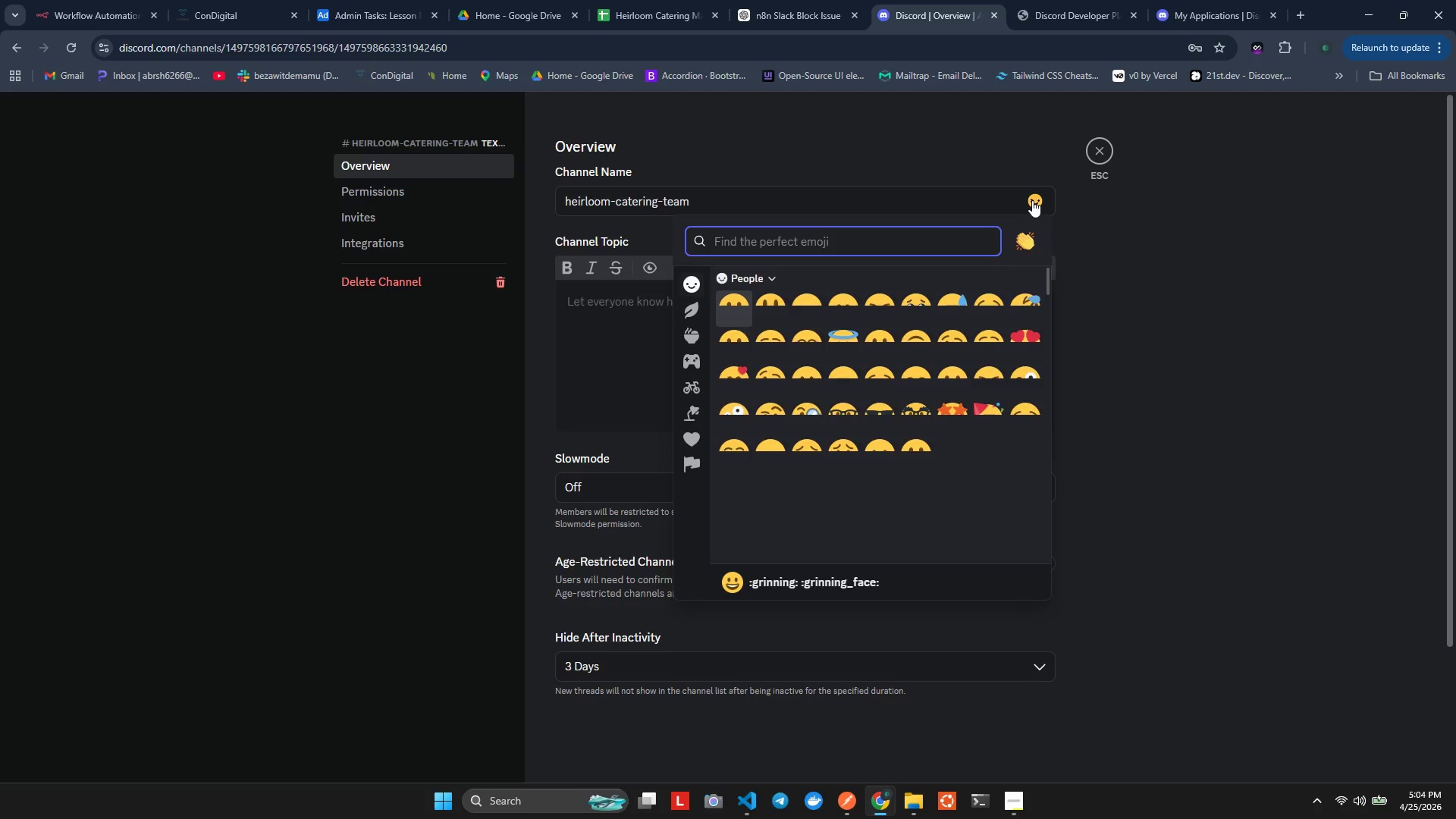 
left_click([1032, 200])
 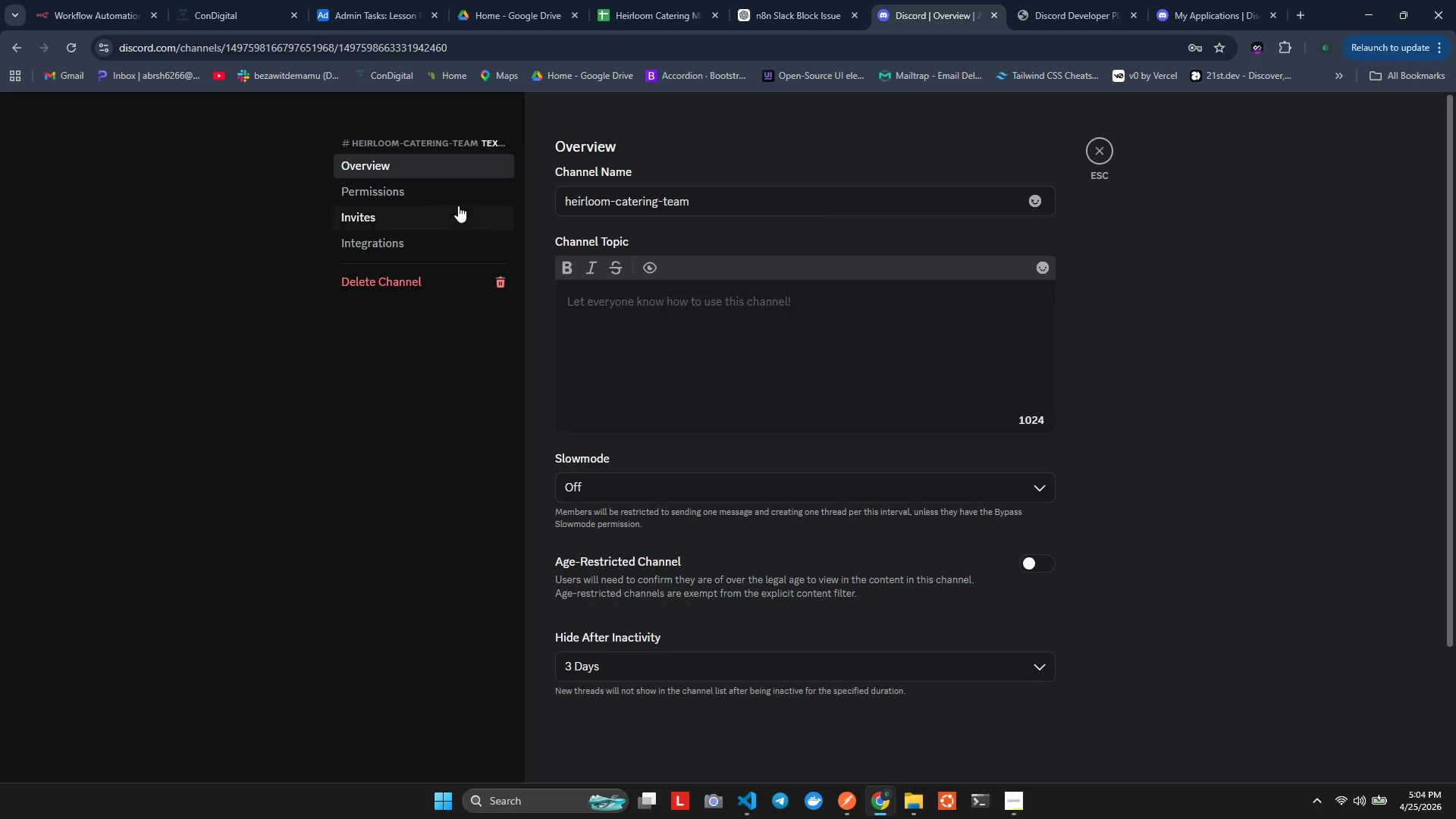 
left_click([408, 194])
 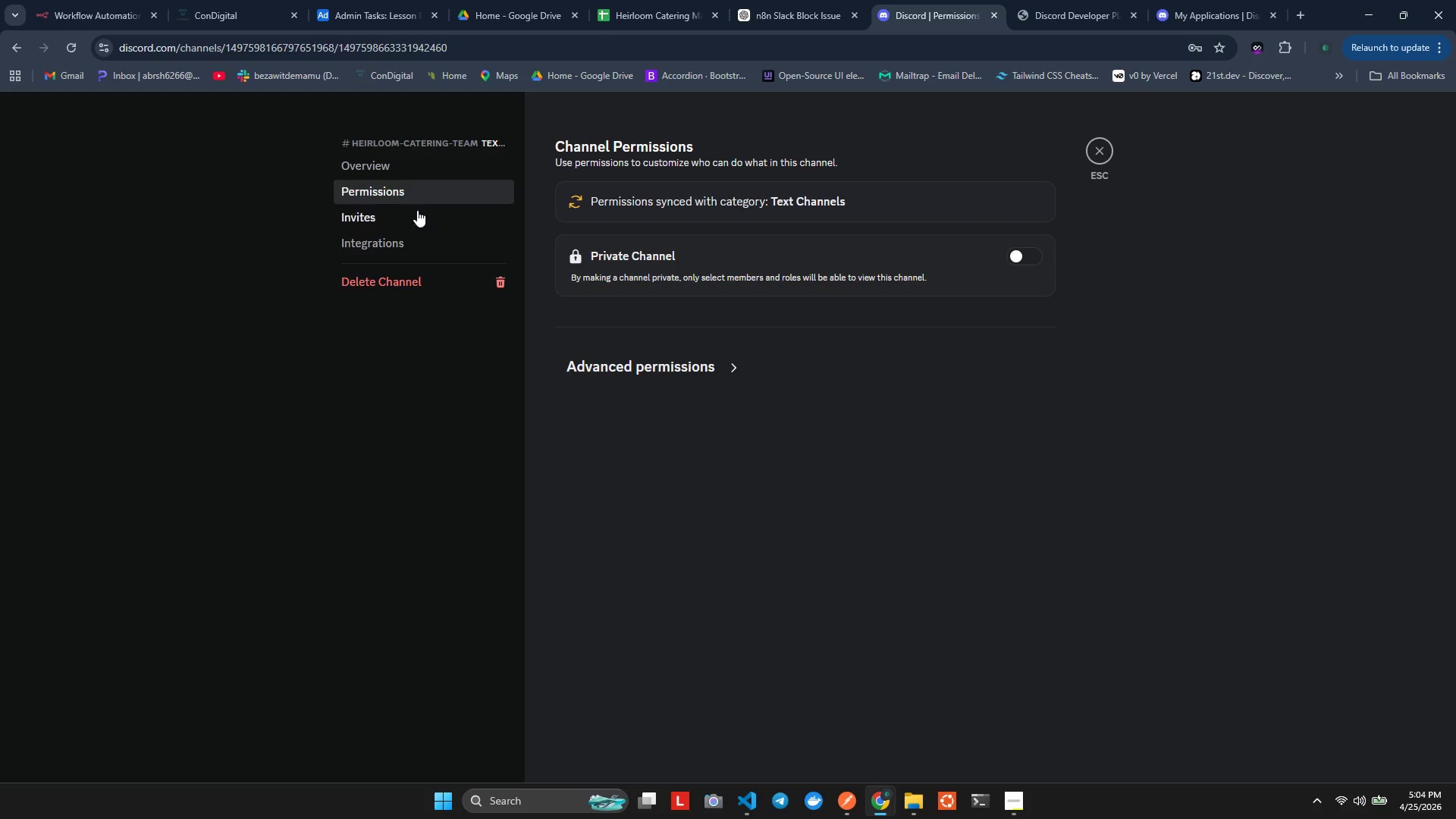 
left_click([445, 246])
 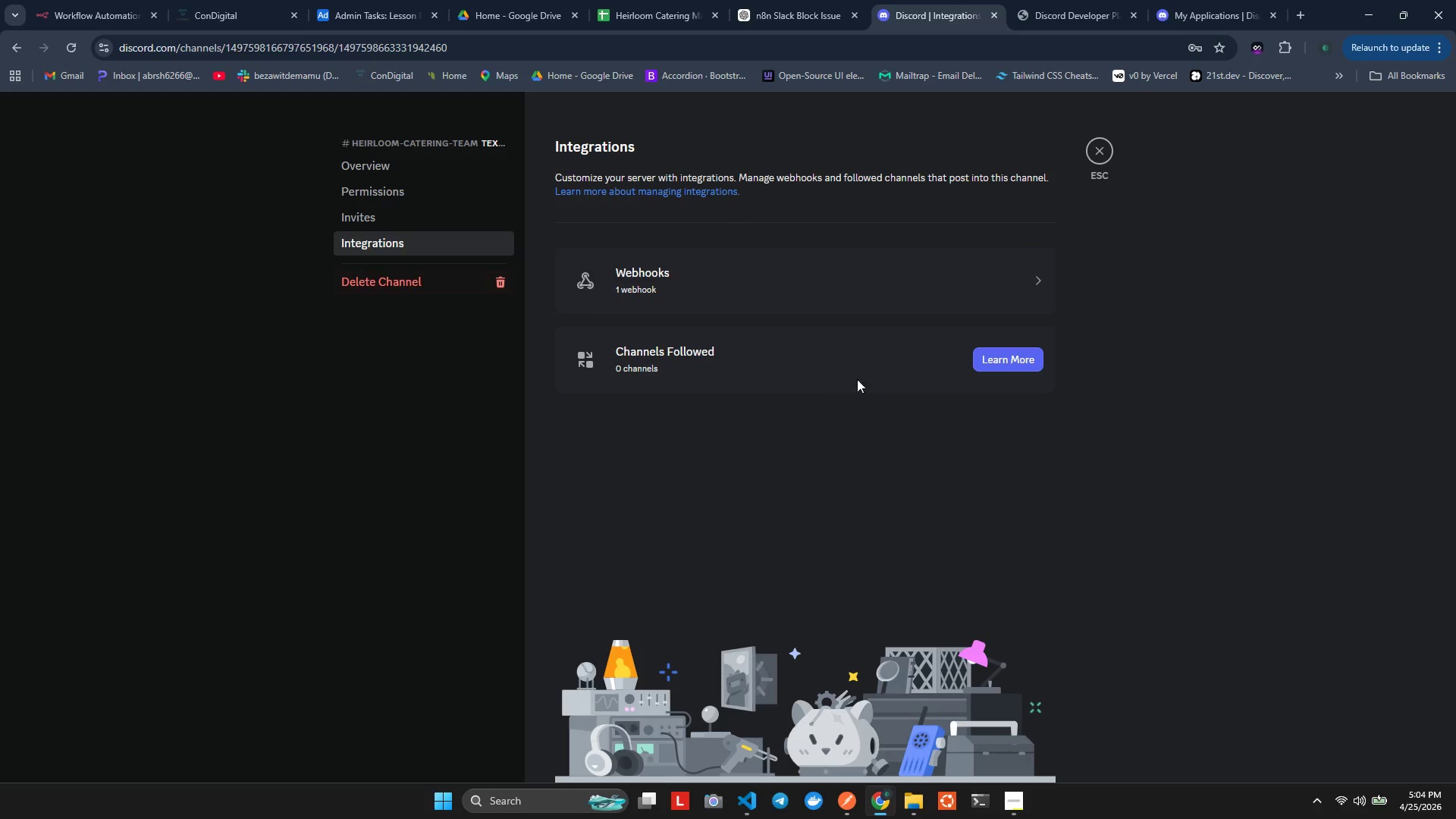 
left_click([848, 306])
 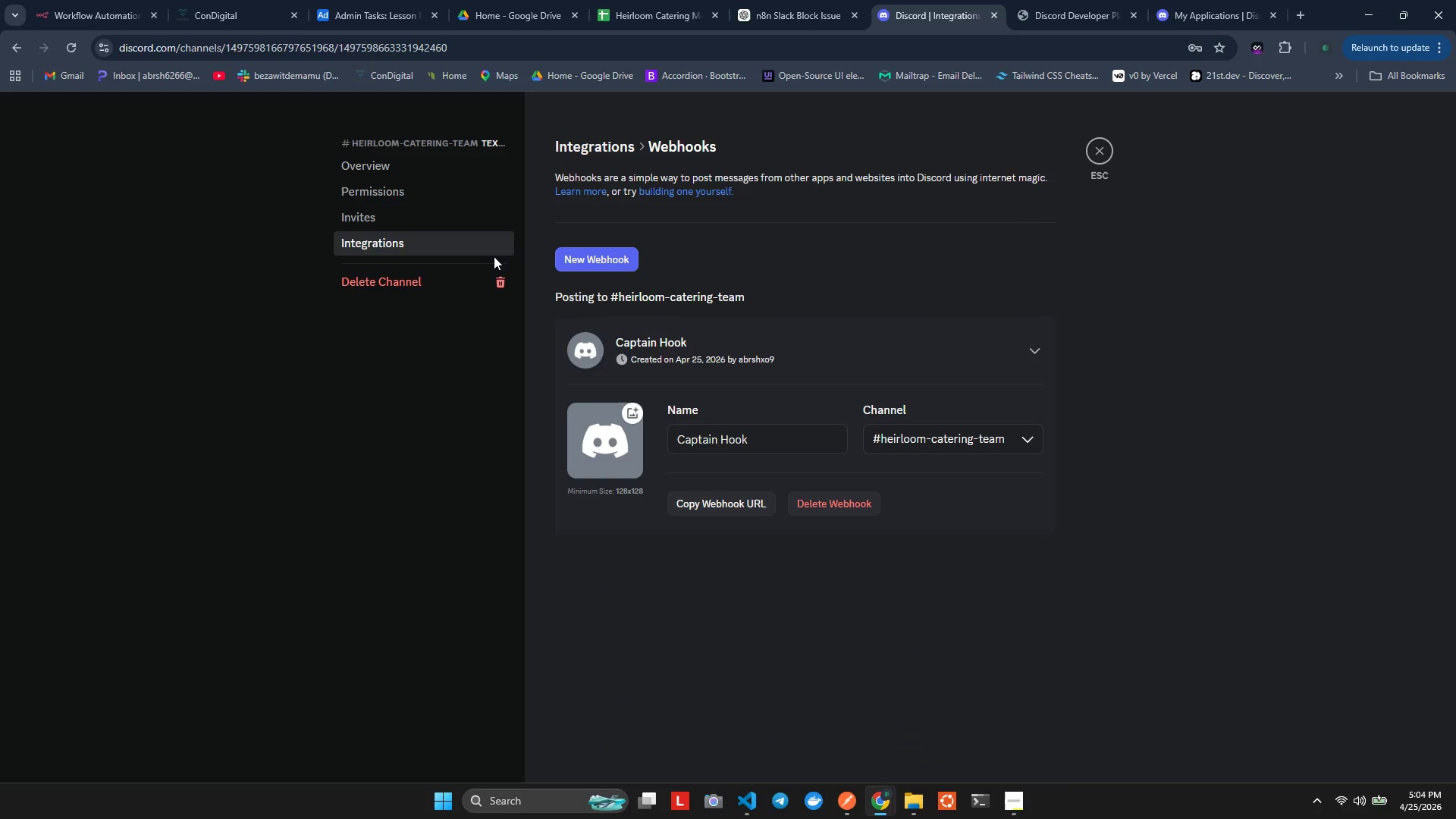 
left_click([342, 281])
 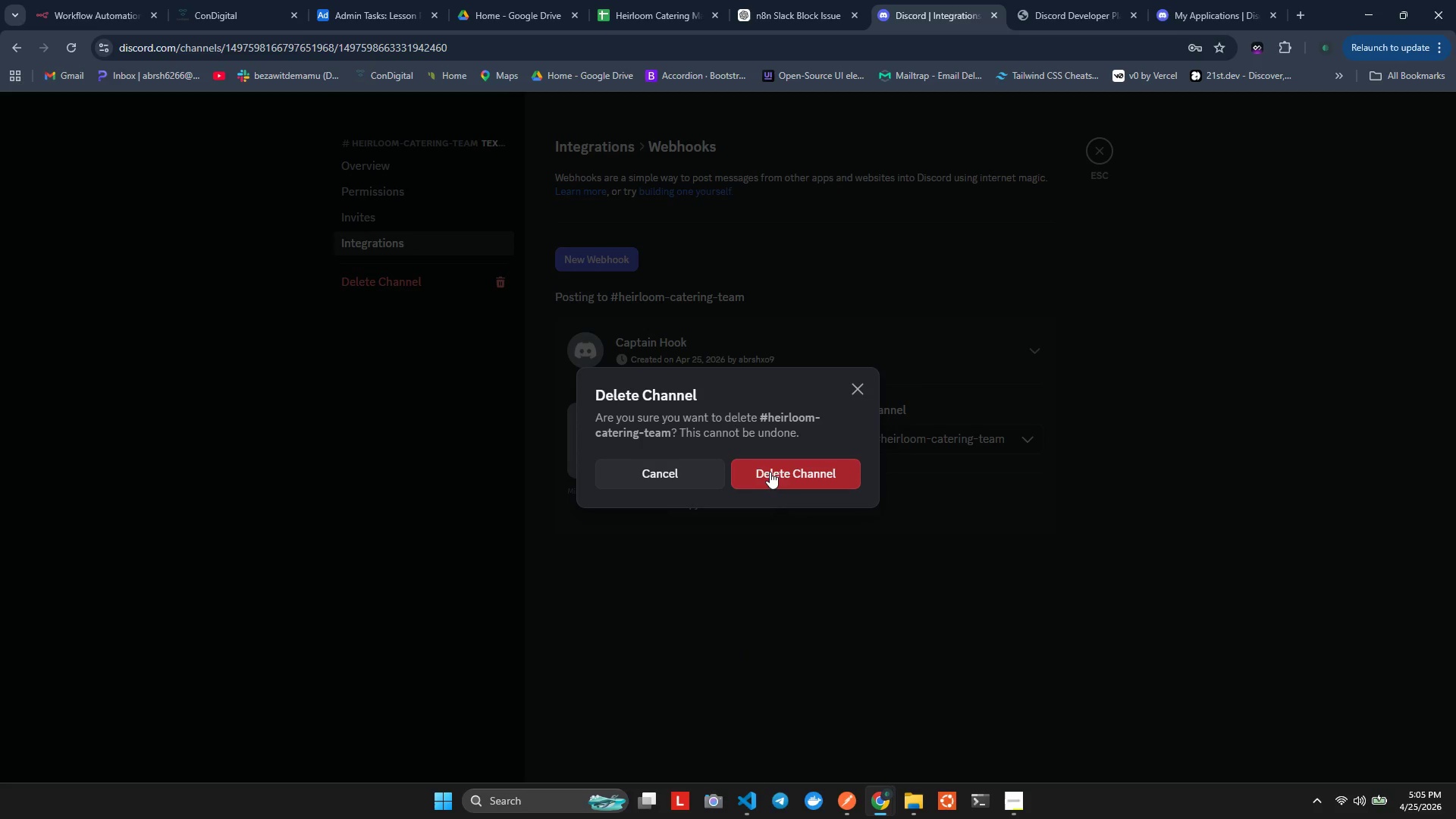 
left_click([623, 471])
 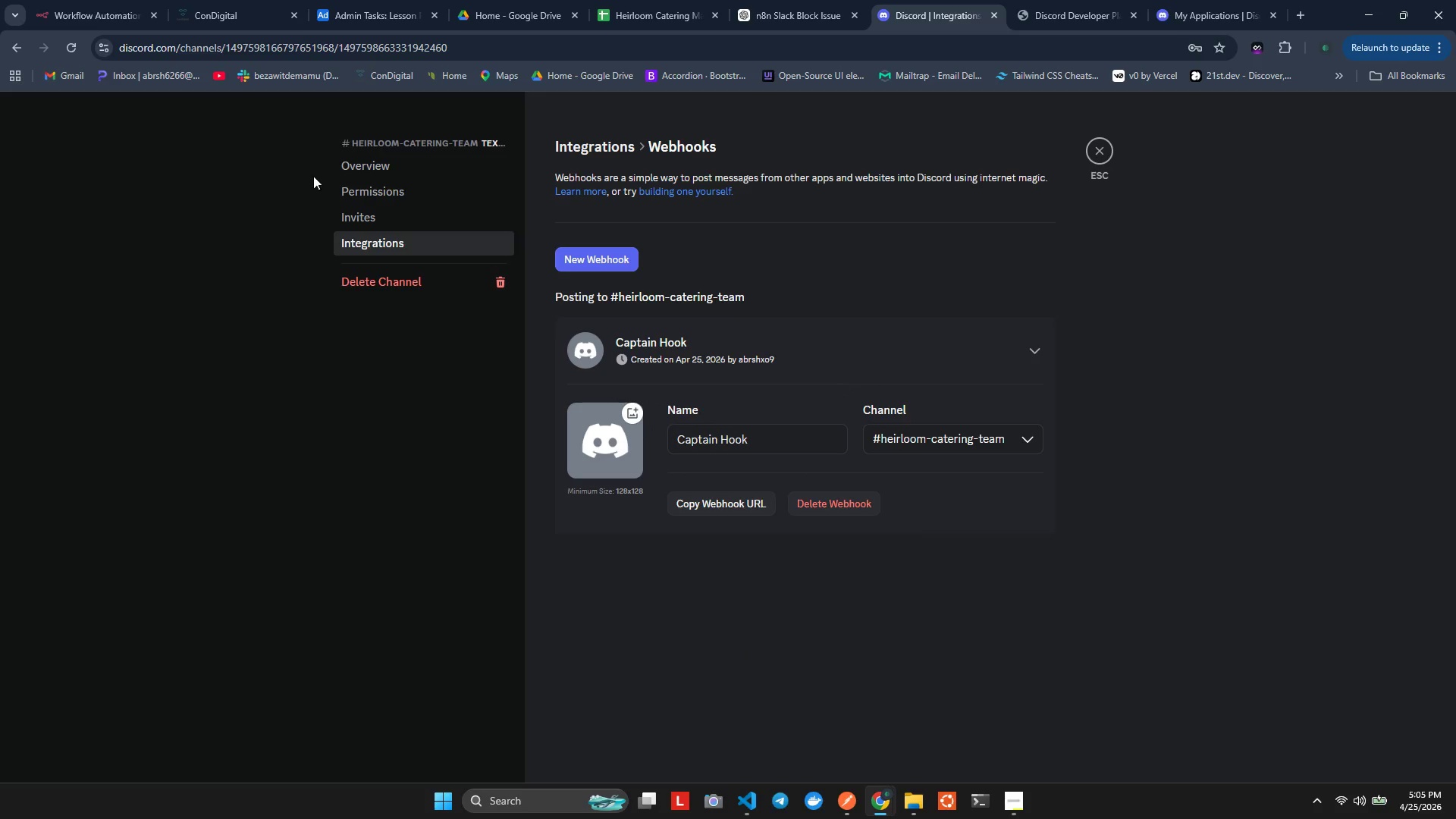 
left_click([369, 171])
 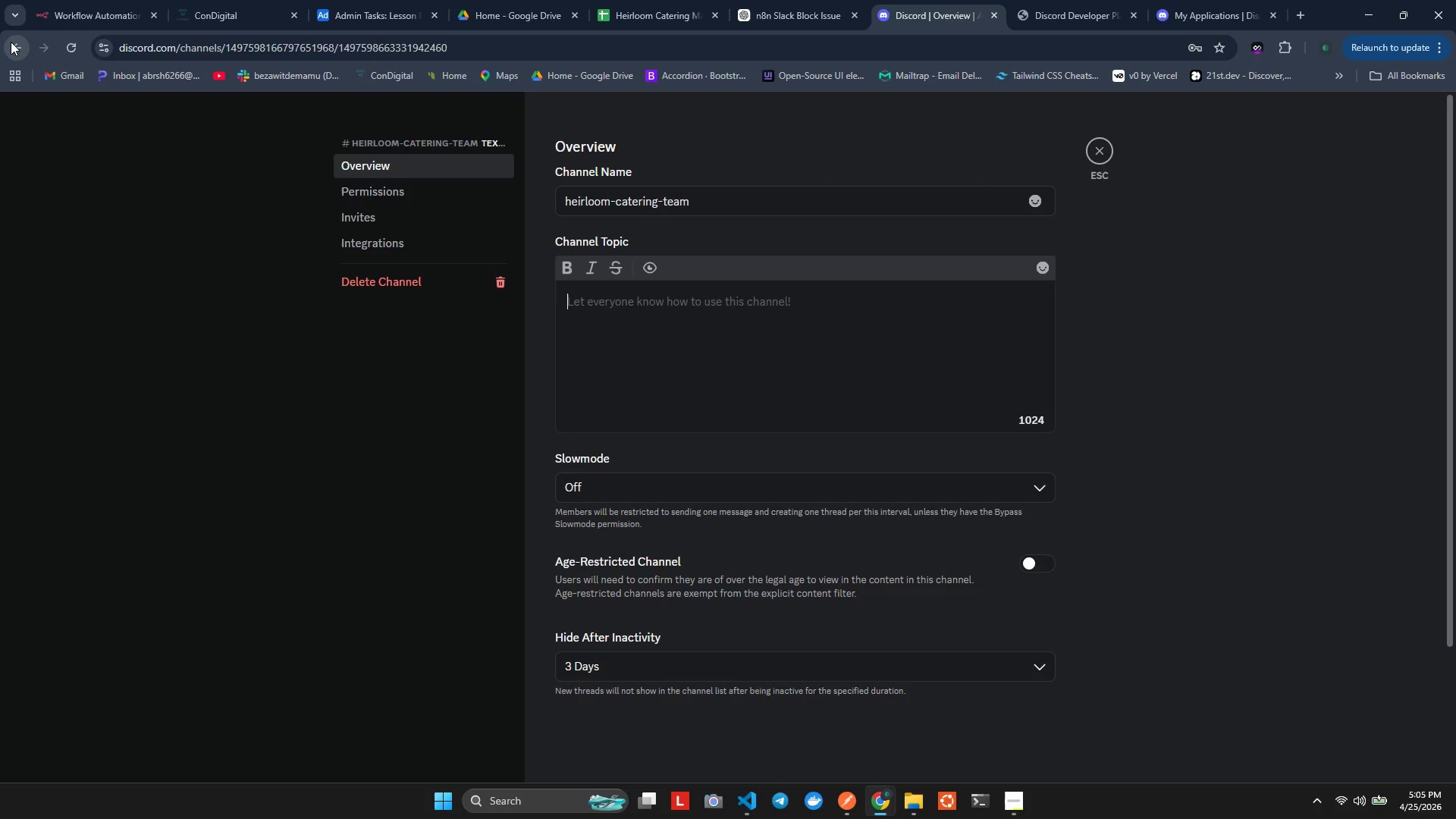 
left_click([11, 42])
 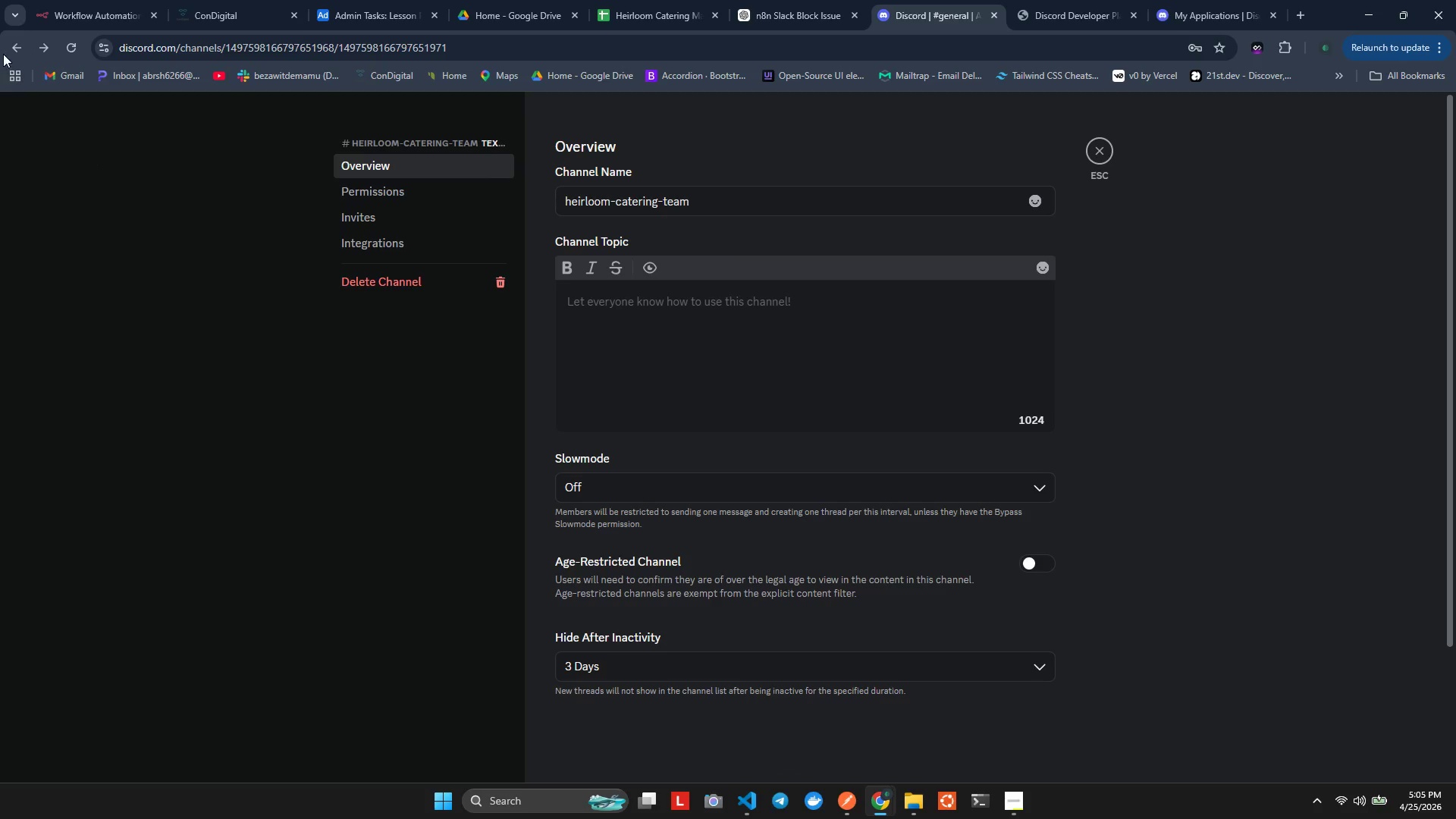 
left_click([17, 46])
 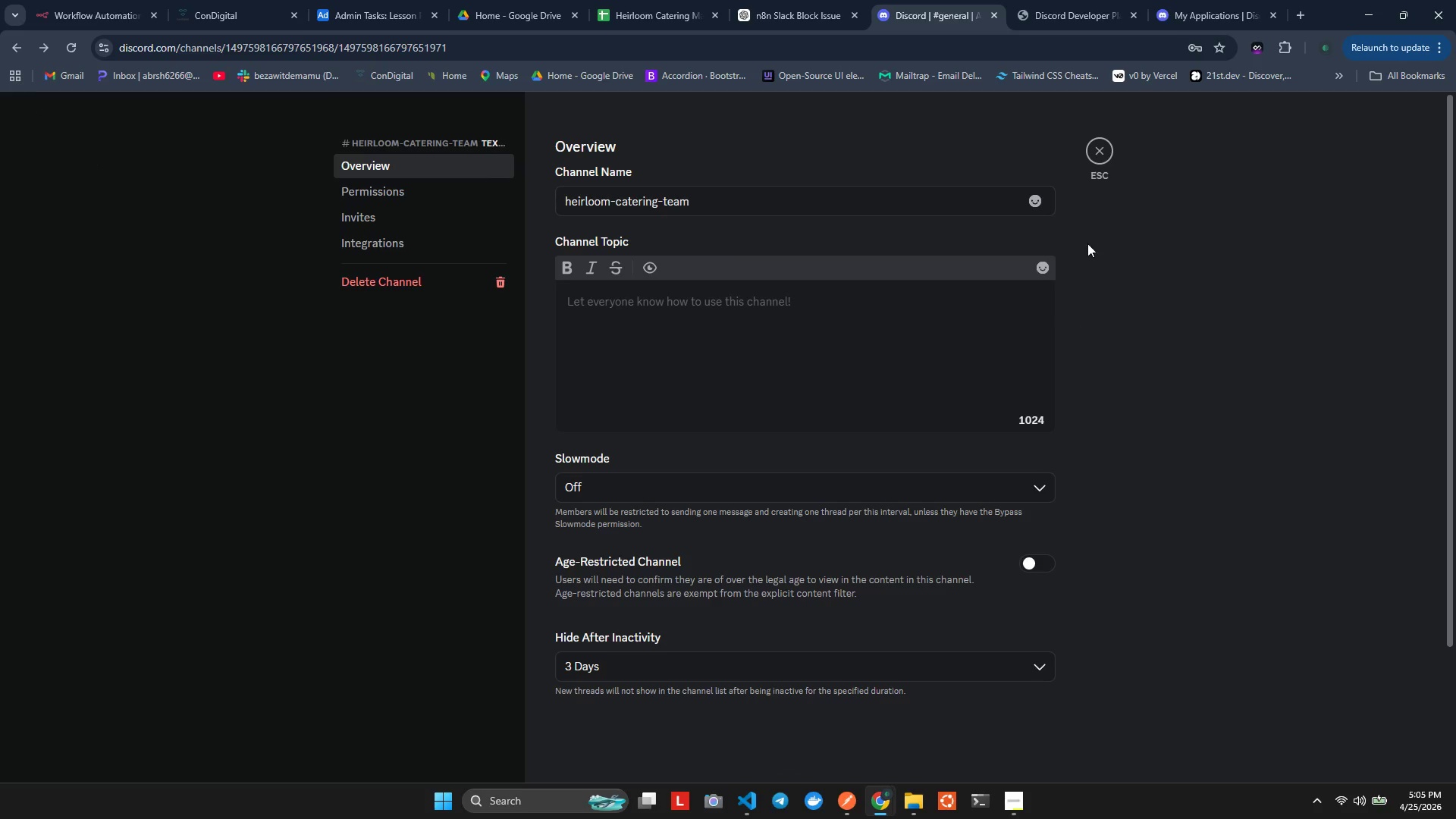 
left_click([974, 176])
 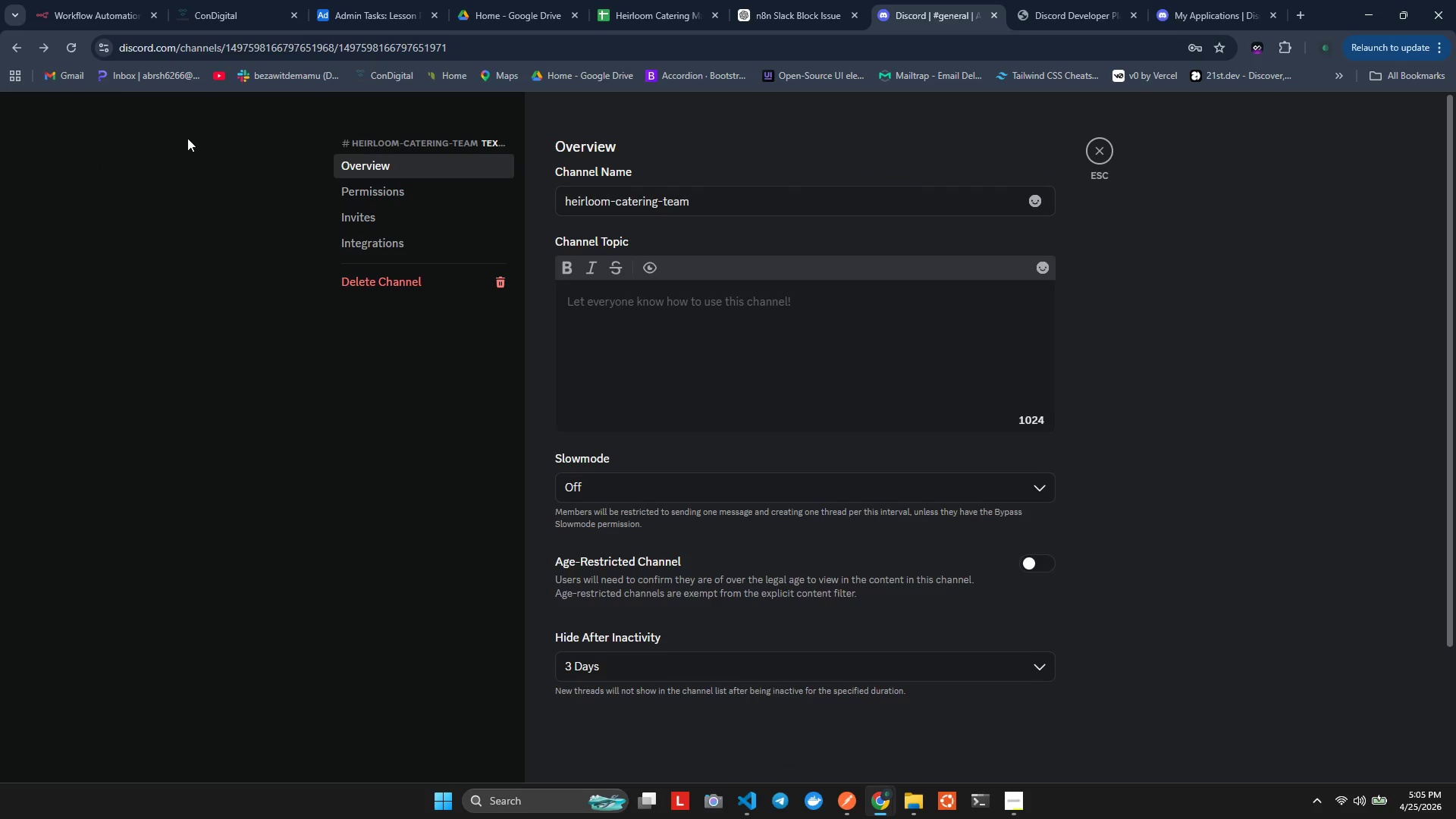 
left_click([5, 36])
 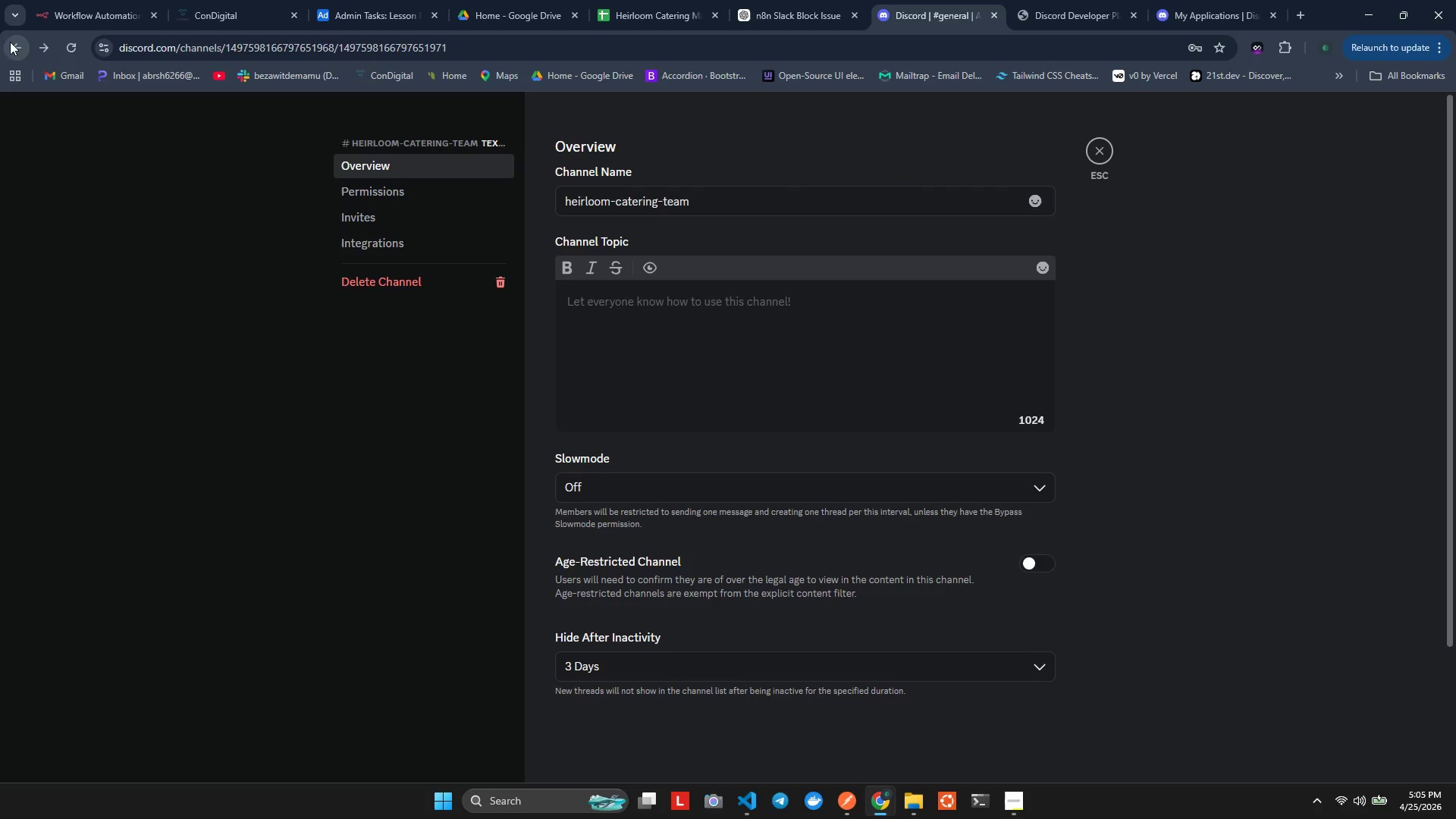 
double_click([11, 43])
 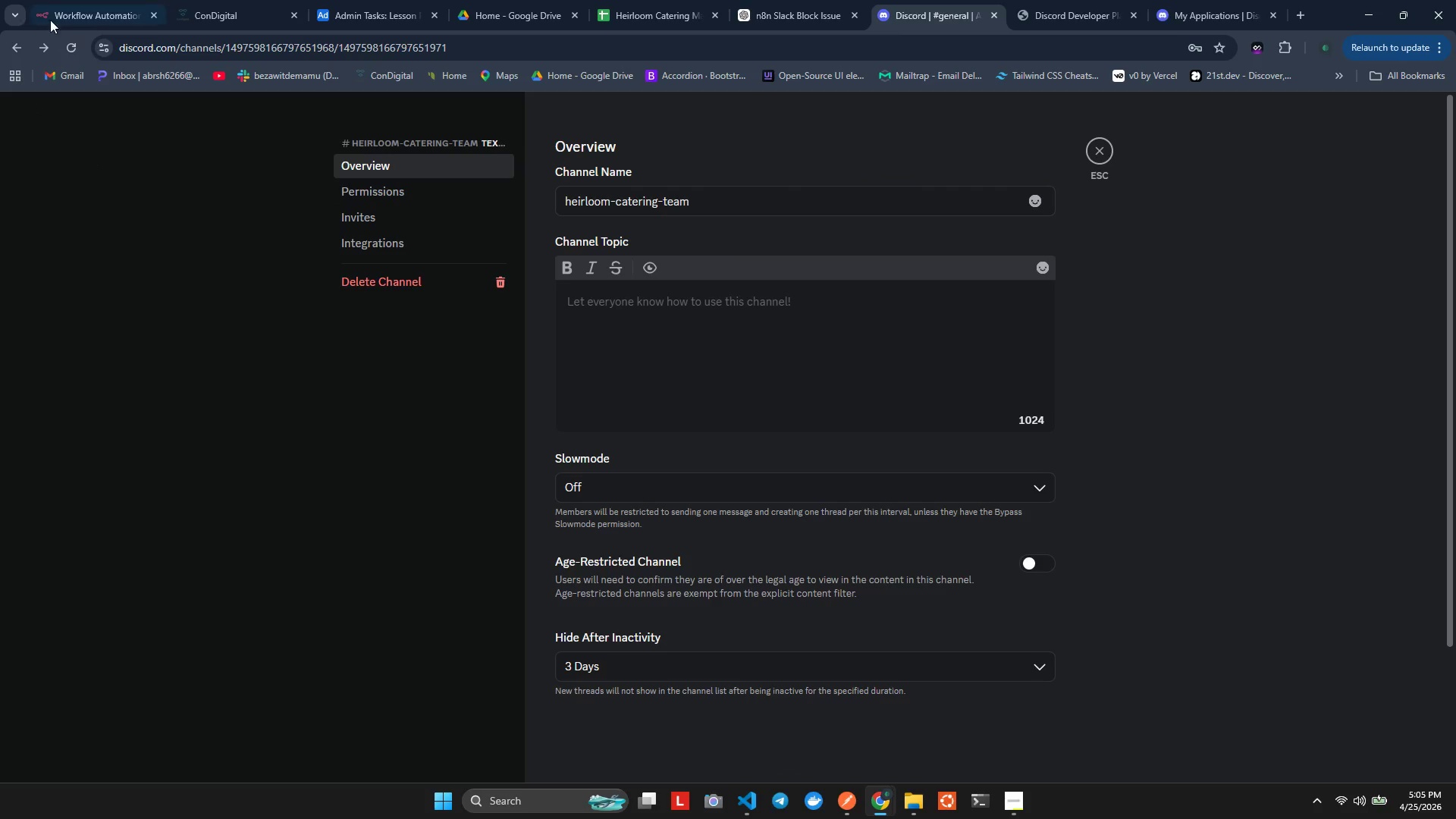 
scroll: coordinate [910, 478], scroll_direction: down, amount: 11.0
 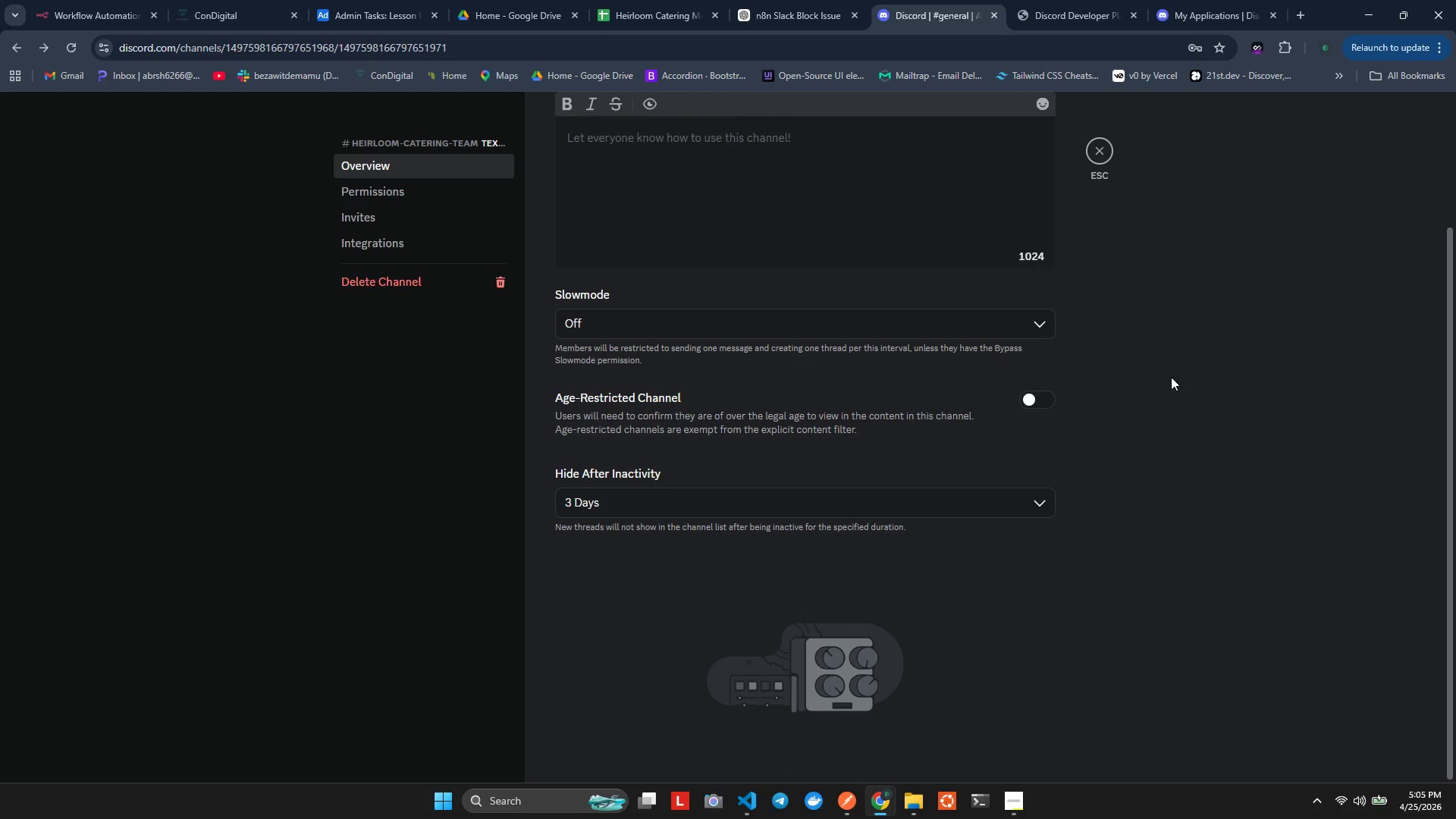 
scroll: coordinate [1038, 170], scroll_direction: up, amount: 1.0
 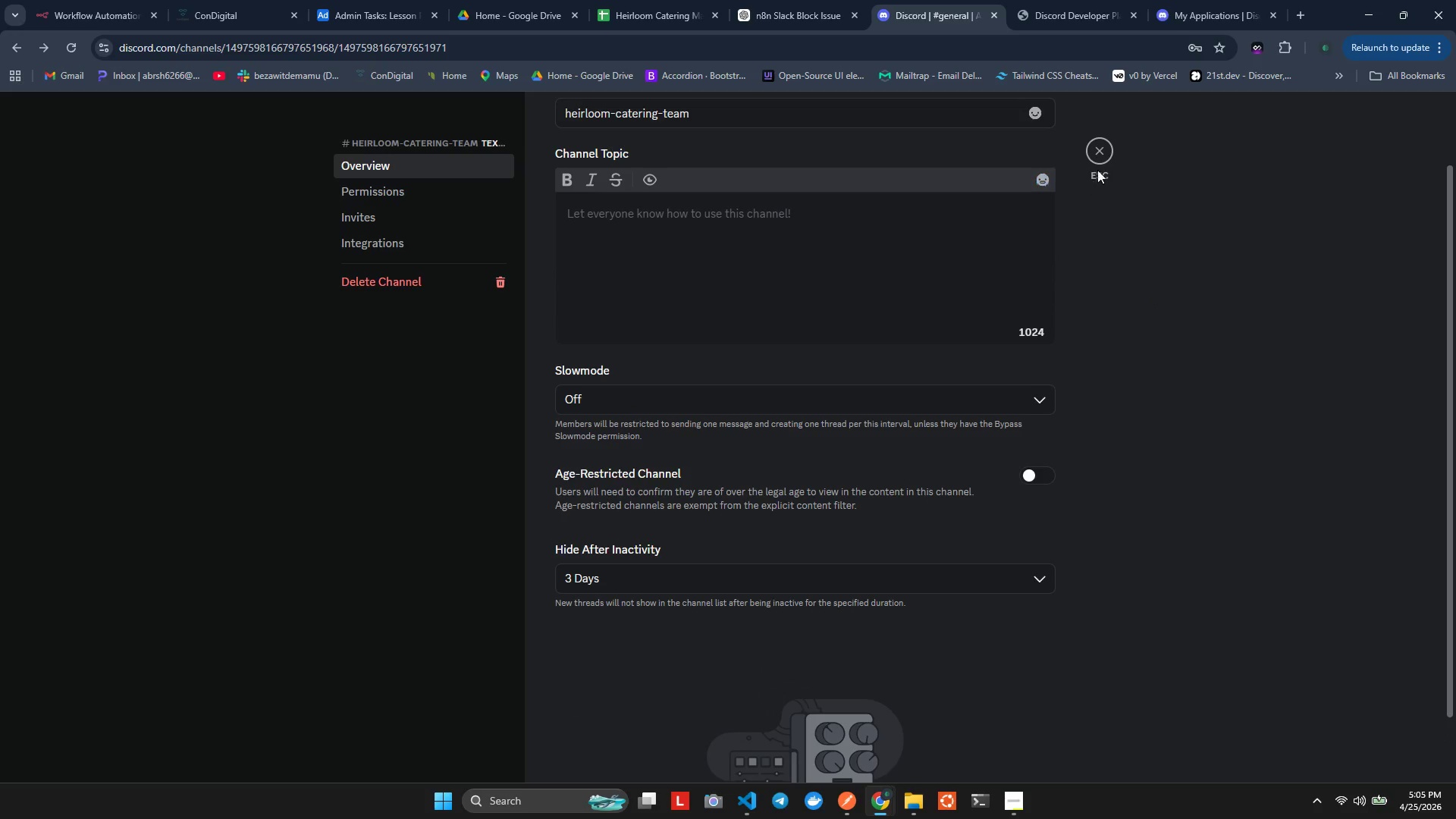 
left_click([1104, 159])
 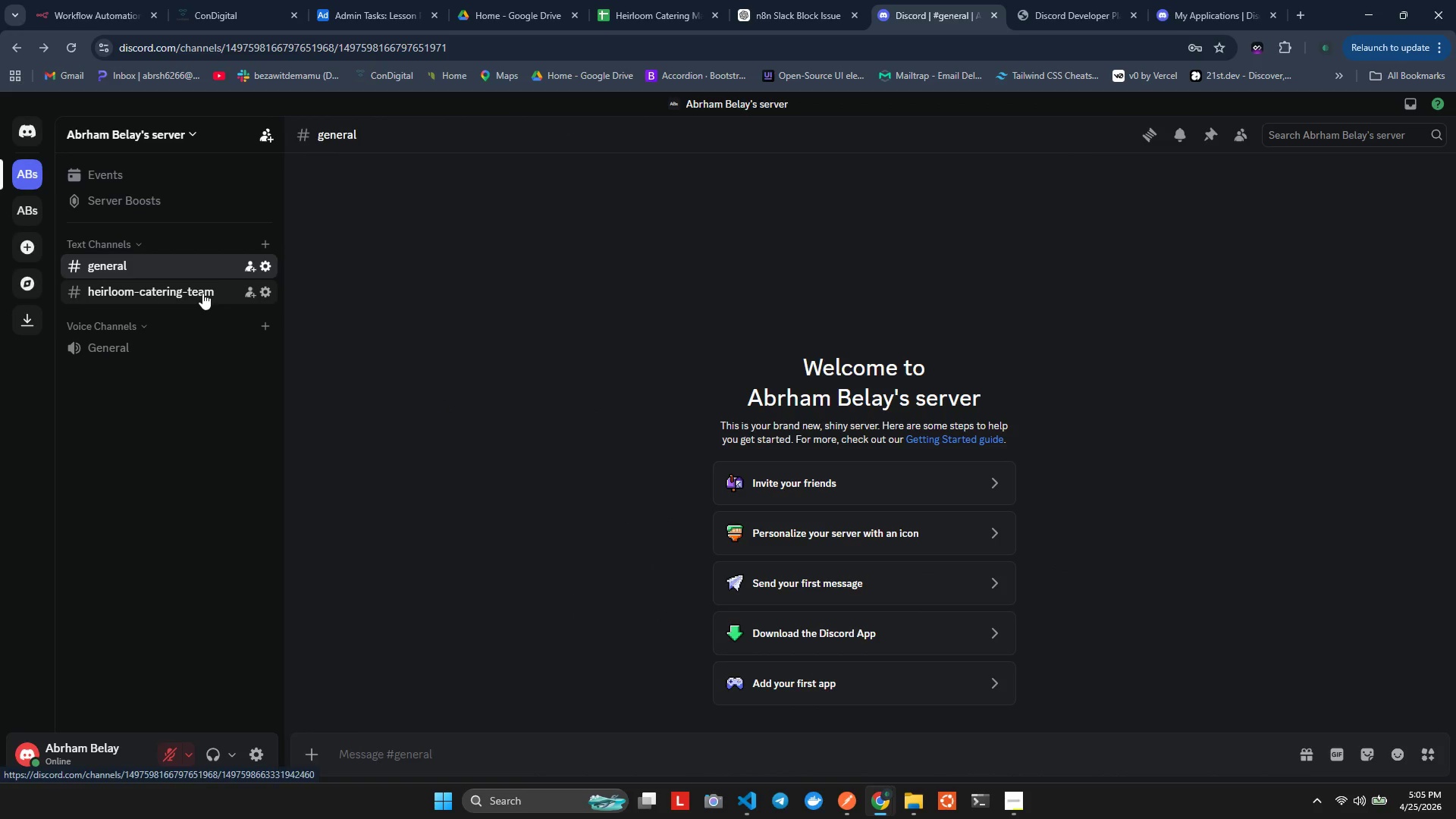 
left_click([203, 293])
 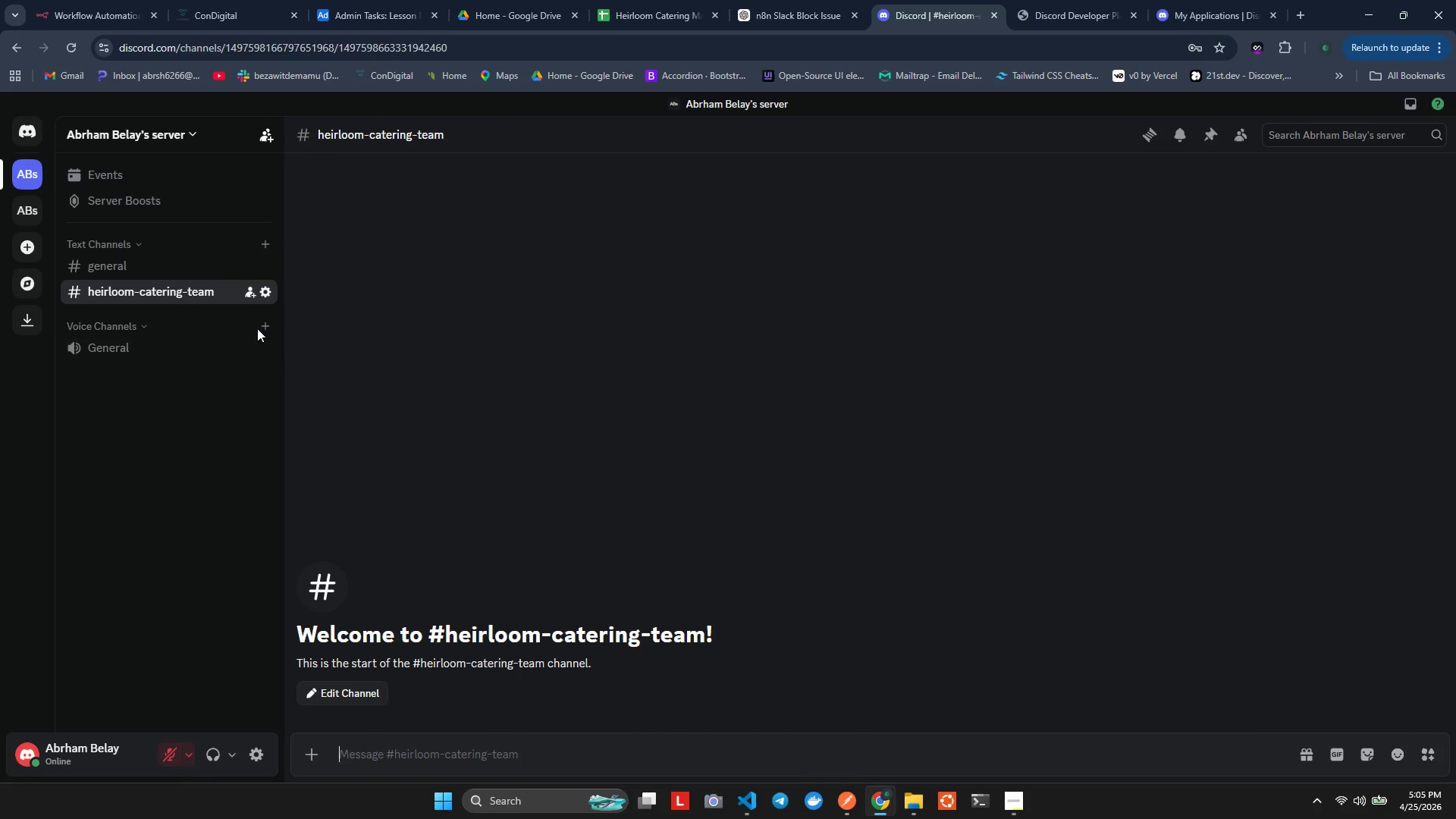 
mouse_move([294, 293])
 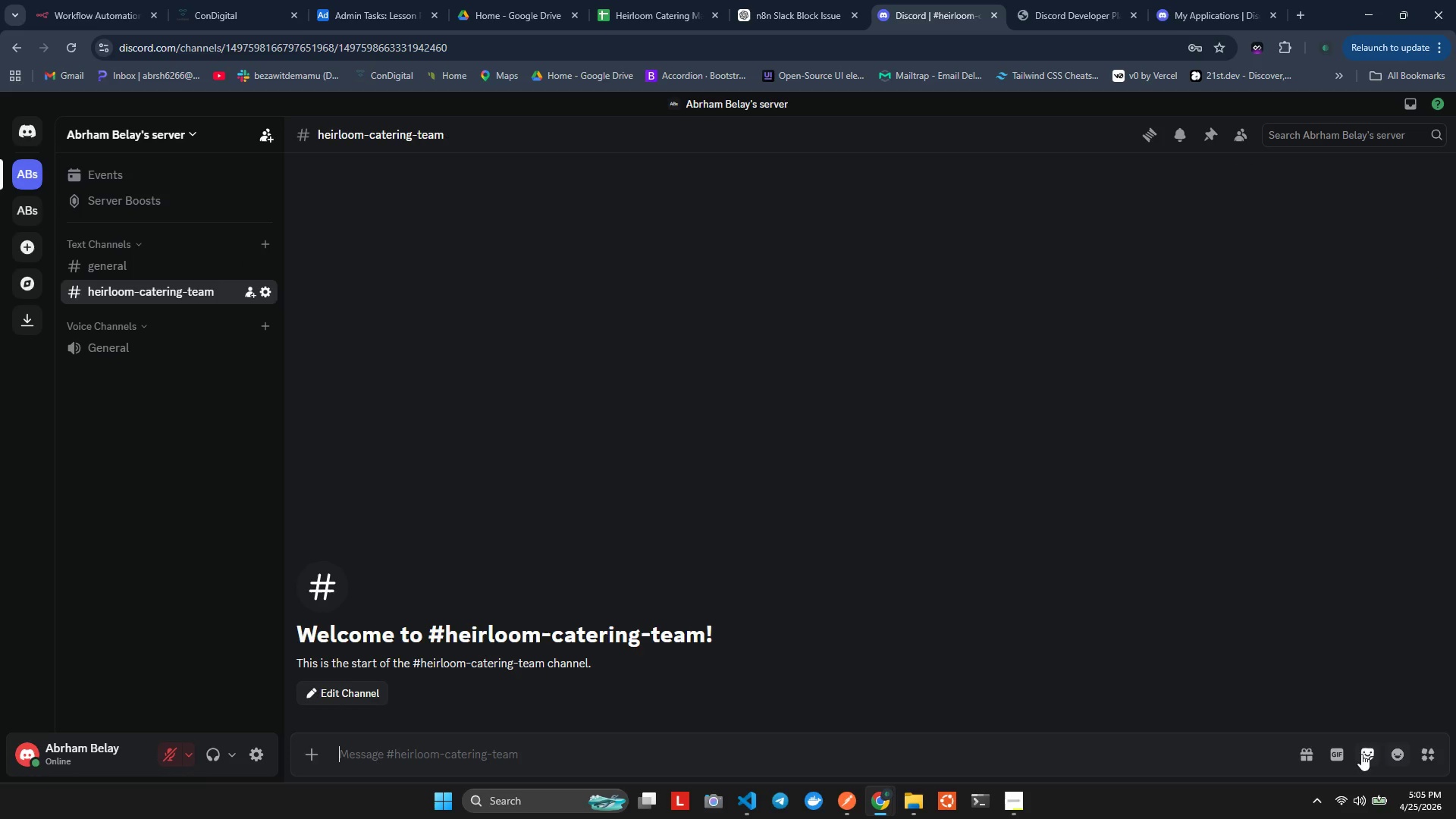 
wait(7.22)
 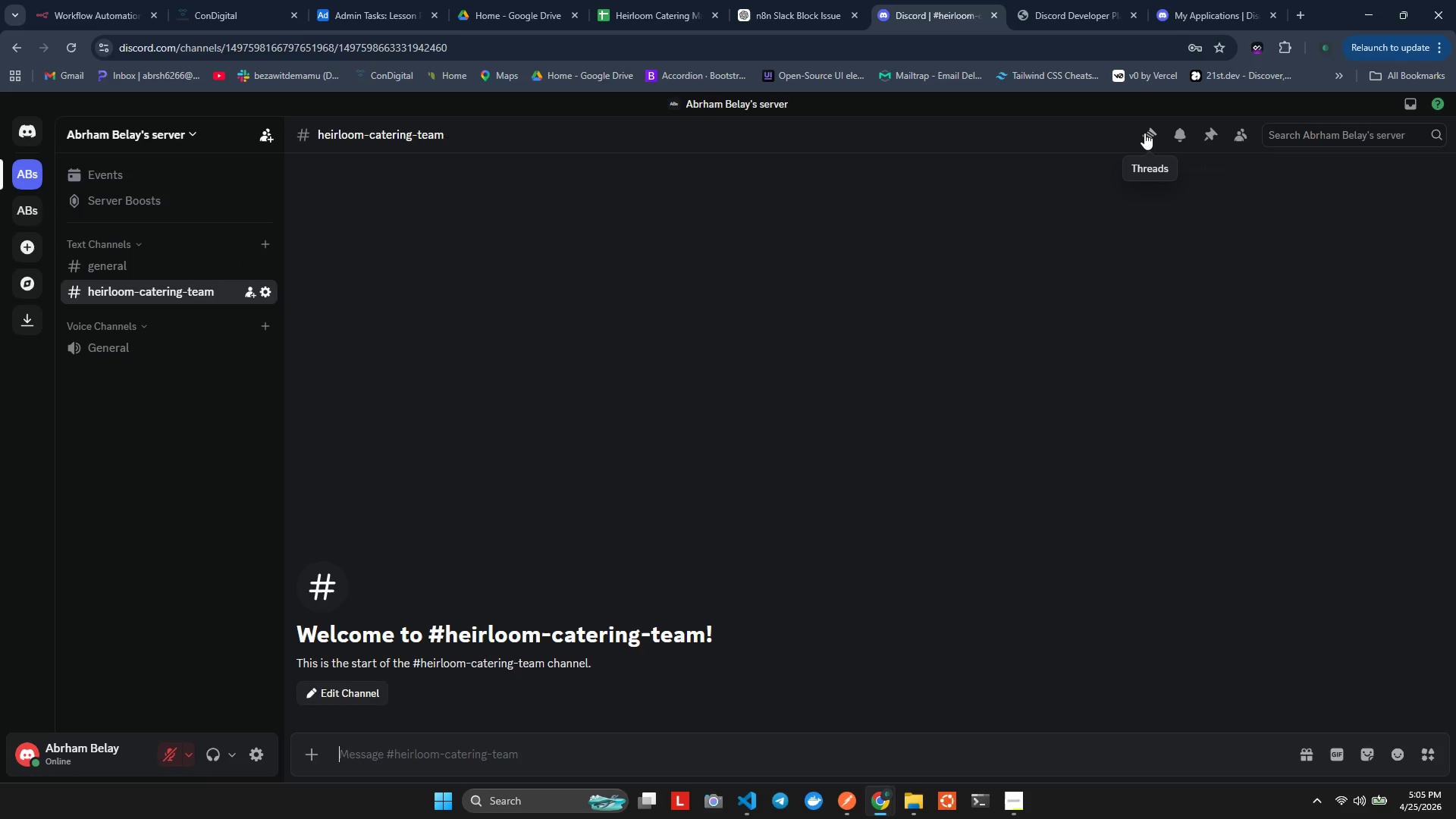 
left_click([347, 683])
 